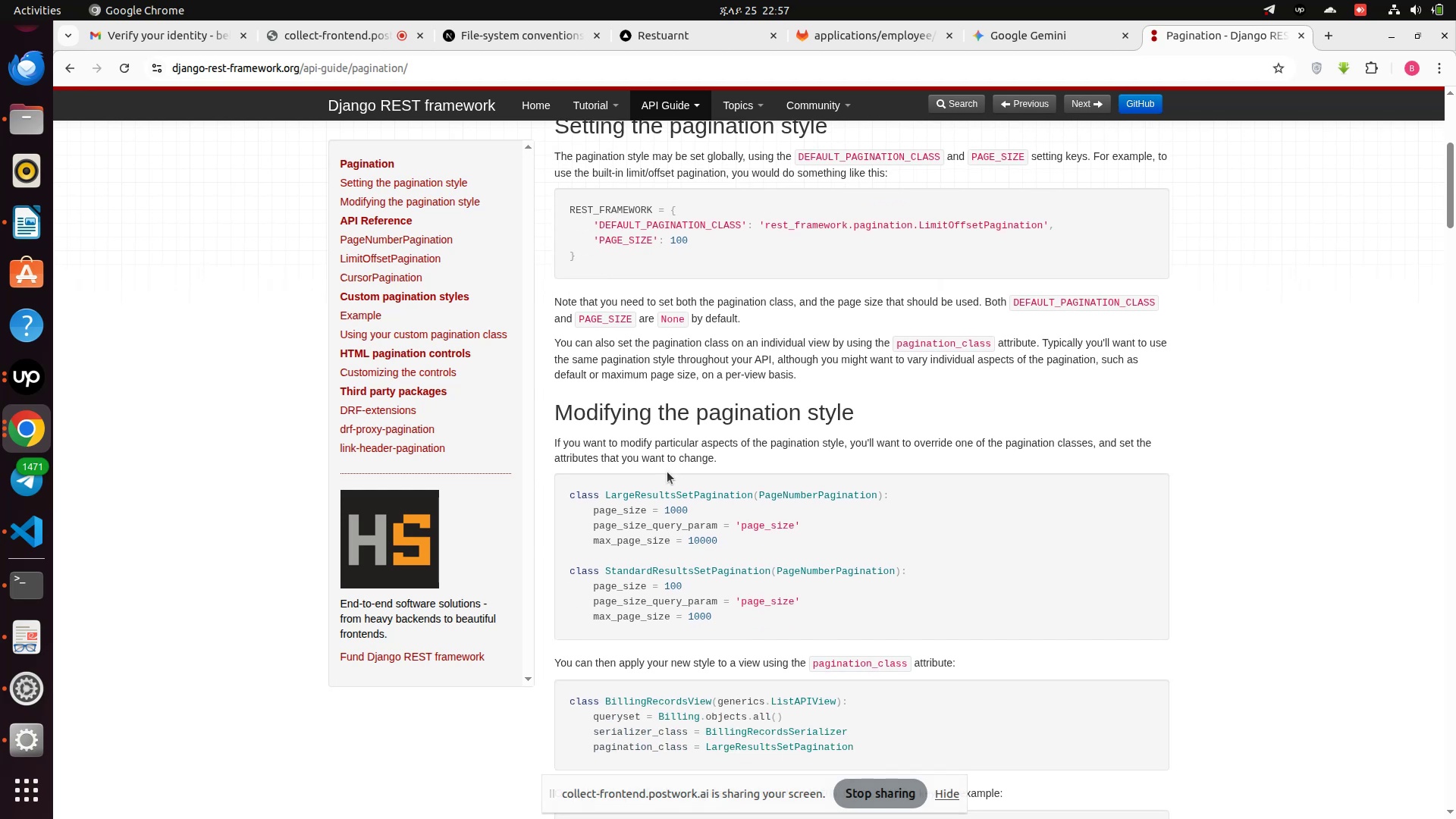 
wait(7.32)
 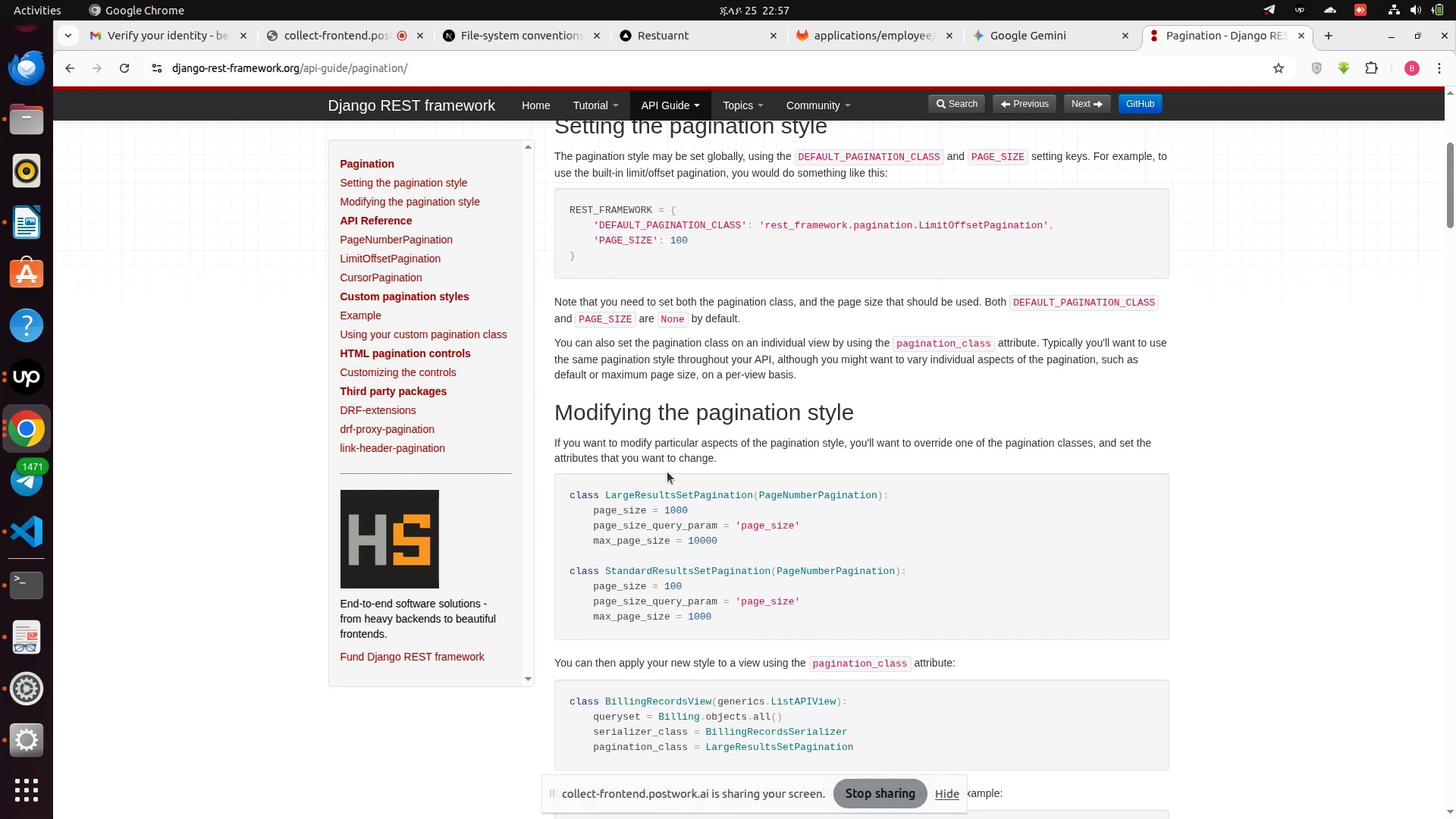 
scroll: coordinate [667, 472], scroll_direction: down, amount: 3.0
 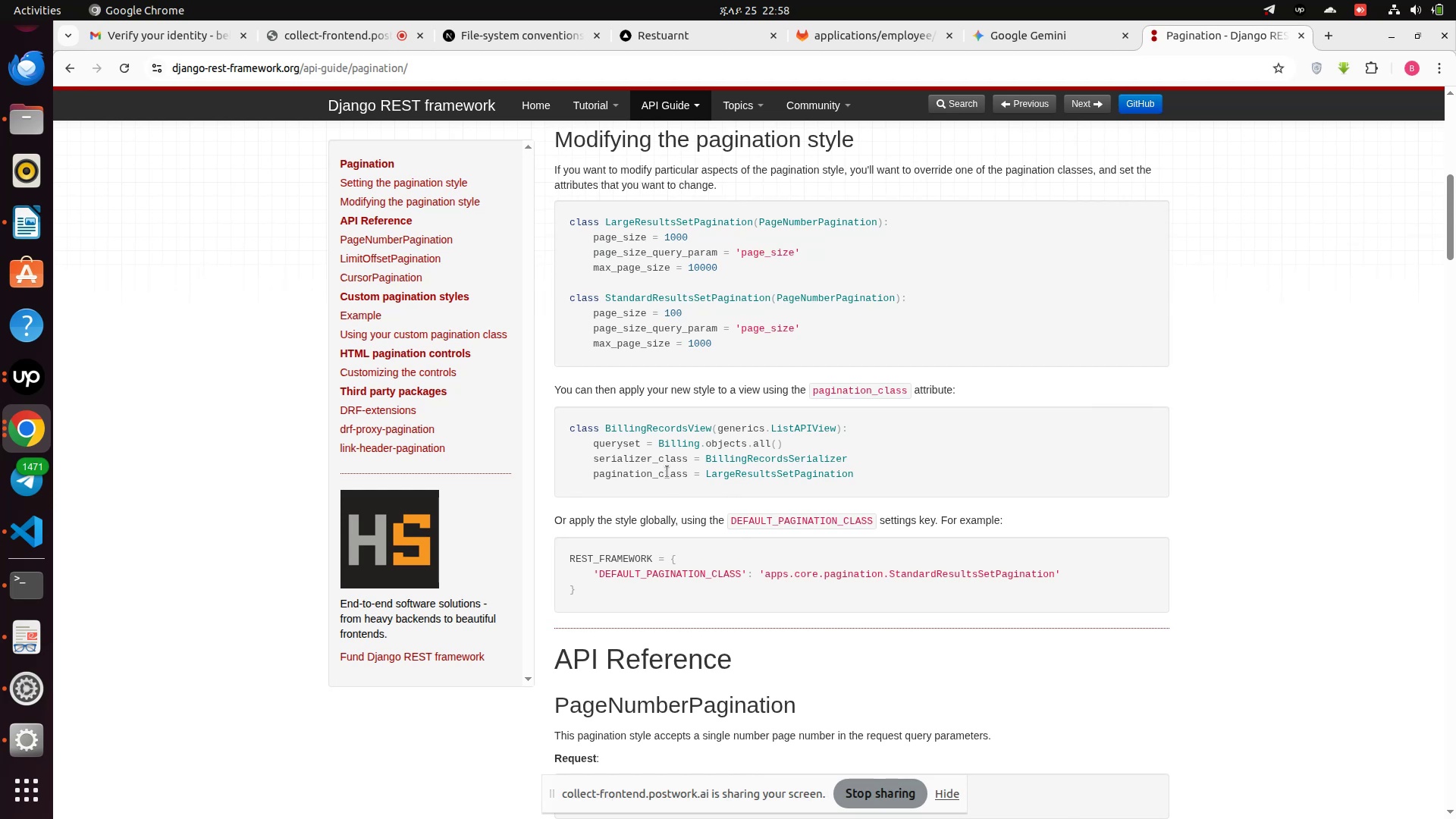 
wait(6.46)
 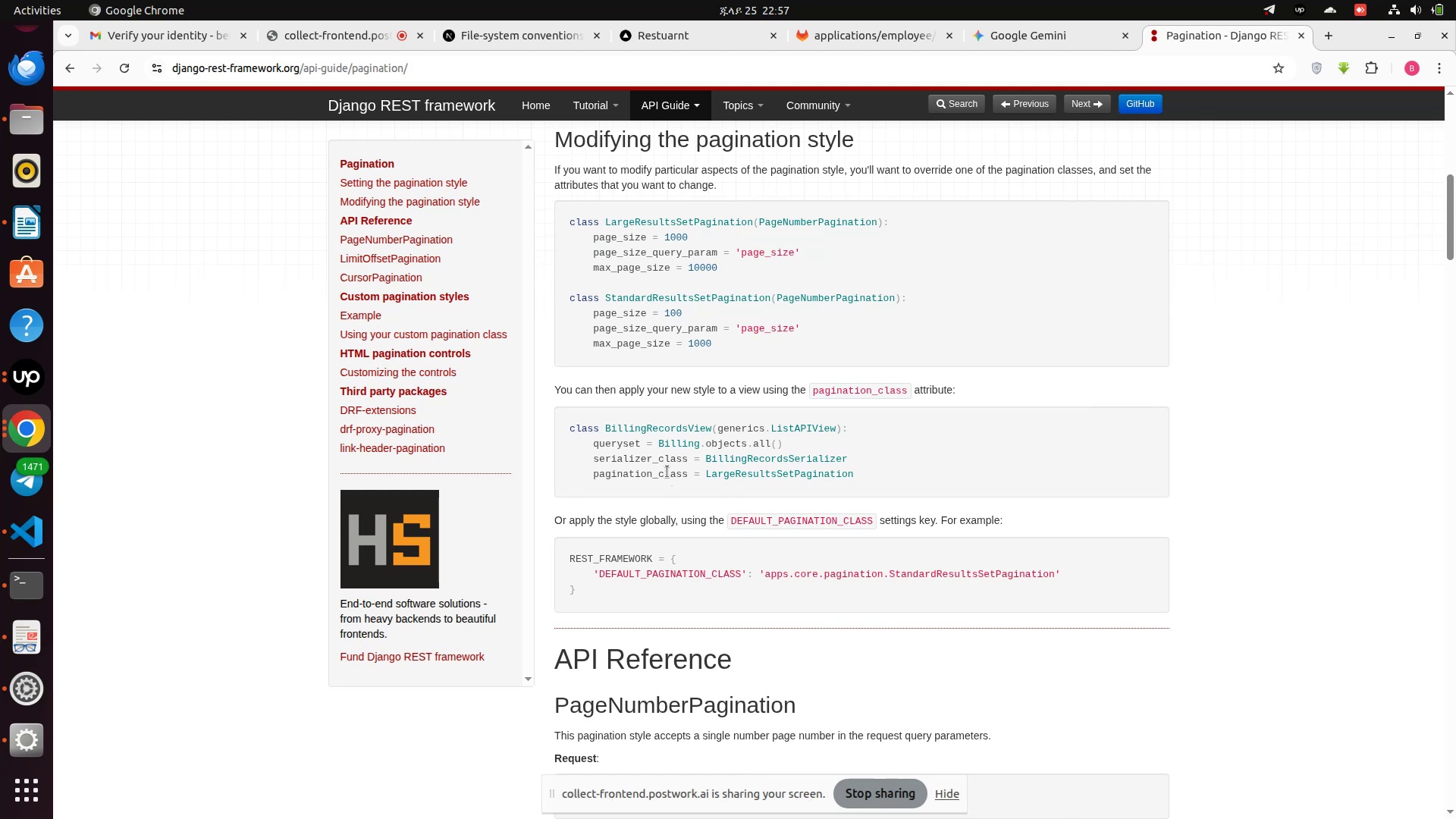 
scroll: coordinate [667, 472], scroll_direction: down, amount: 2.0
 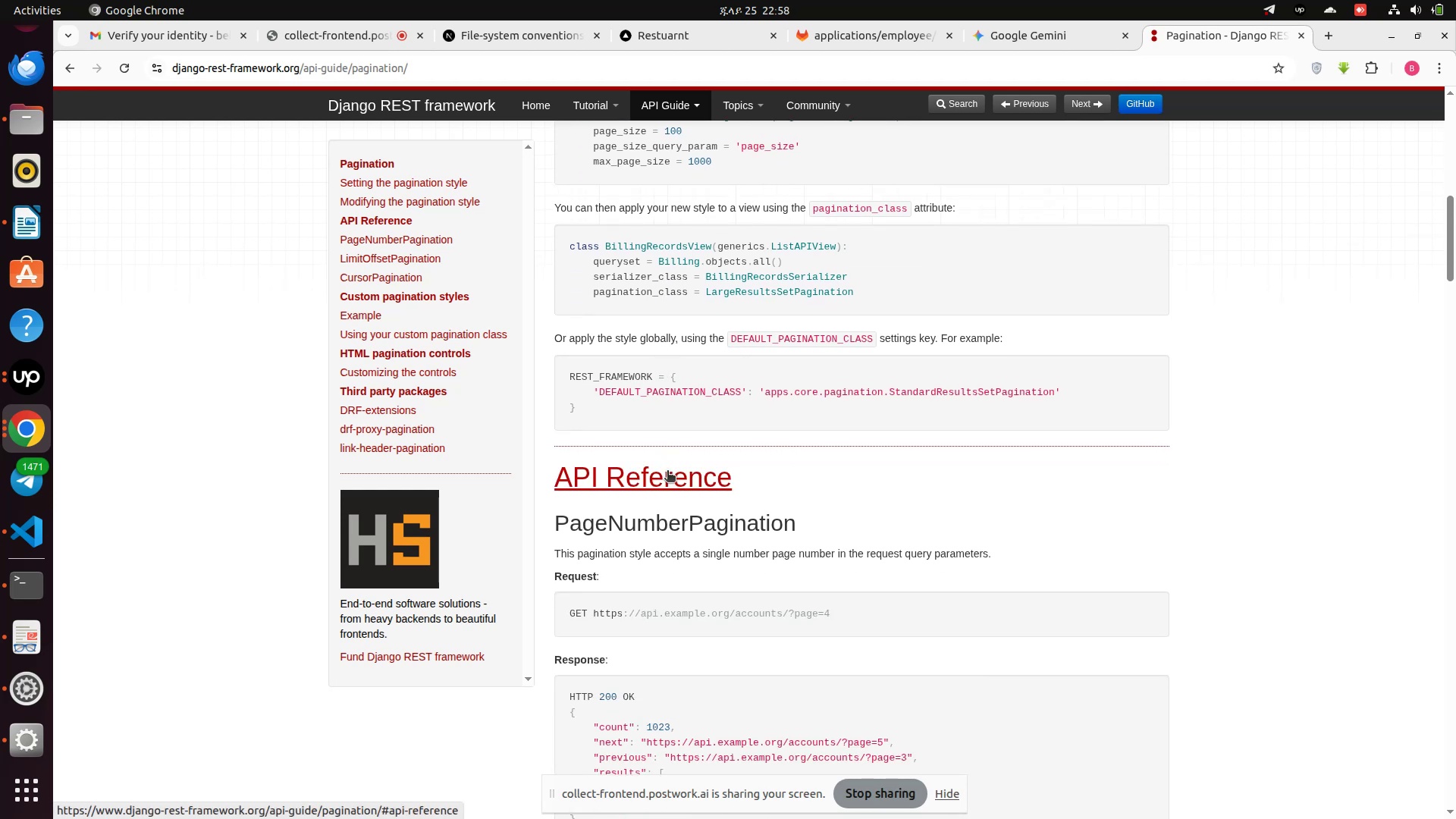 
wait(8.14)
 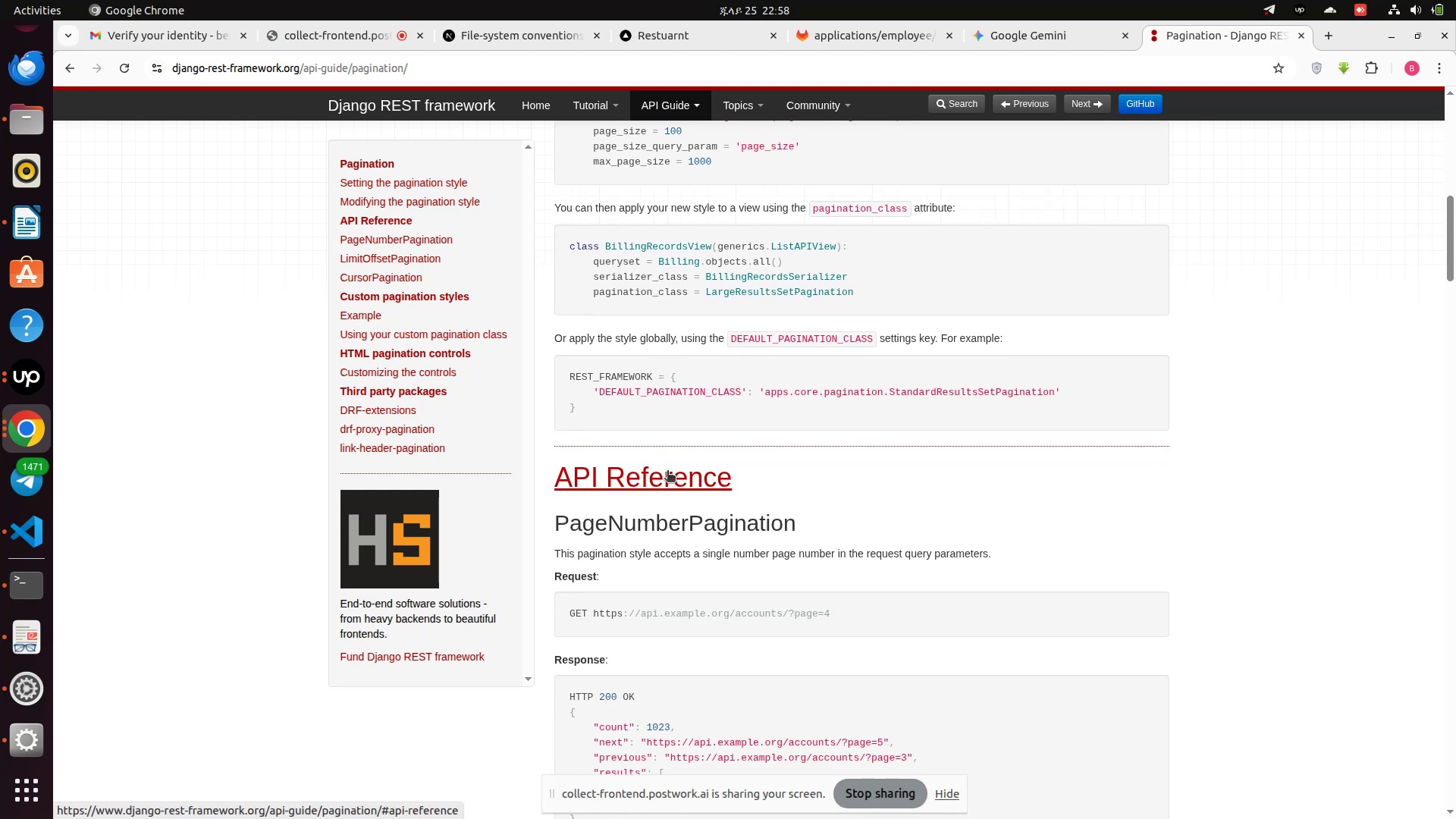 
scroll: coordinate [667, 472], scroll_direction: down, amount: 15.0
 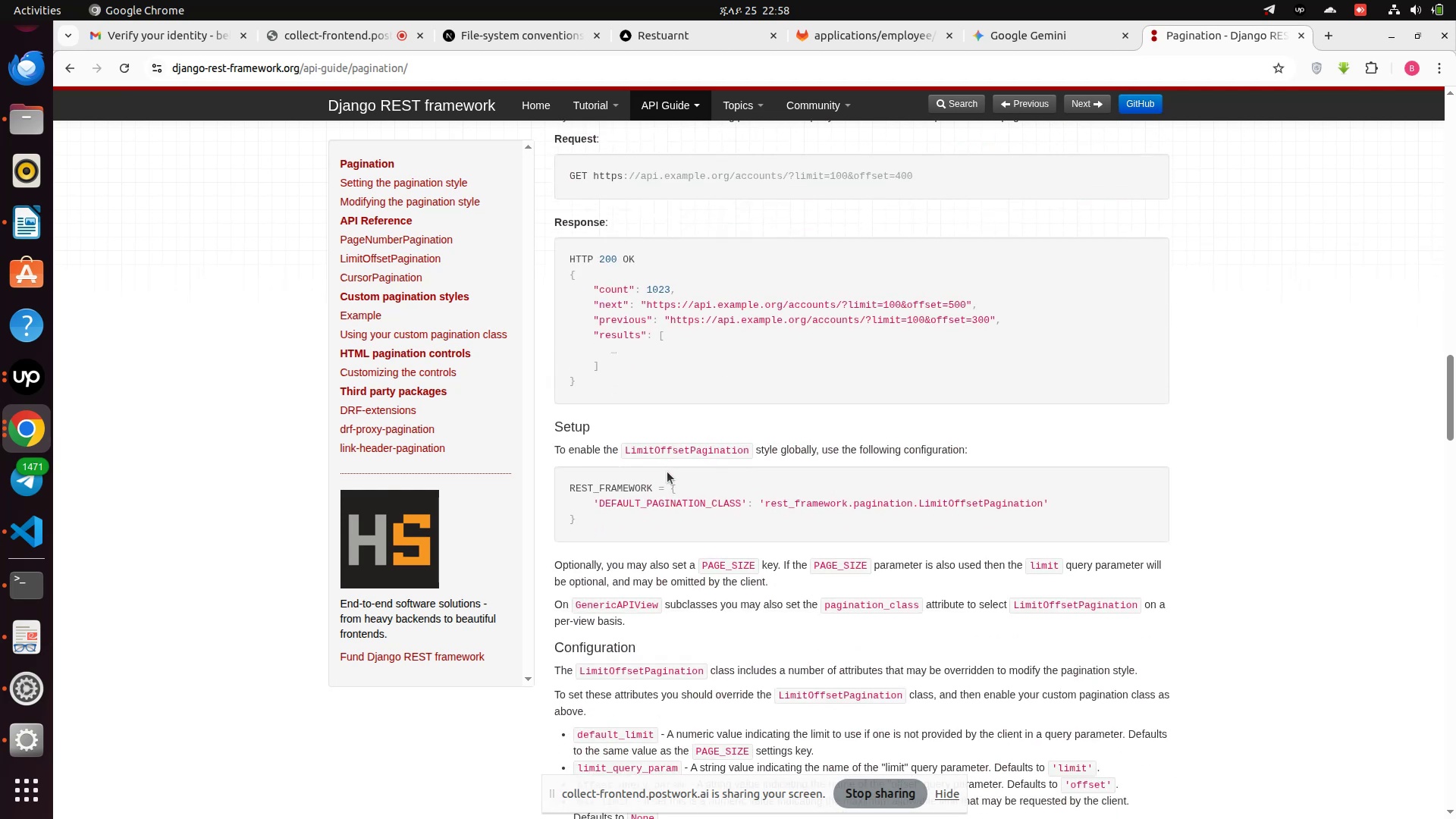 
scroll: coordinate [668, 472], scroll_direction: up, amount: 26.0
 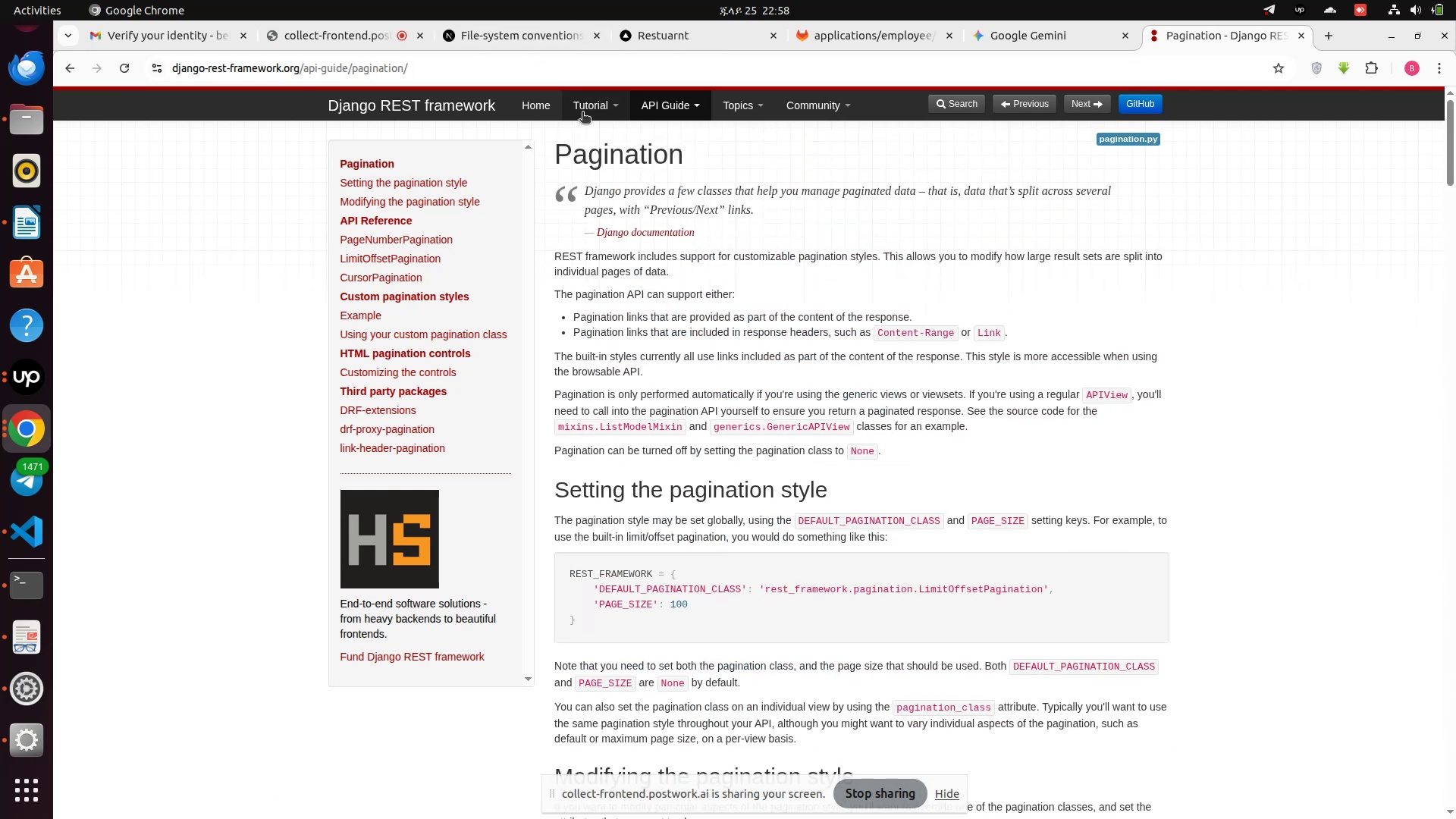 
left_click([585, 111])
 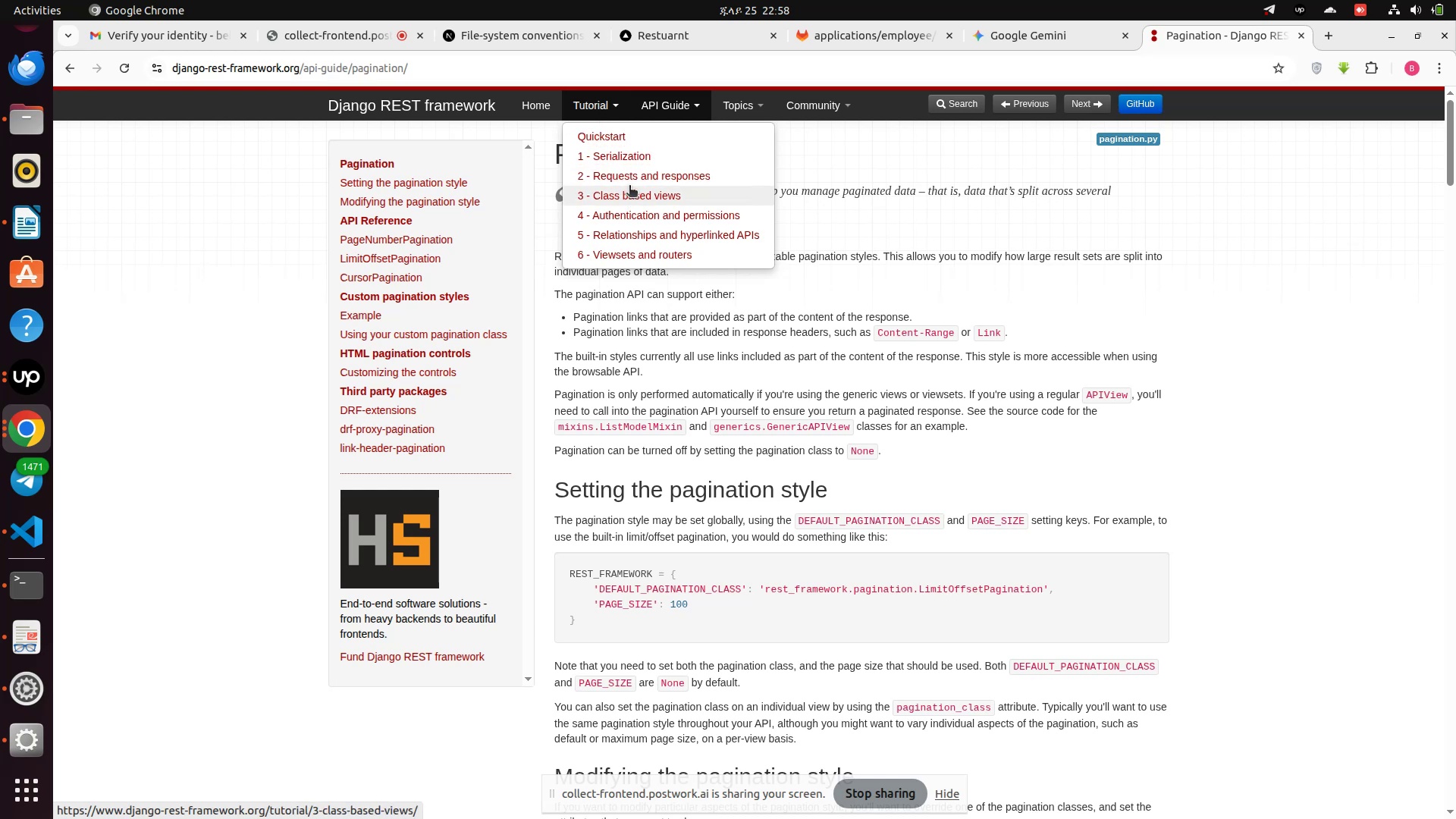 
left_click([633, 194])
 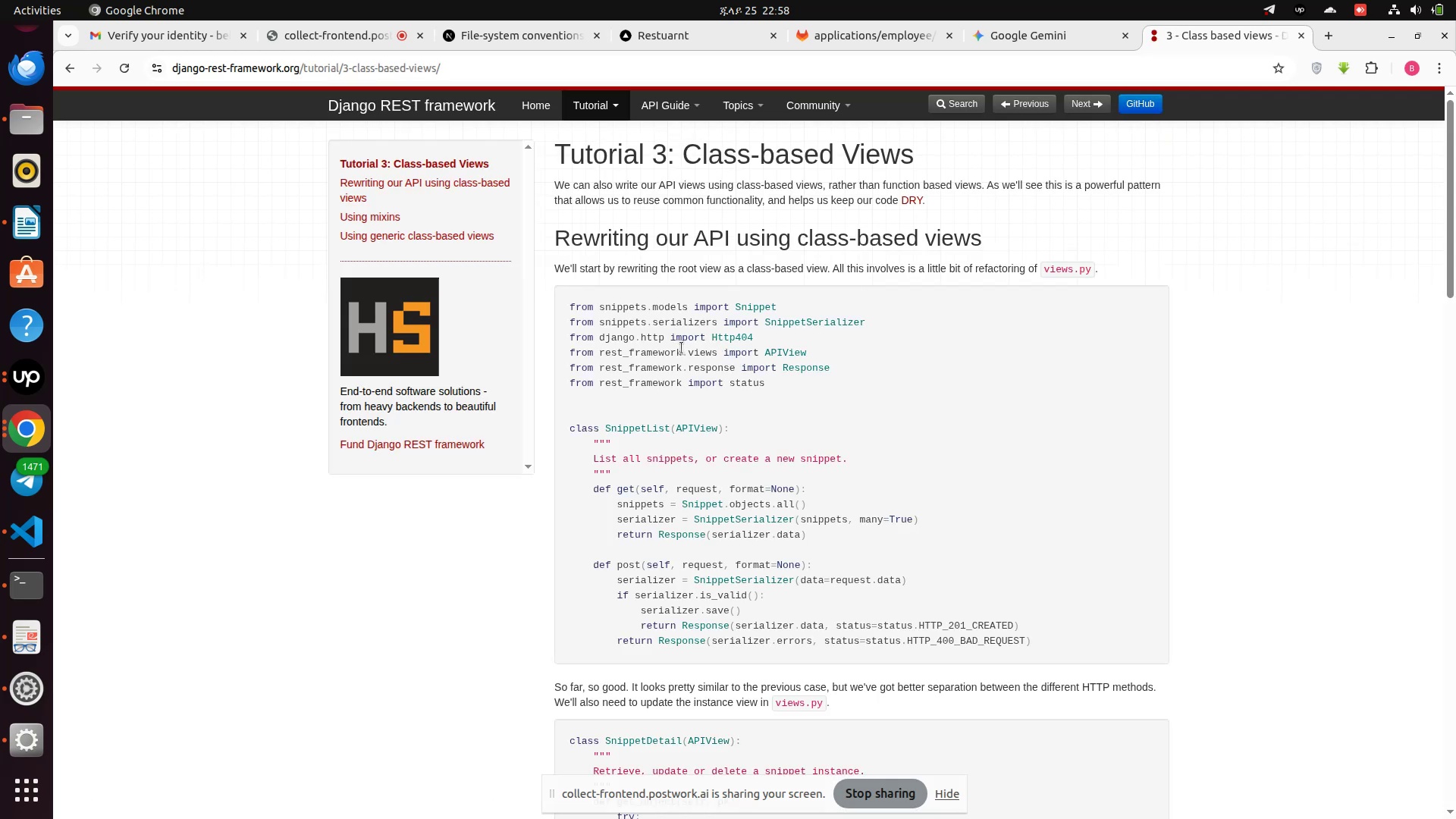 
wait(5.48)
 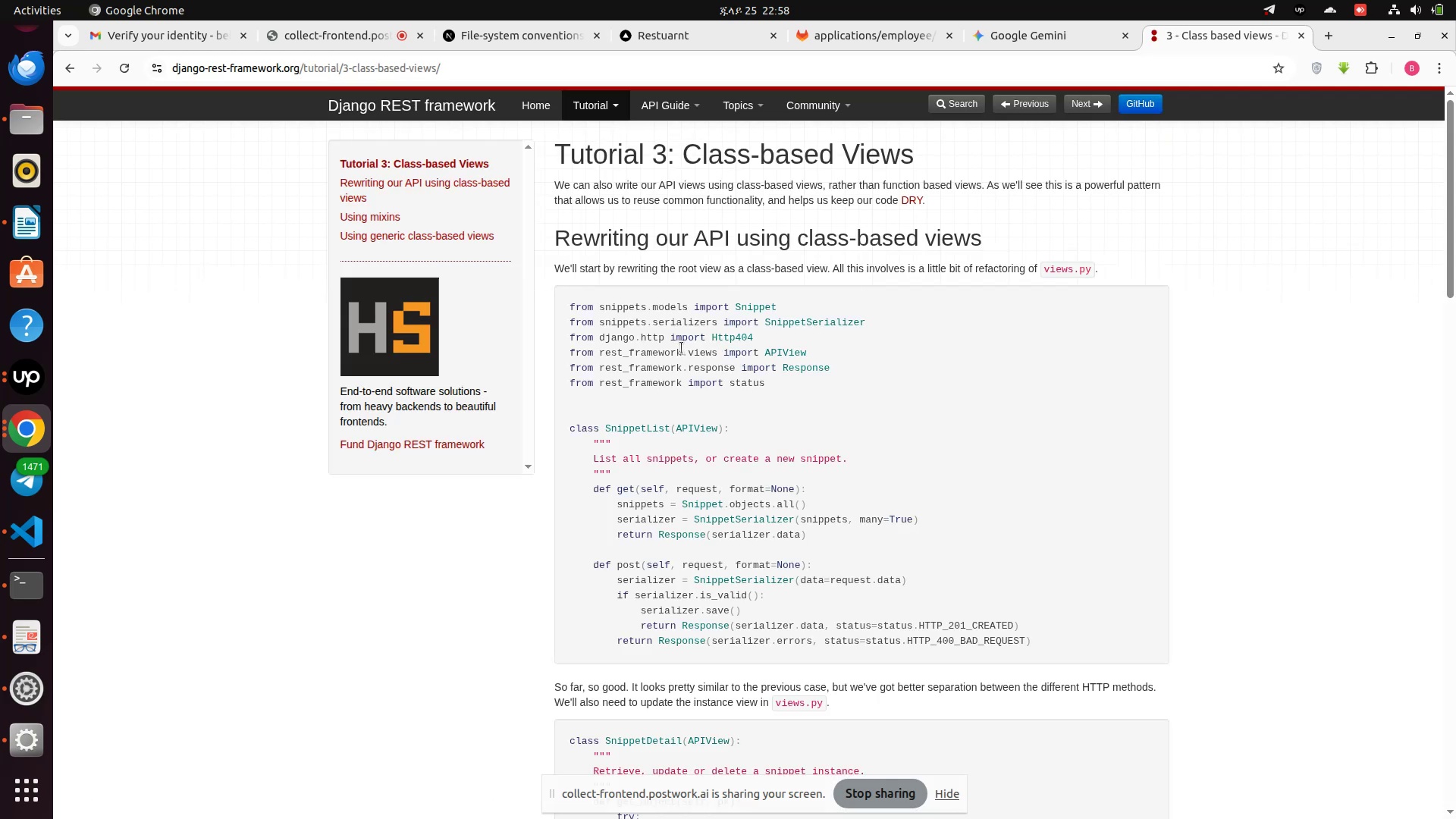 
scroll: coordinate [682, 348], scroll_direction: down, amount: 21.0
 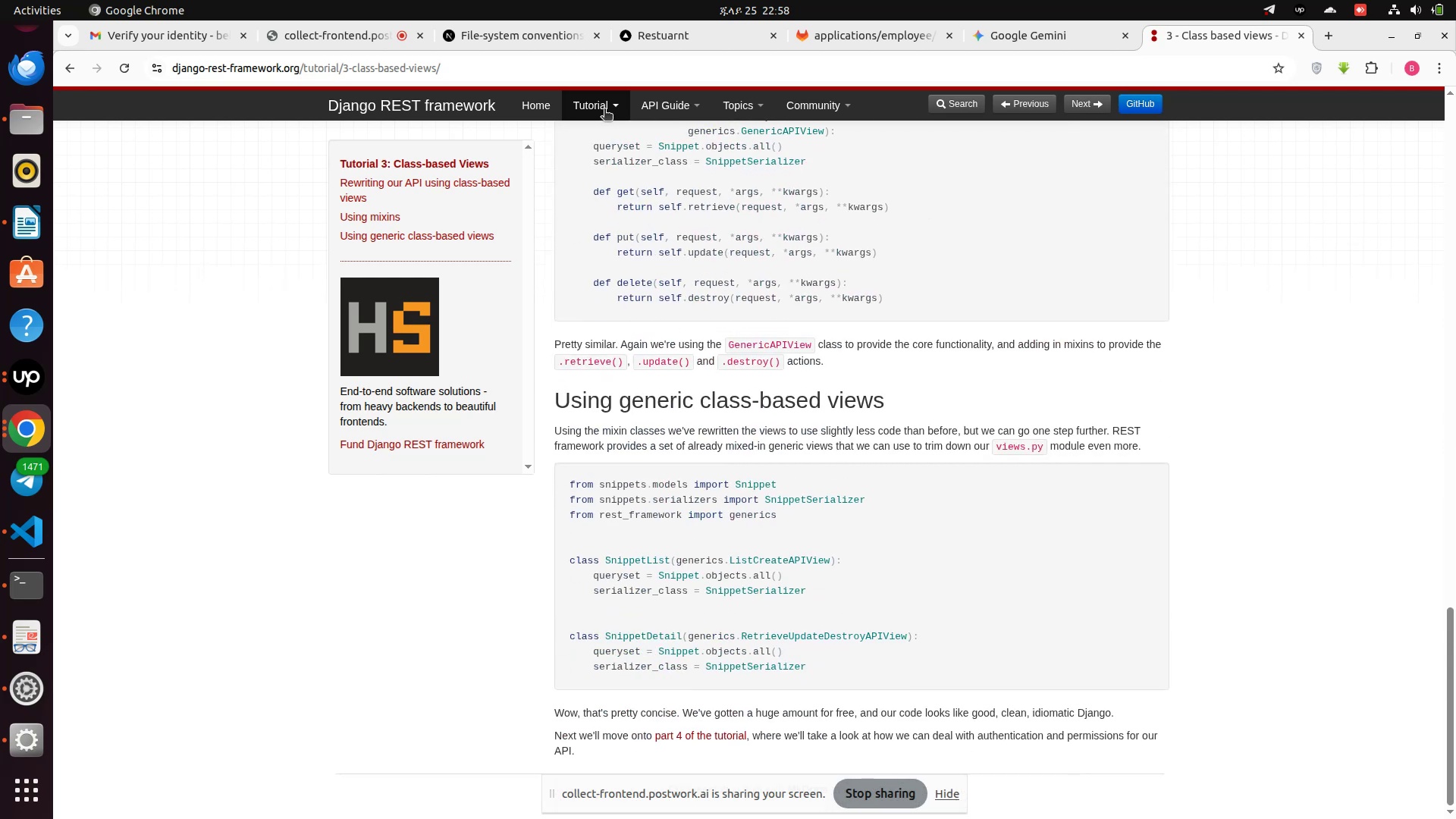 
left_click([604, 110])
 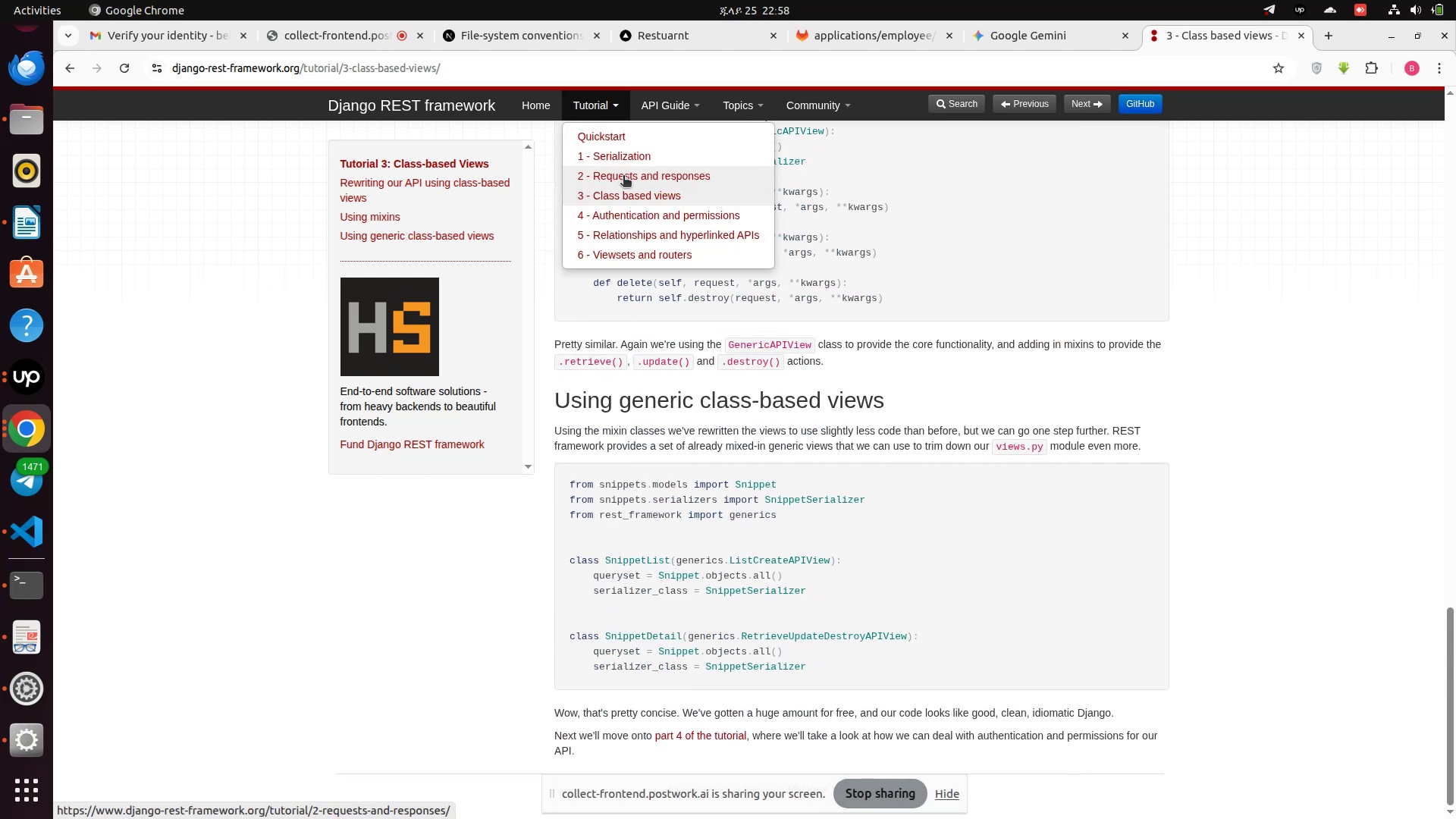 
left_click([623, 177])
 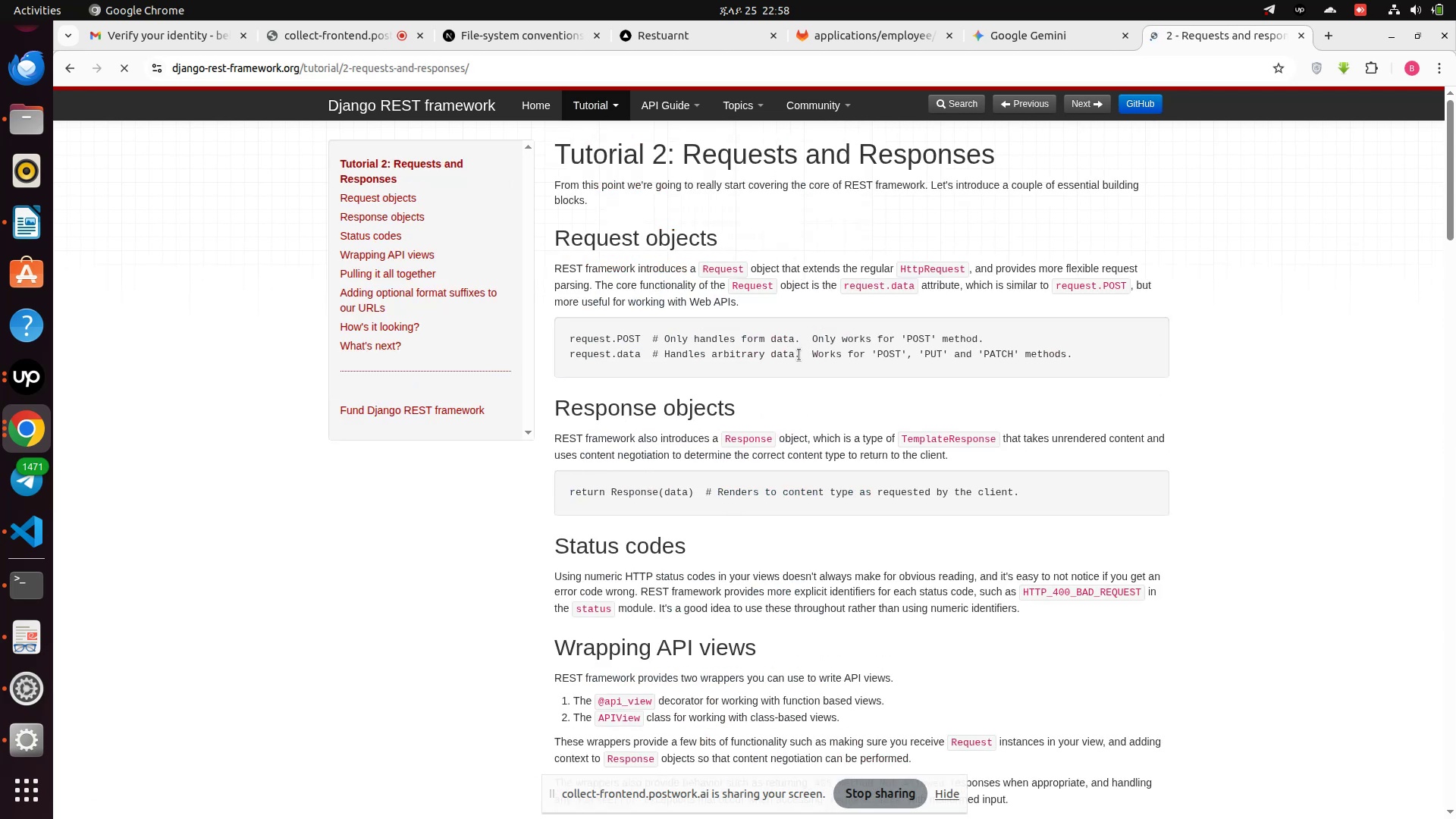 
scroll: coordinate [799, 355], scroll_direction: down, amount: 7.0
 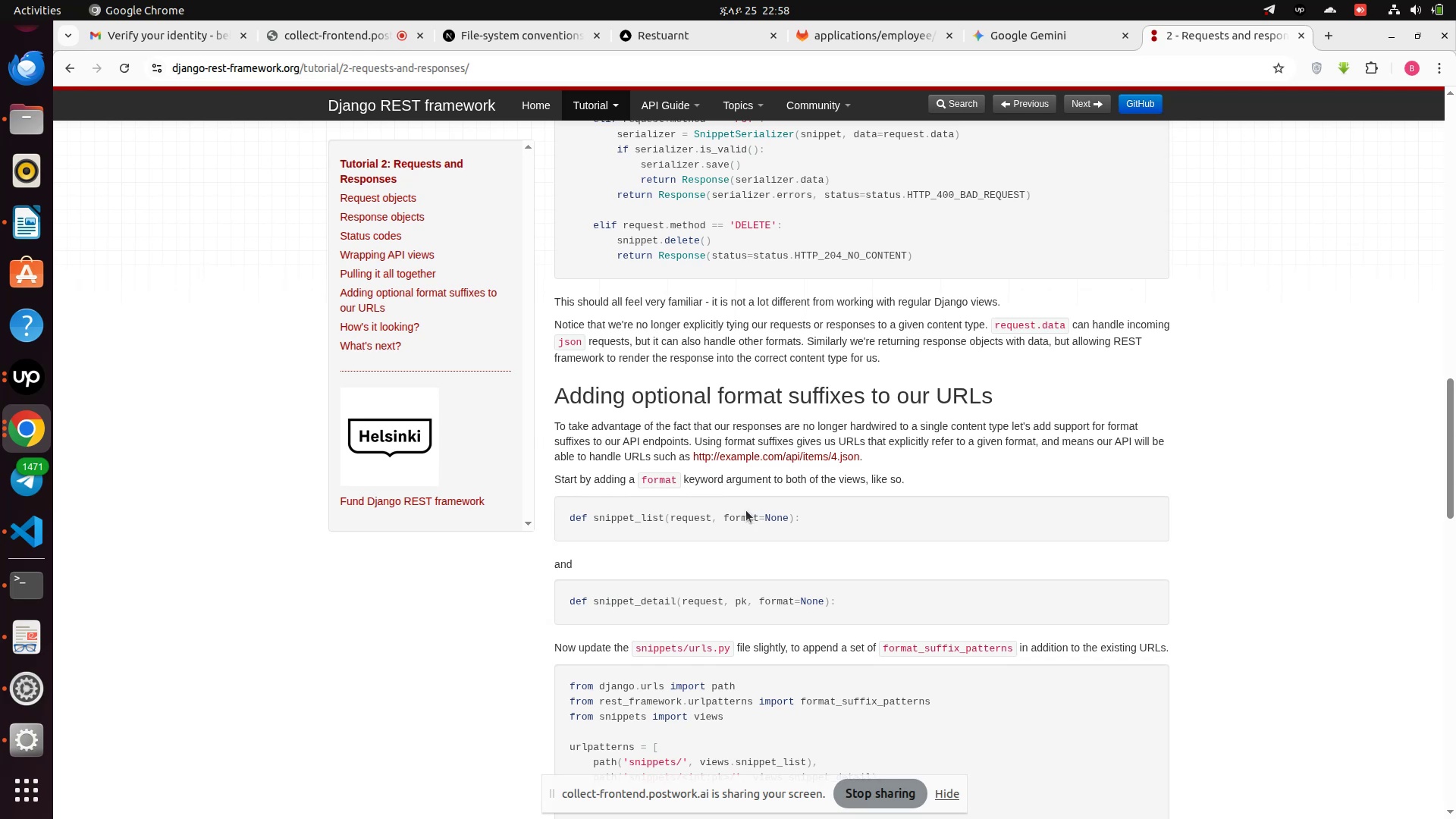 
wait(6.84)
 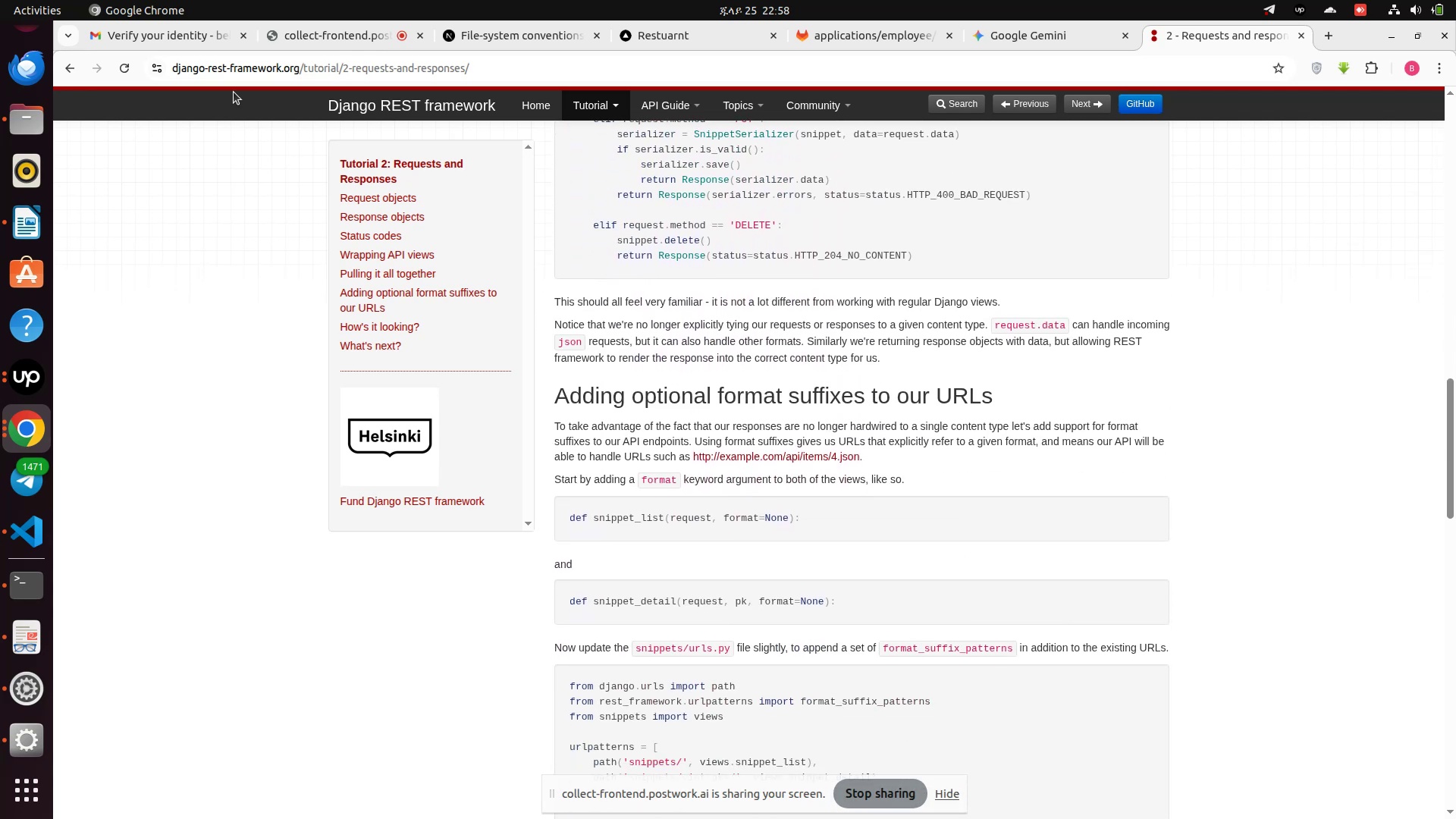 
scroll: coordinate [746, 510], scroll_direction: down, amount: 1.0
 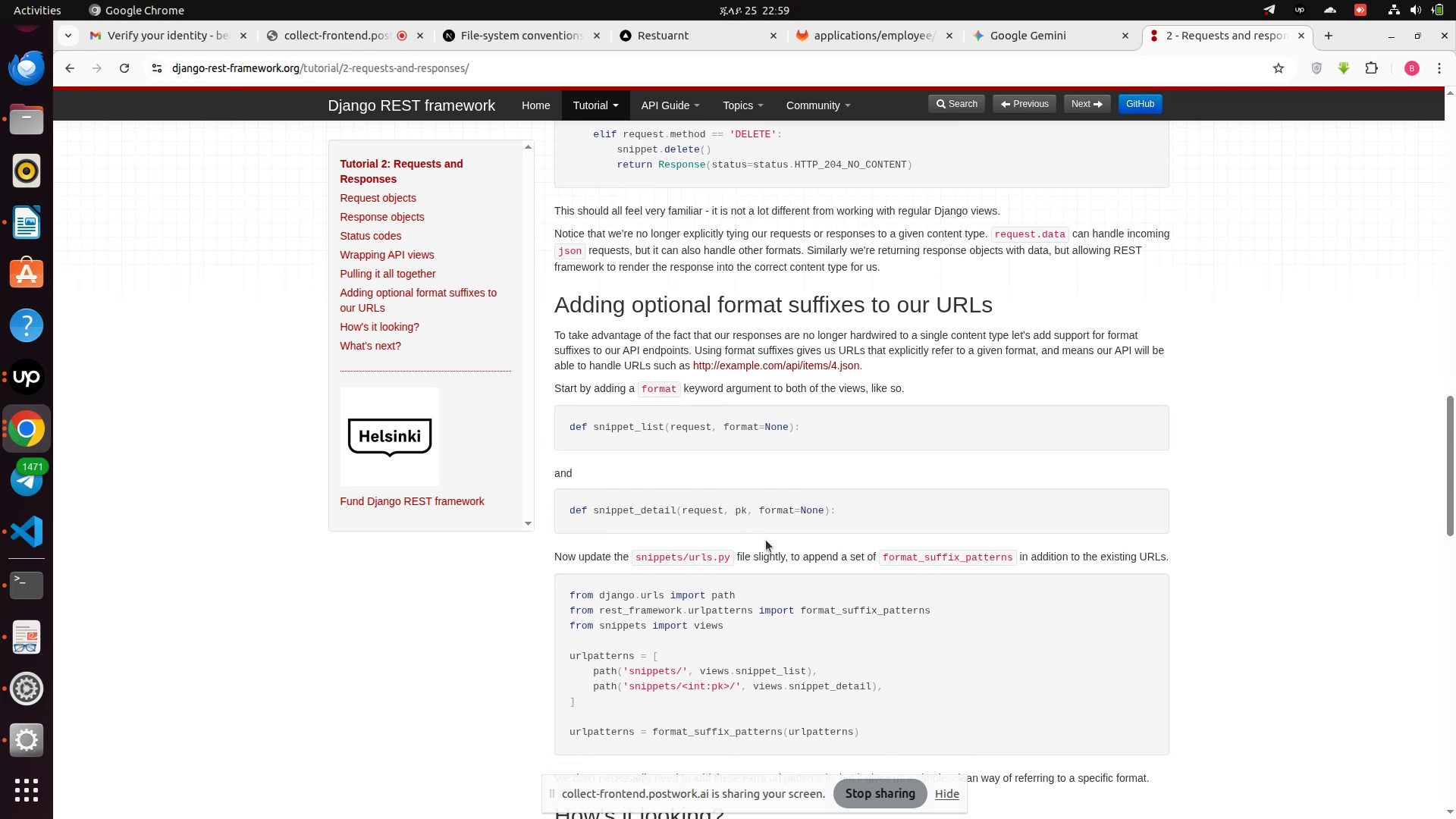 
wait(7.67)
 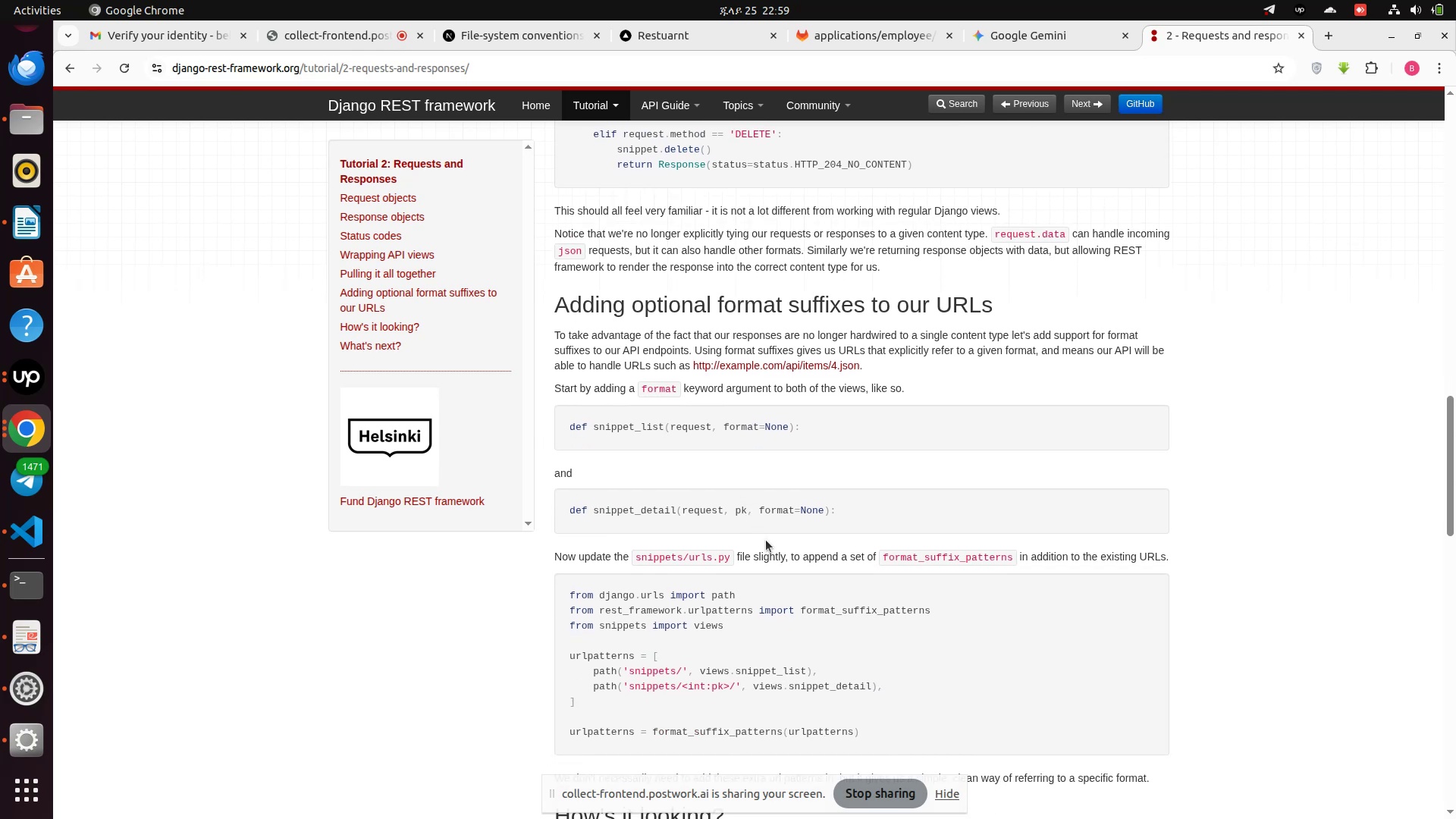 
left_click_drag(start_coordinate=[748, 516], to_coordinate=[733, 514])
 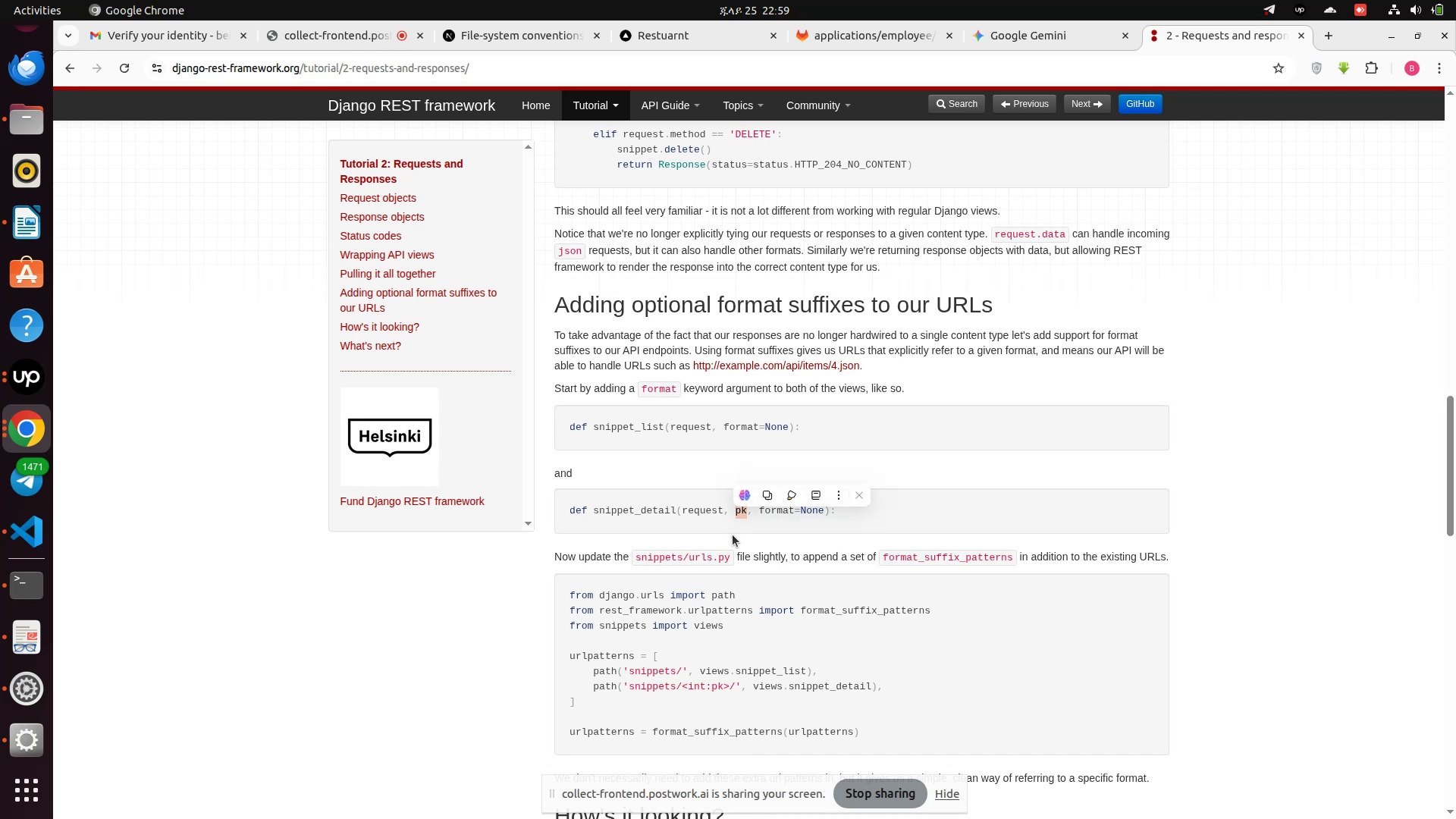 
left_click([733, 535])
 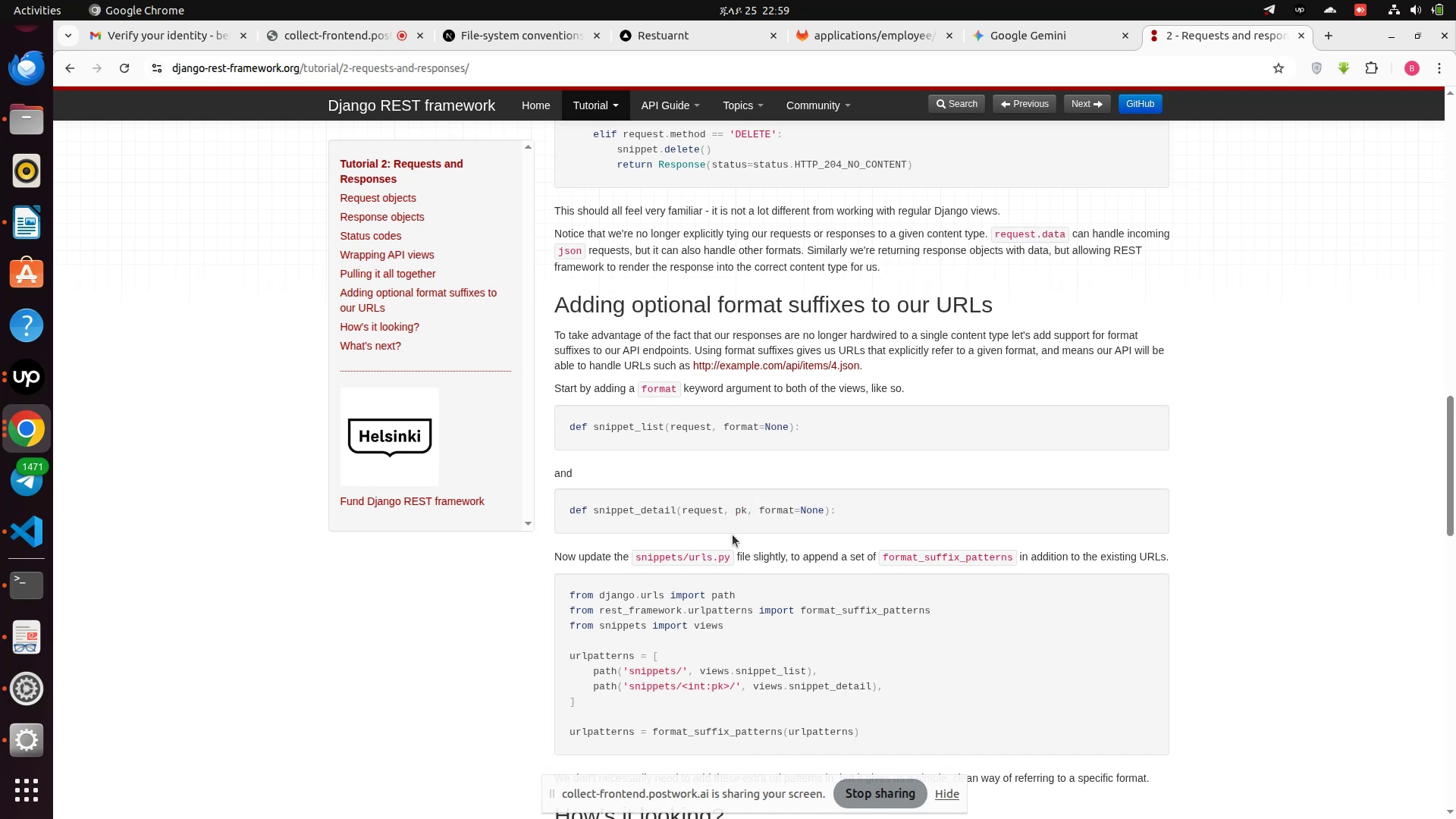 
scroll: coordinate [733, 535], scroll_direction: down, amount: 1.0
 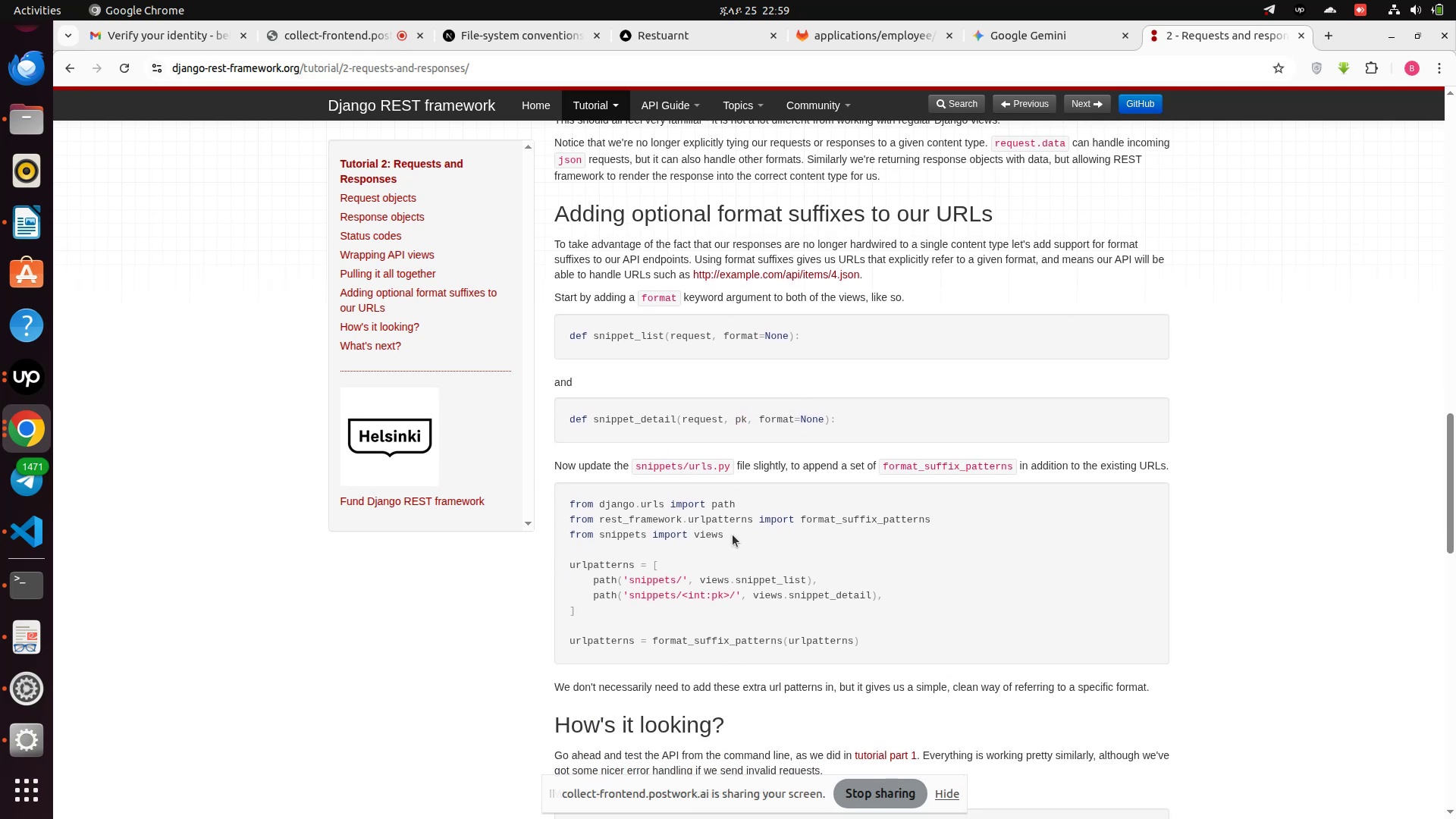 
scroll: coordinate [733, 535], scroll_direction: up, amount: 5.0
 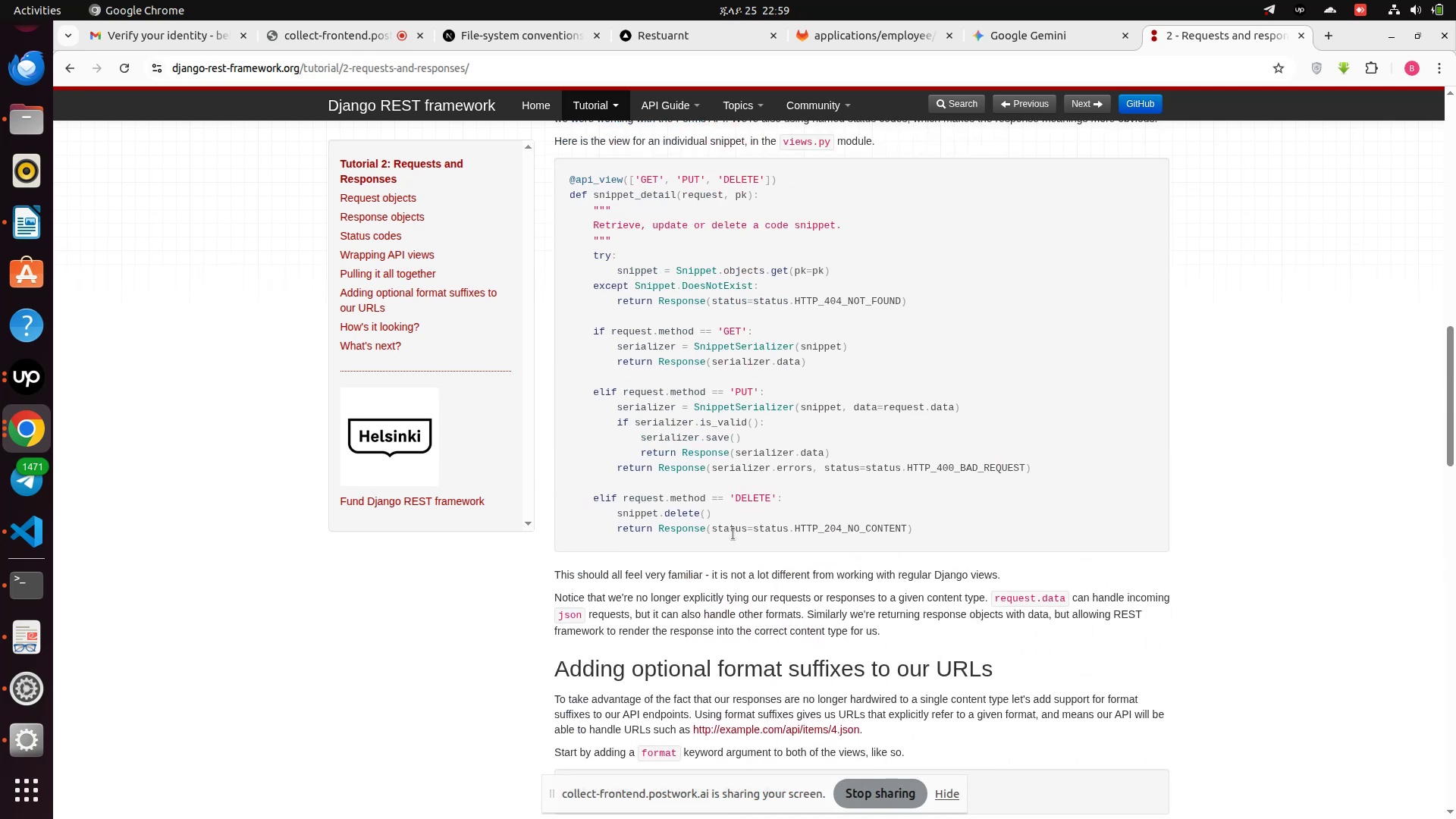 
scroll: coordinate [733, 534], scroll_direction: down, amount: 4.0
 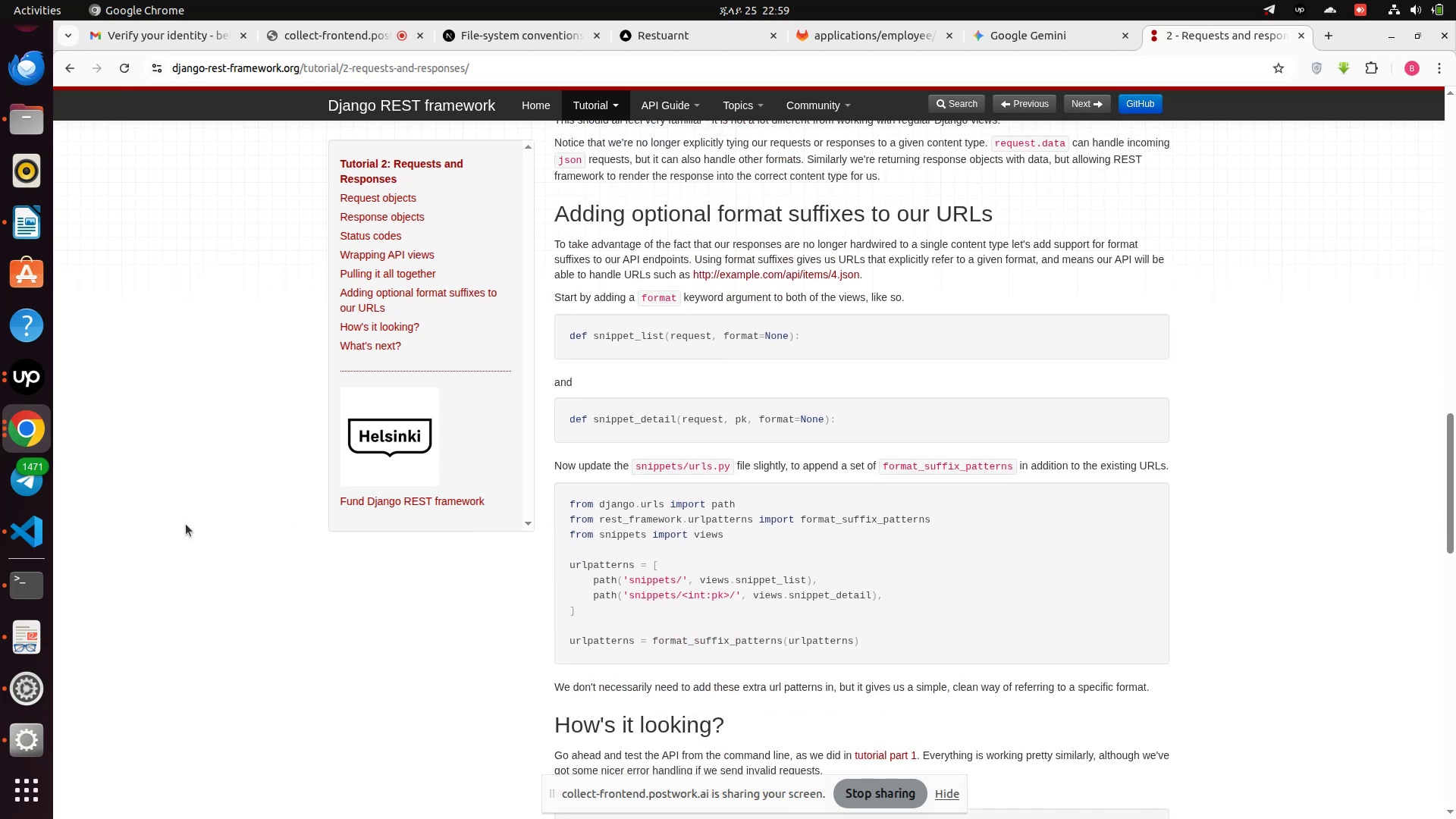 
left_click([25, 522])
 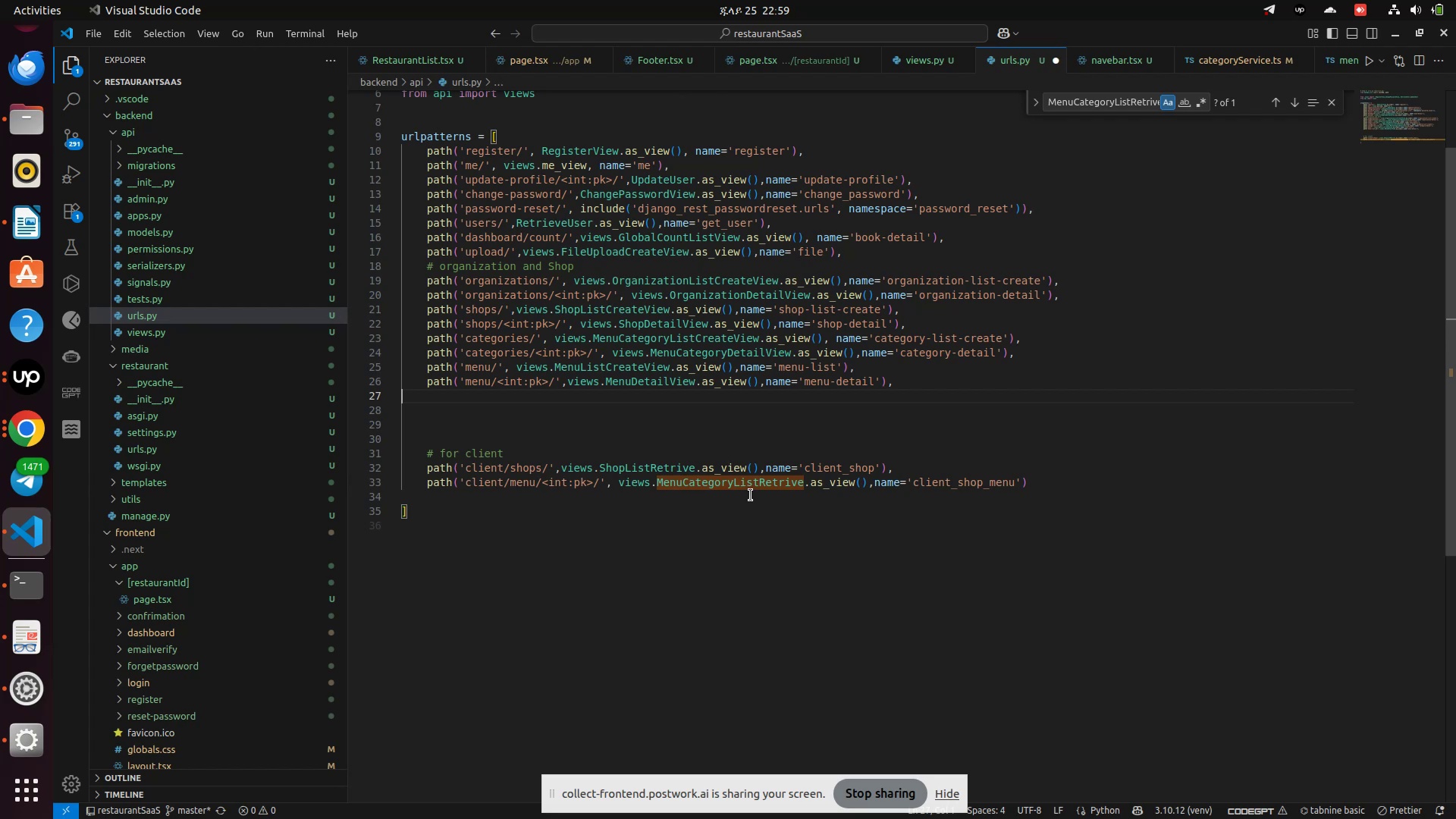 
hold_key(key=ControlLeft, duration=1.23)
left_click([739, 488])
 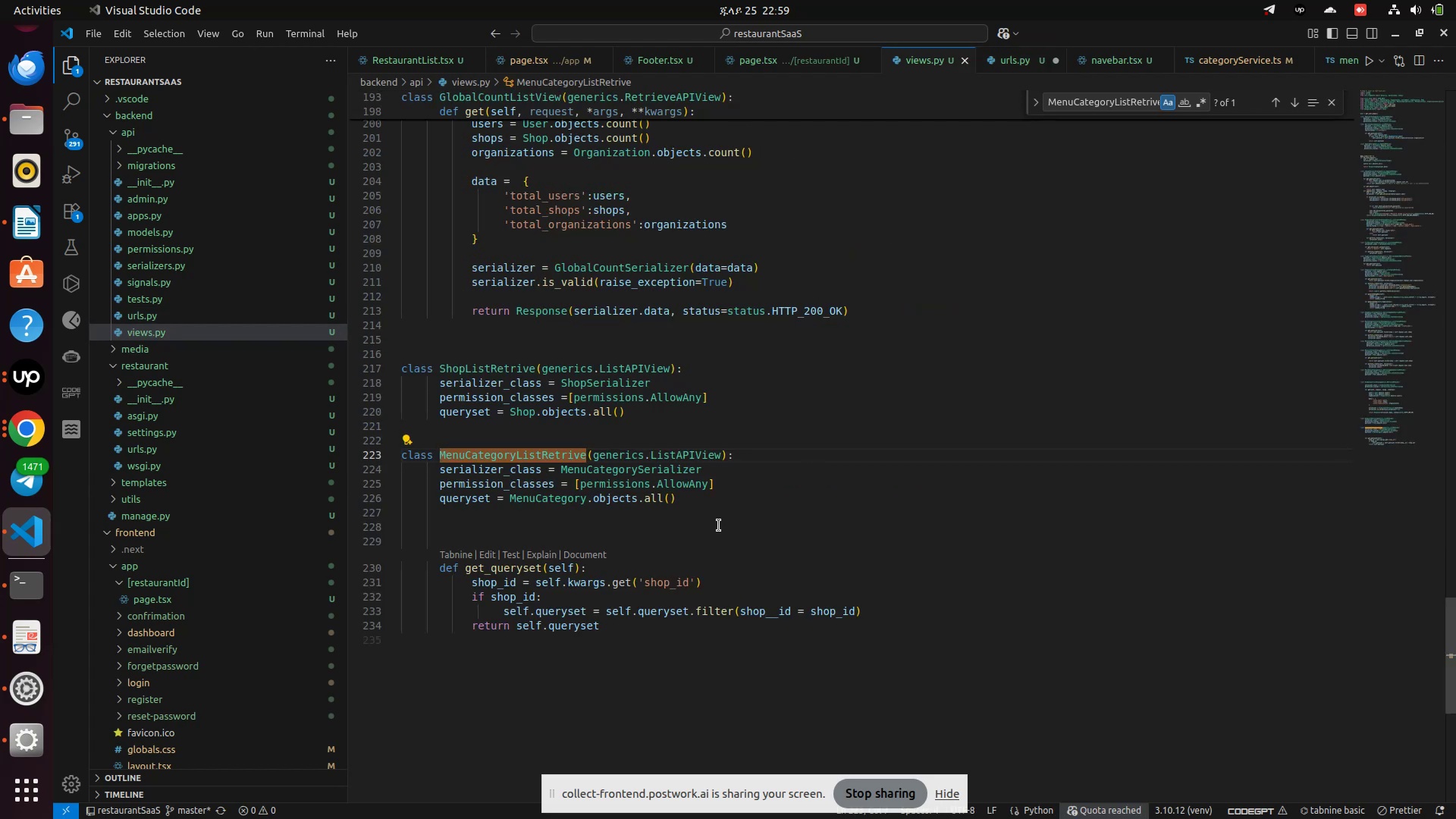 
left_click_drag(start_coordinate=[723, 582], to_coordinate=[462, 582])
 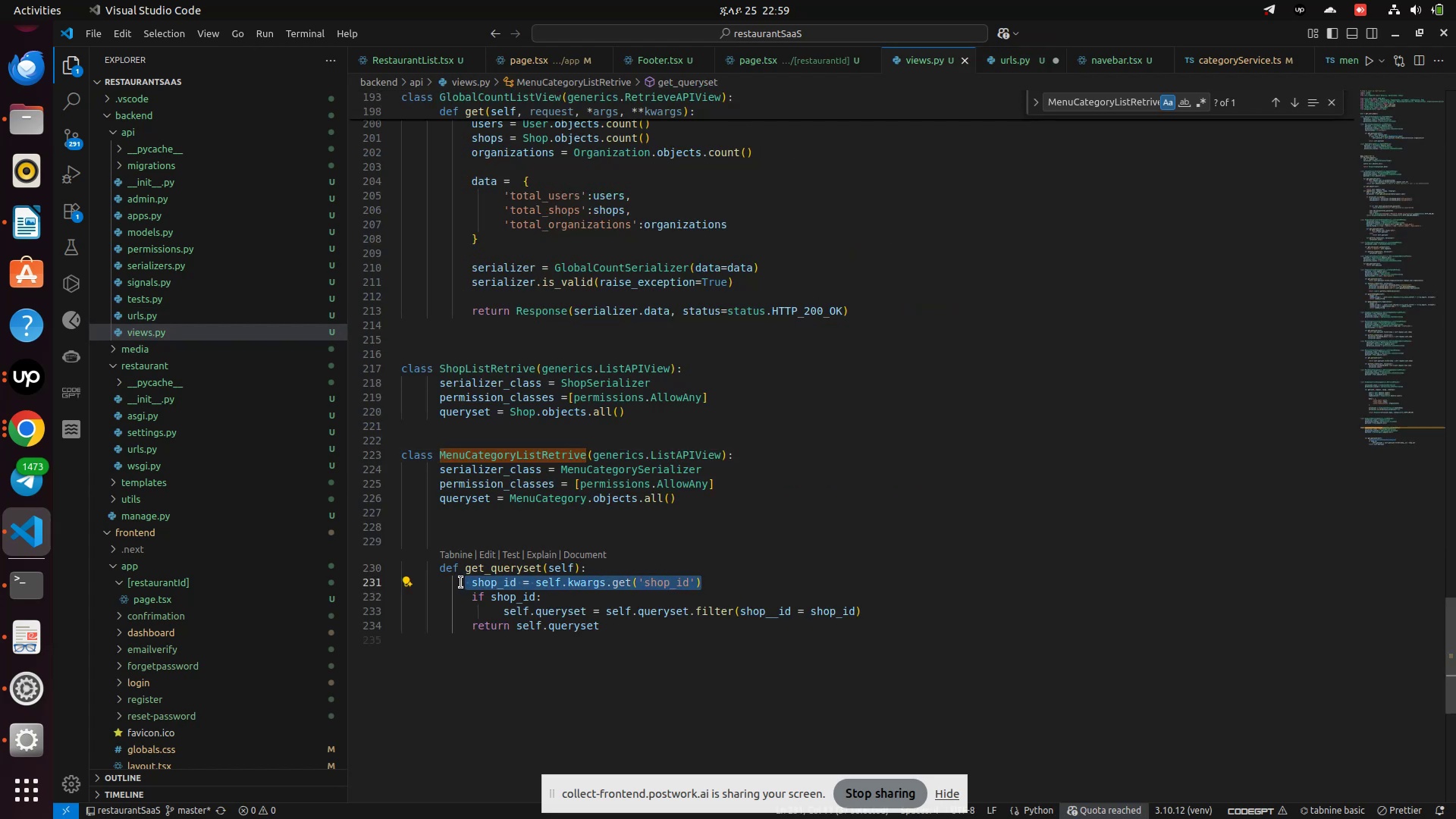 
key(Control+C)
 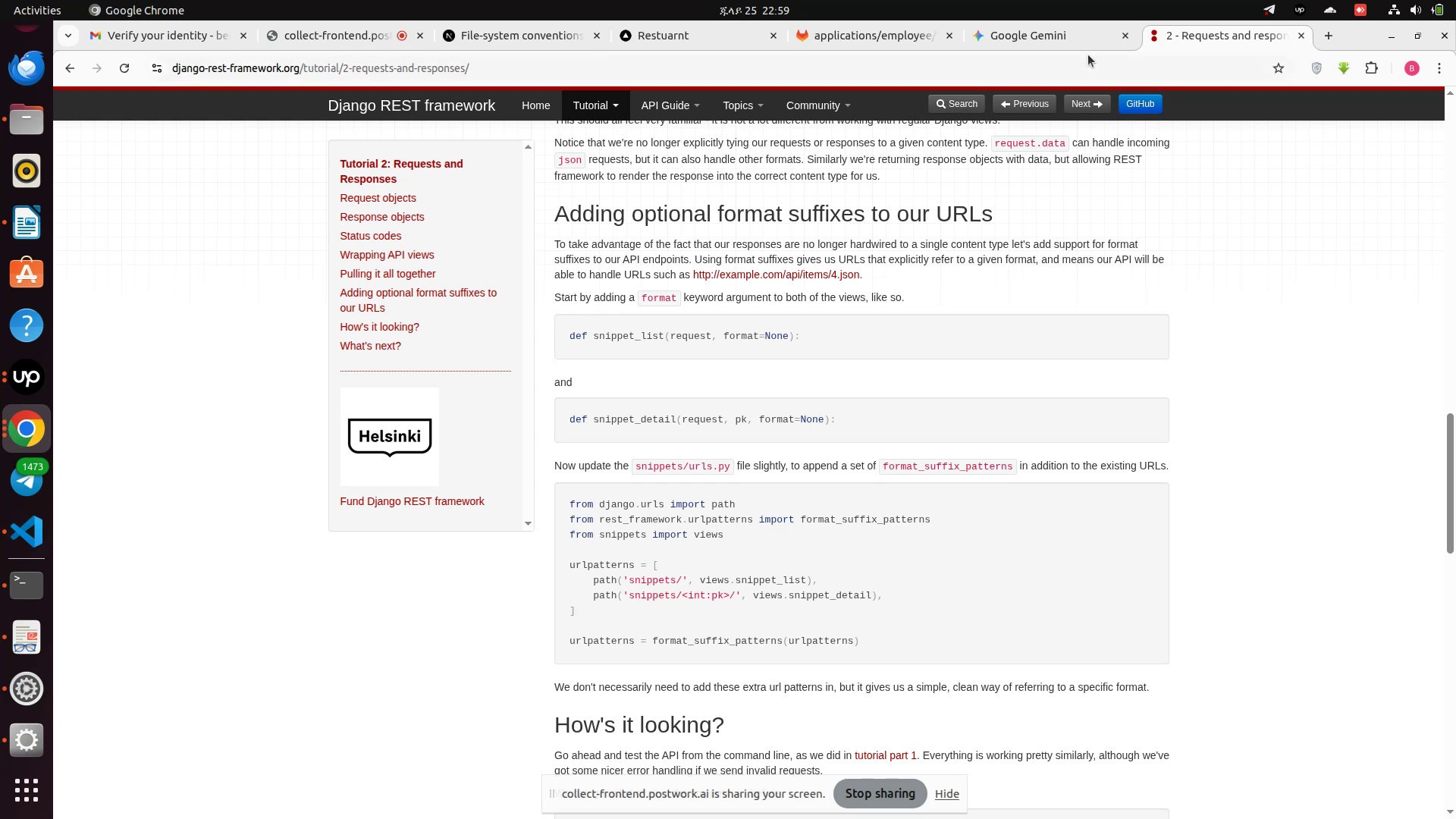 
left_click([1023, 42])
 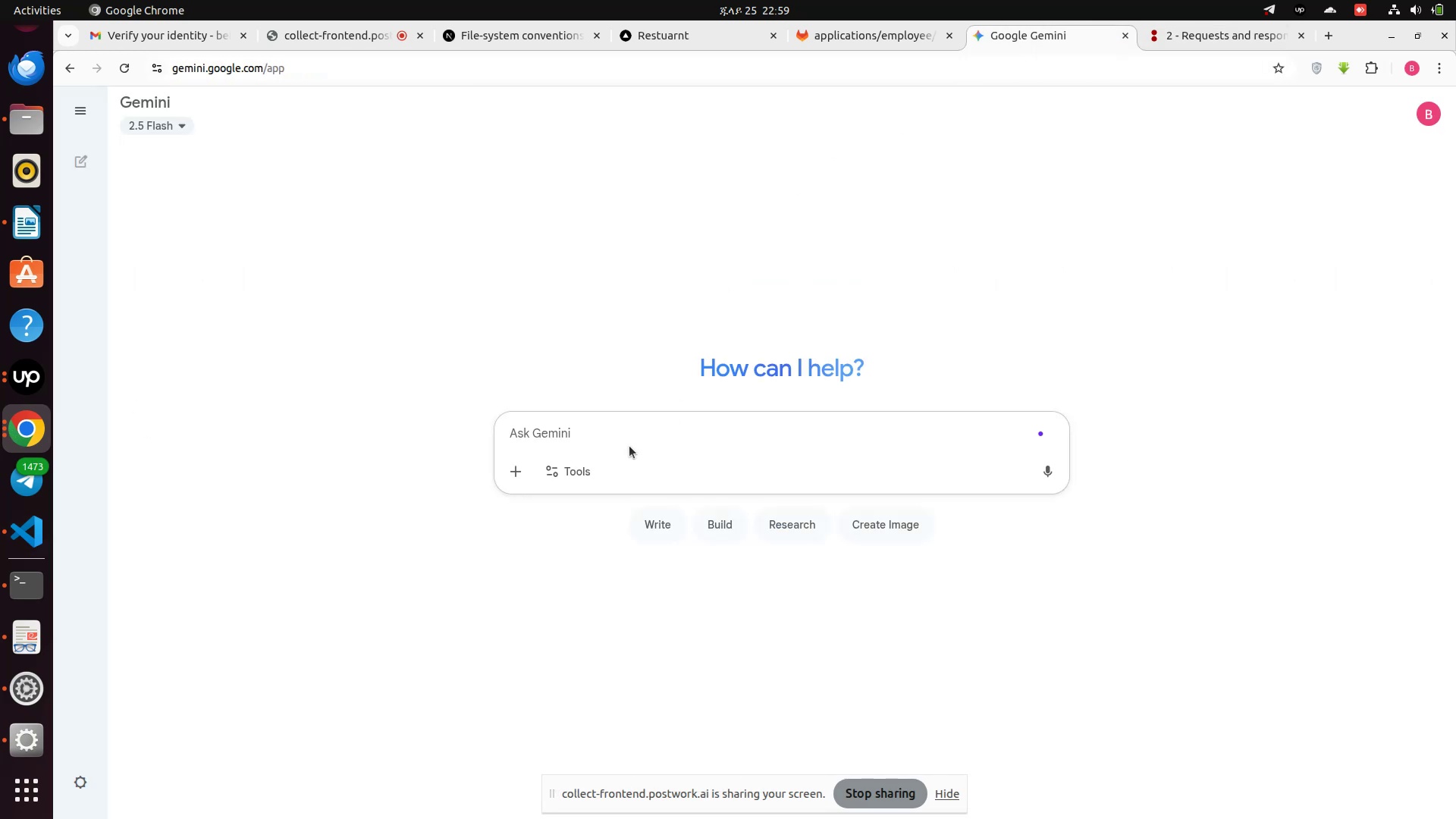 
key(Control+V)
 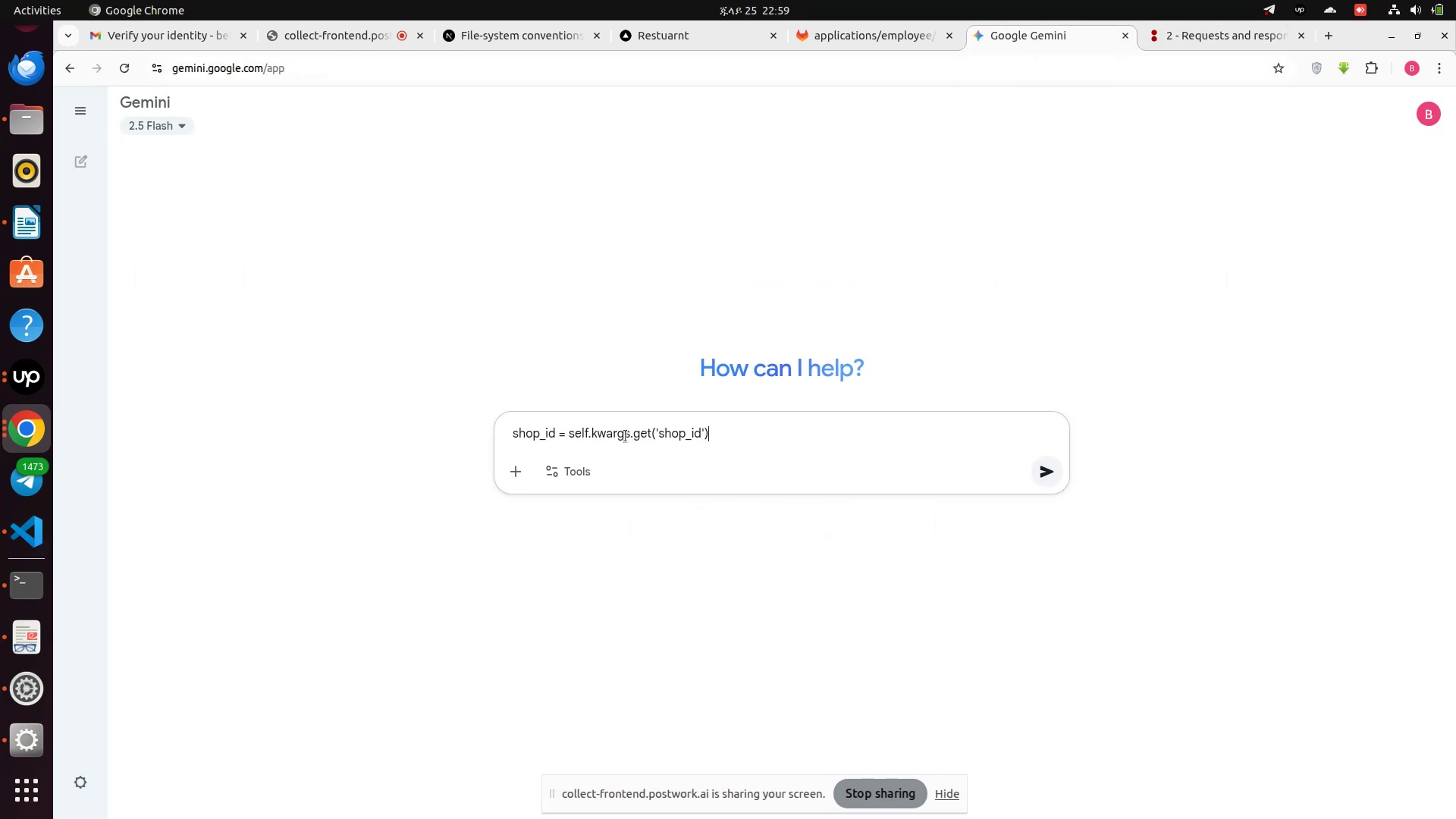 
key(Enter)
 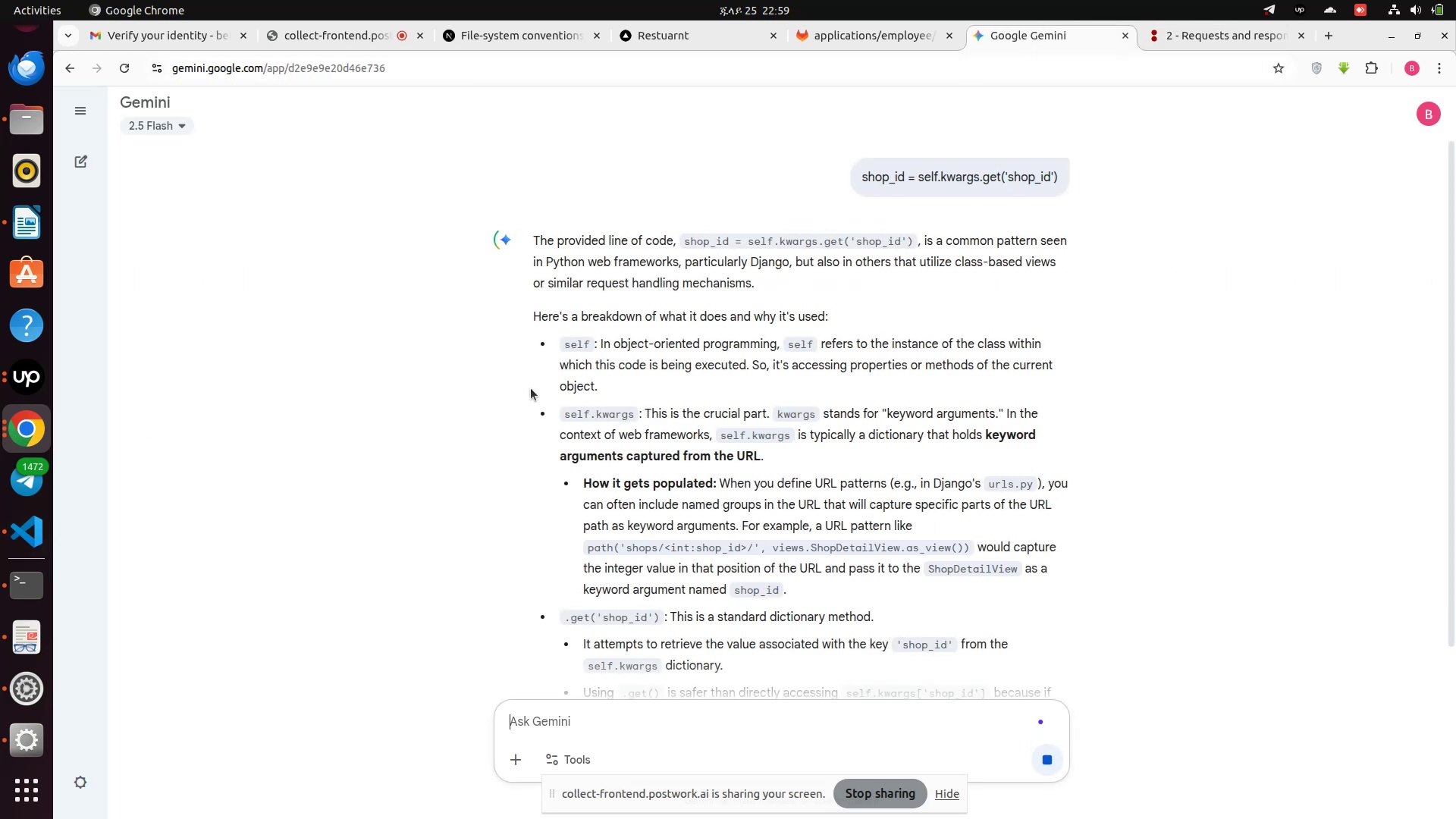 
wait(10.39)
 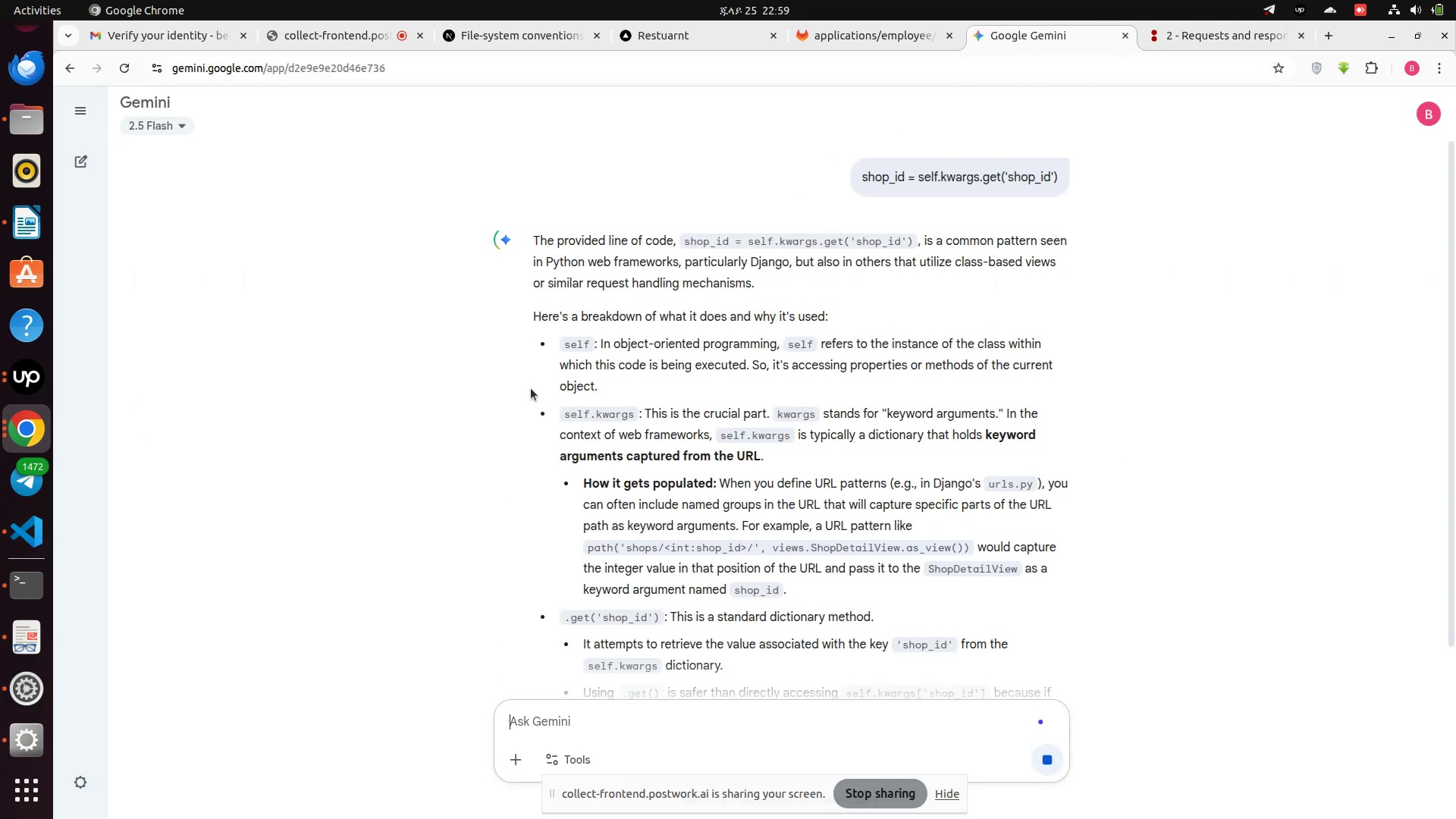 
scroll: coordinate [585, 400], scroll_direction: down, amount: 6.0
 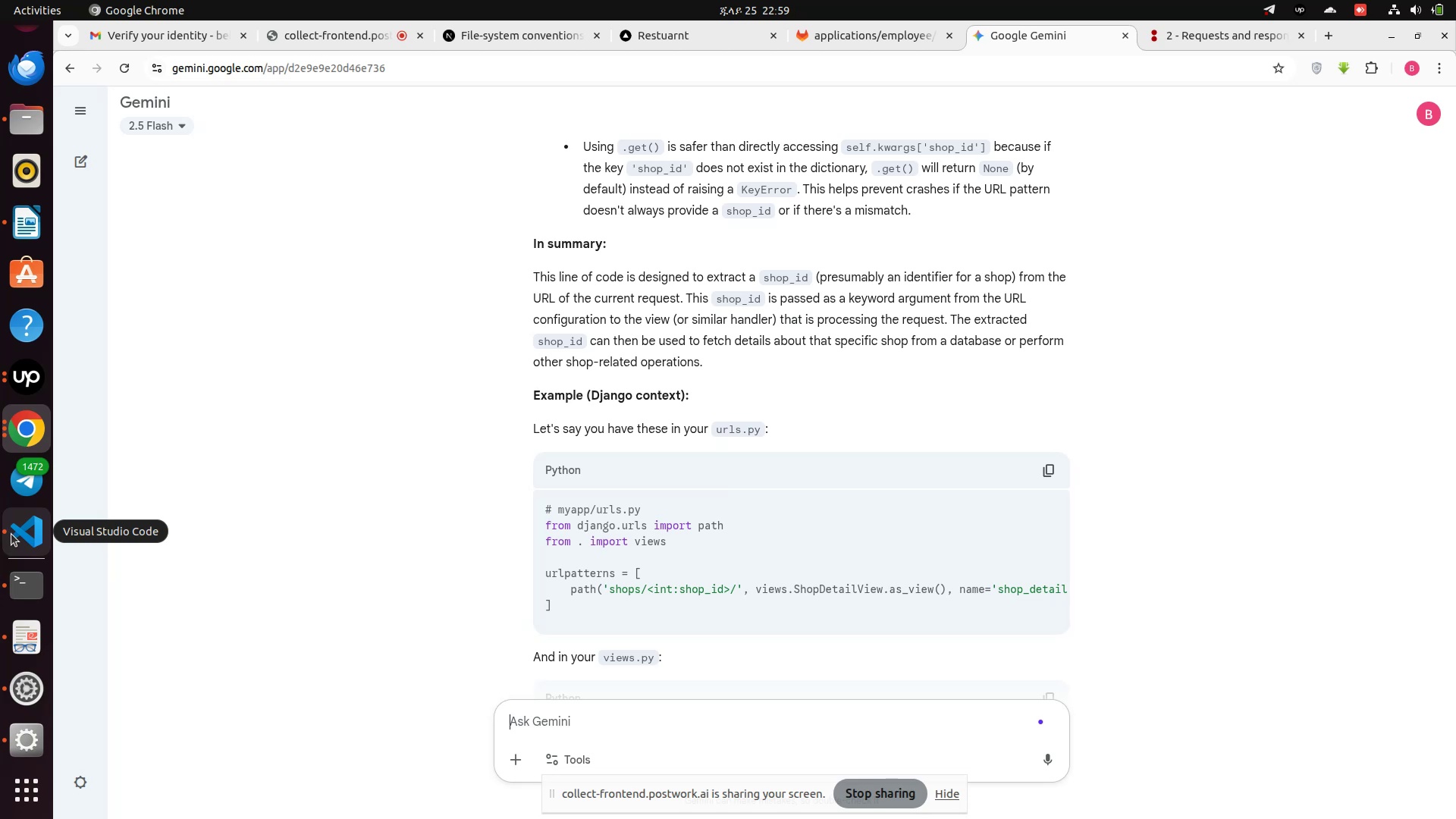 
wait(6.1)
 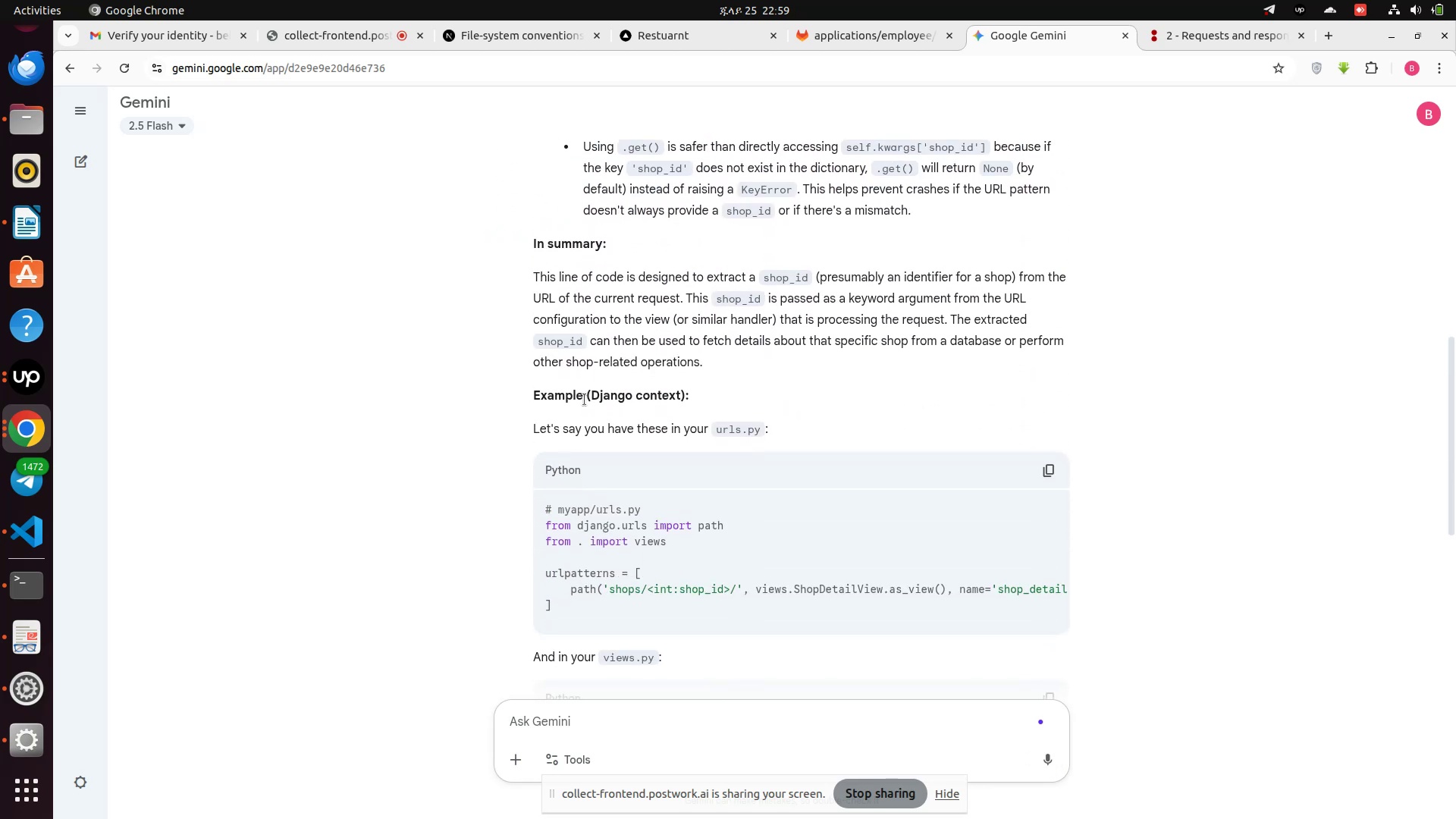 
left_click([17, 532])
 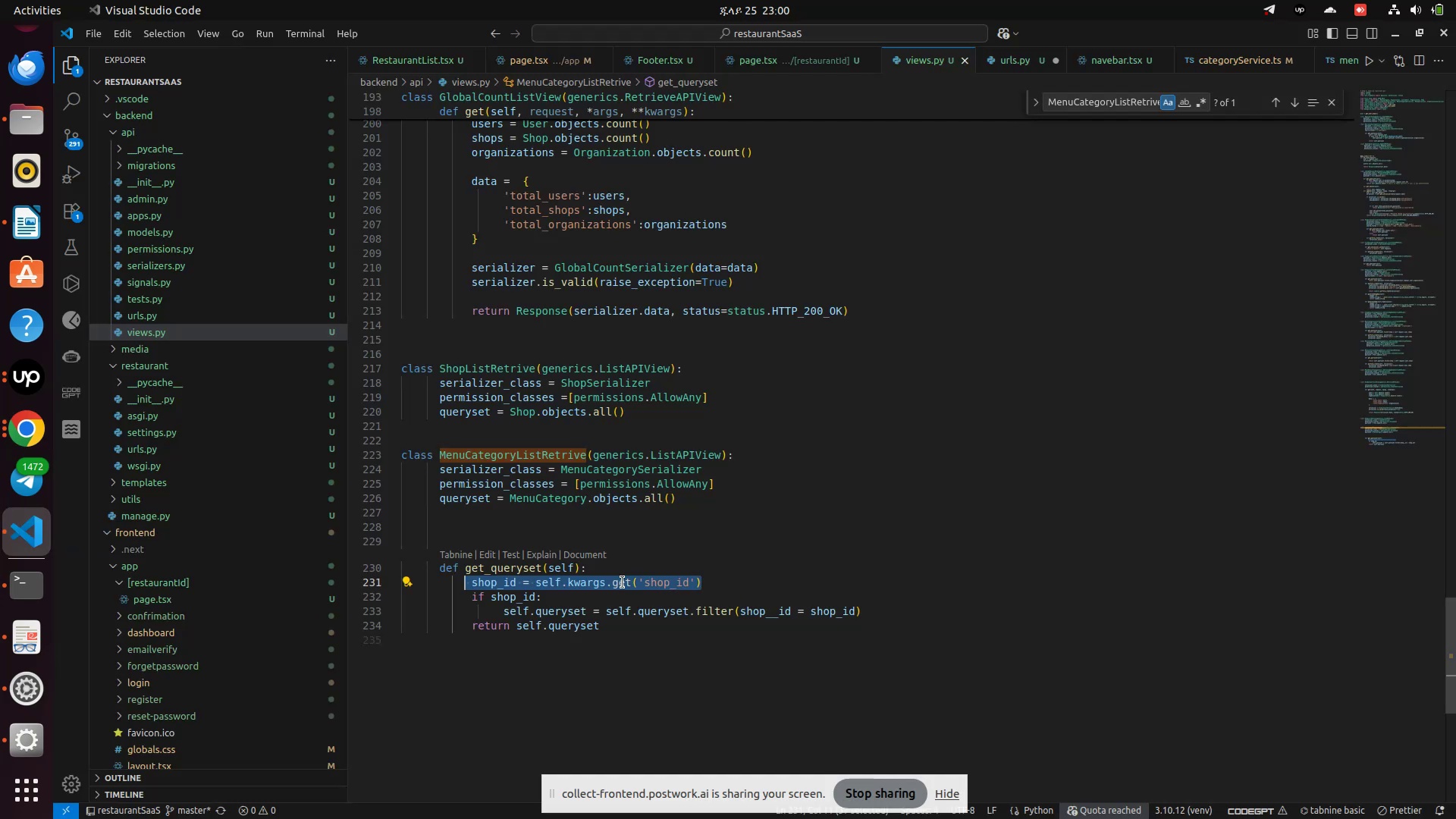 
left_click([668, 588])
 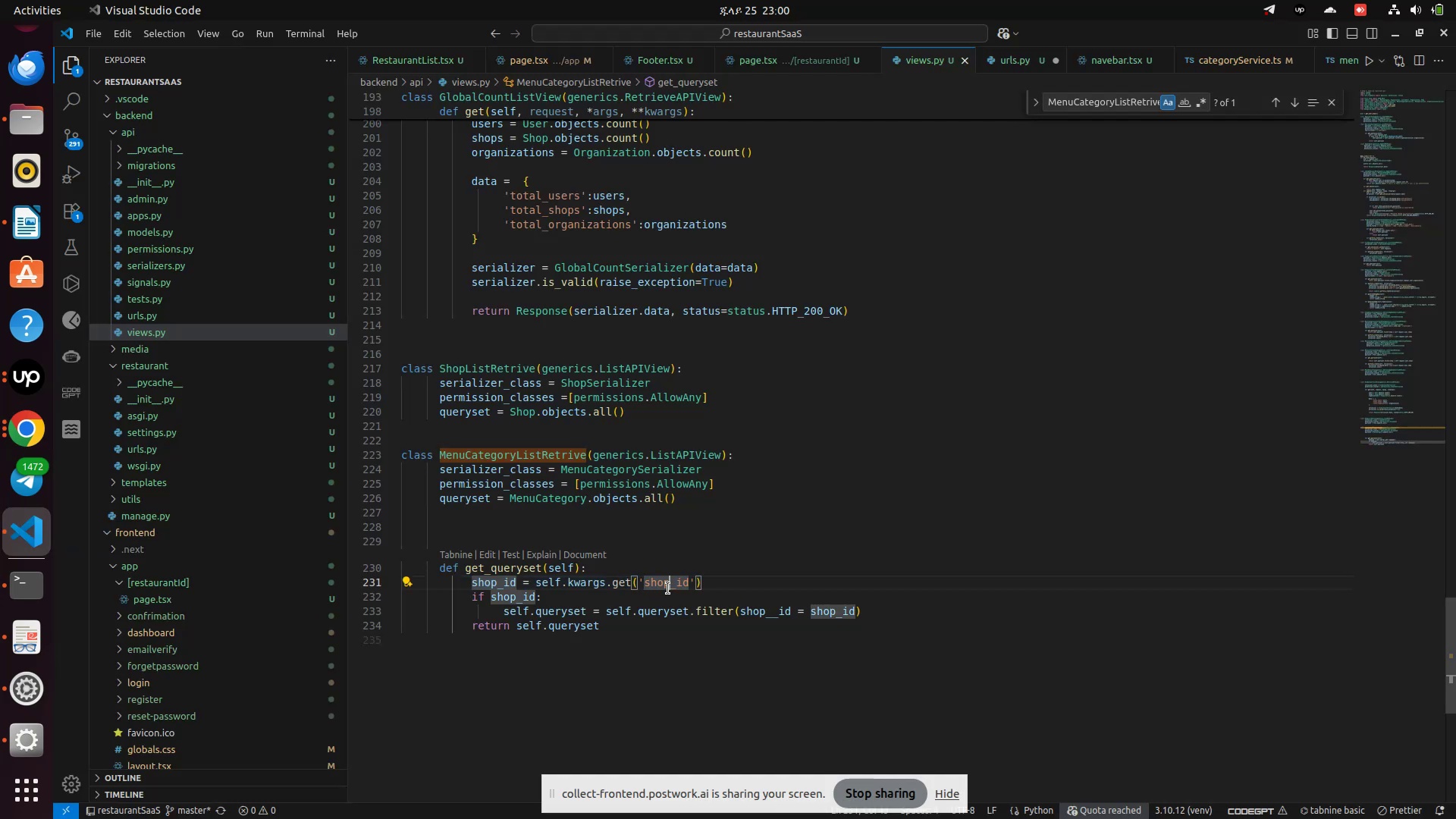 
left_click([668, 588])
 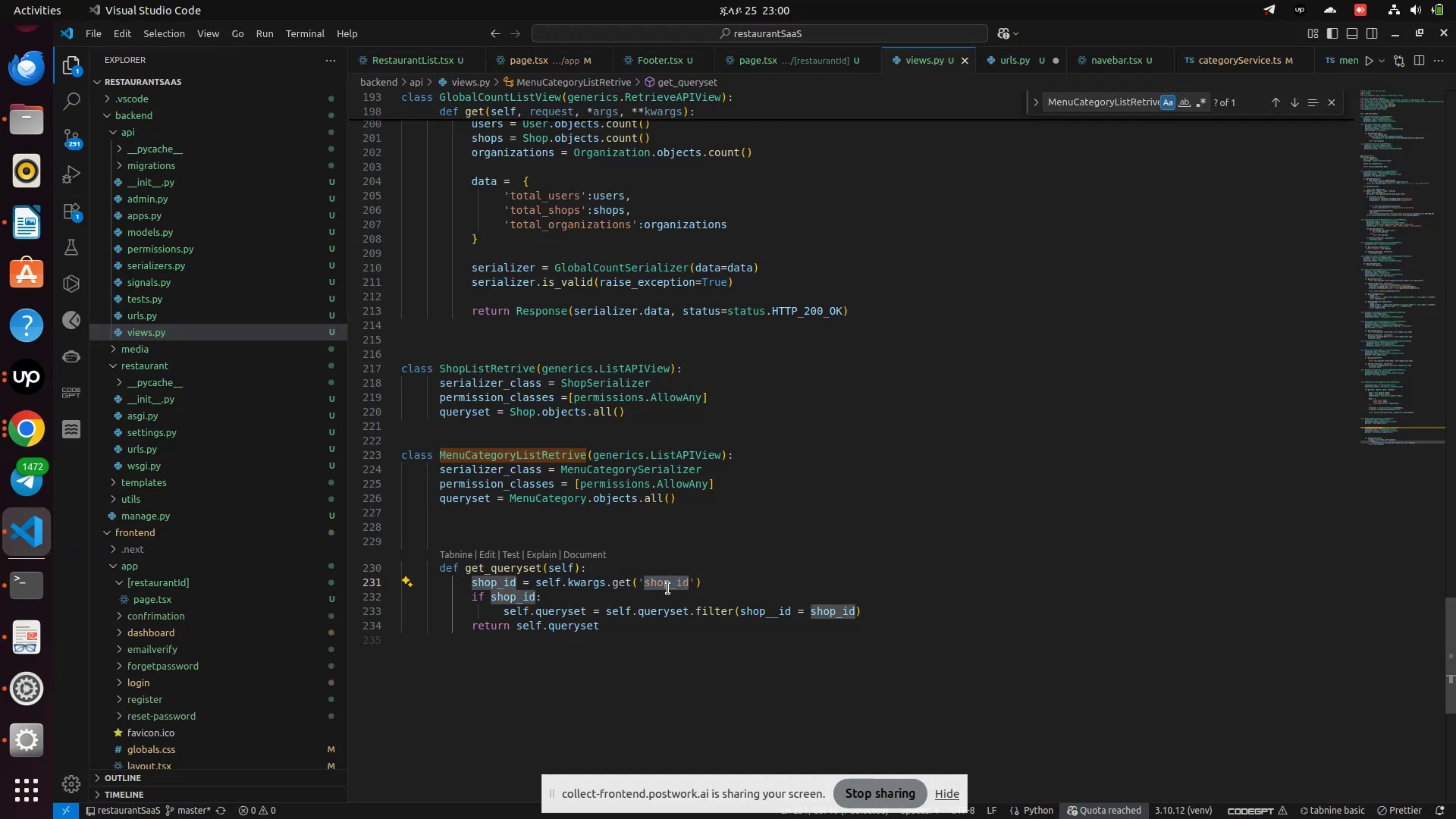 
type(pk)
 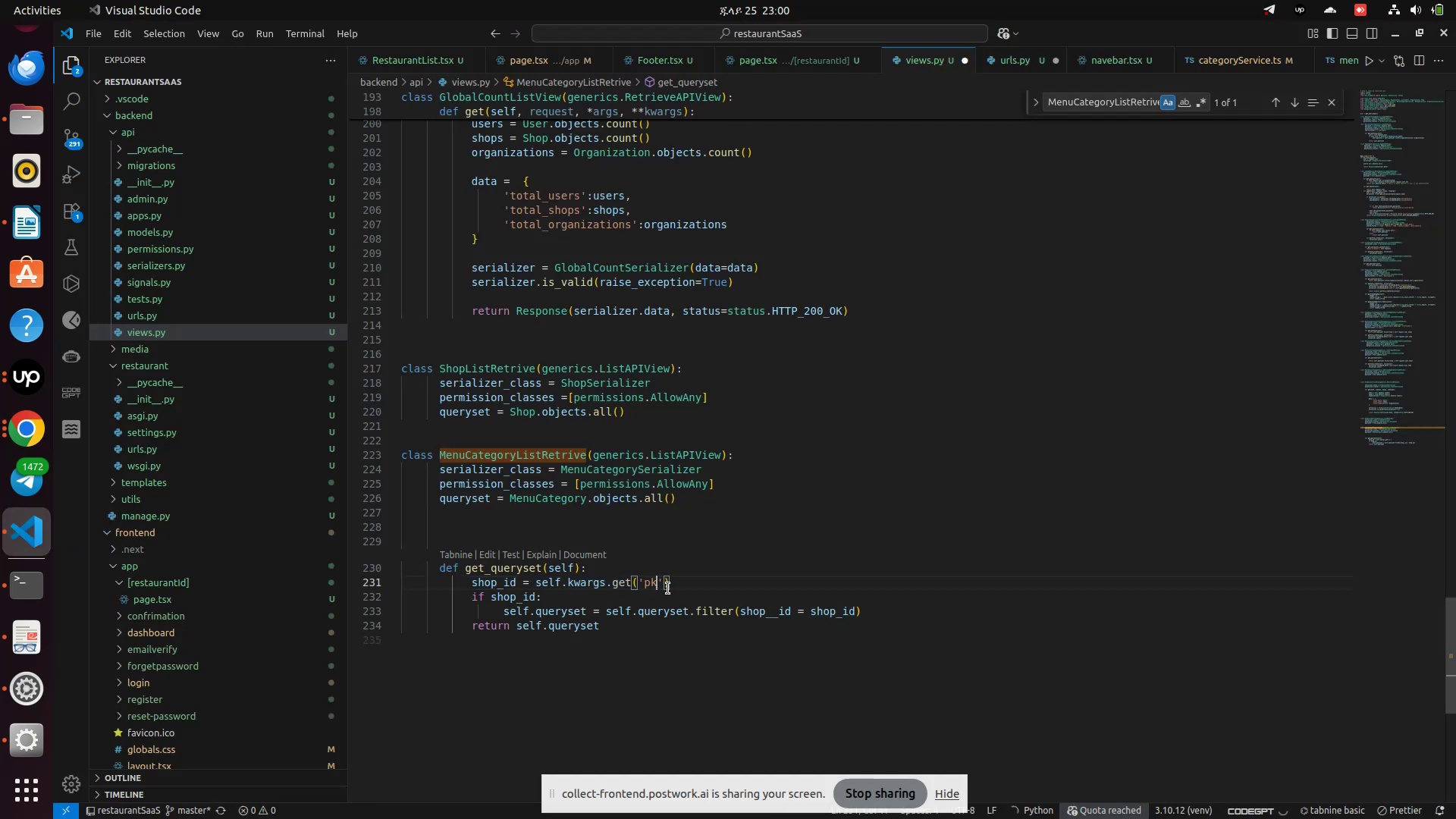 
key(Control+S)
 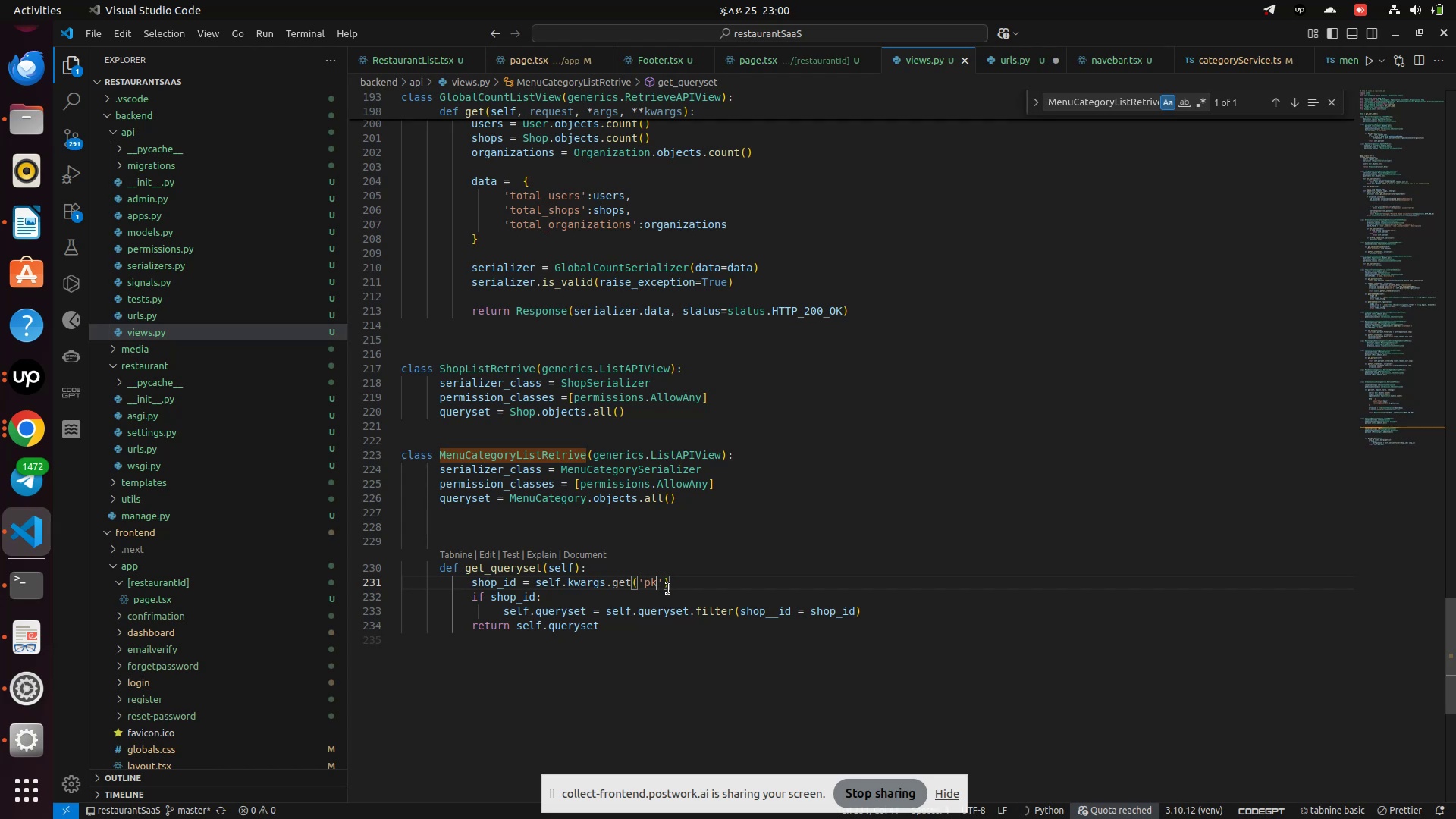 
left_click([688, 581])
 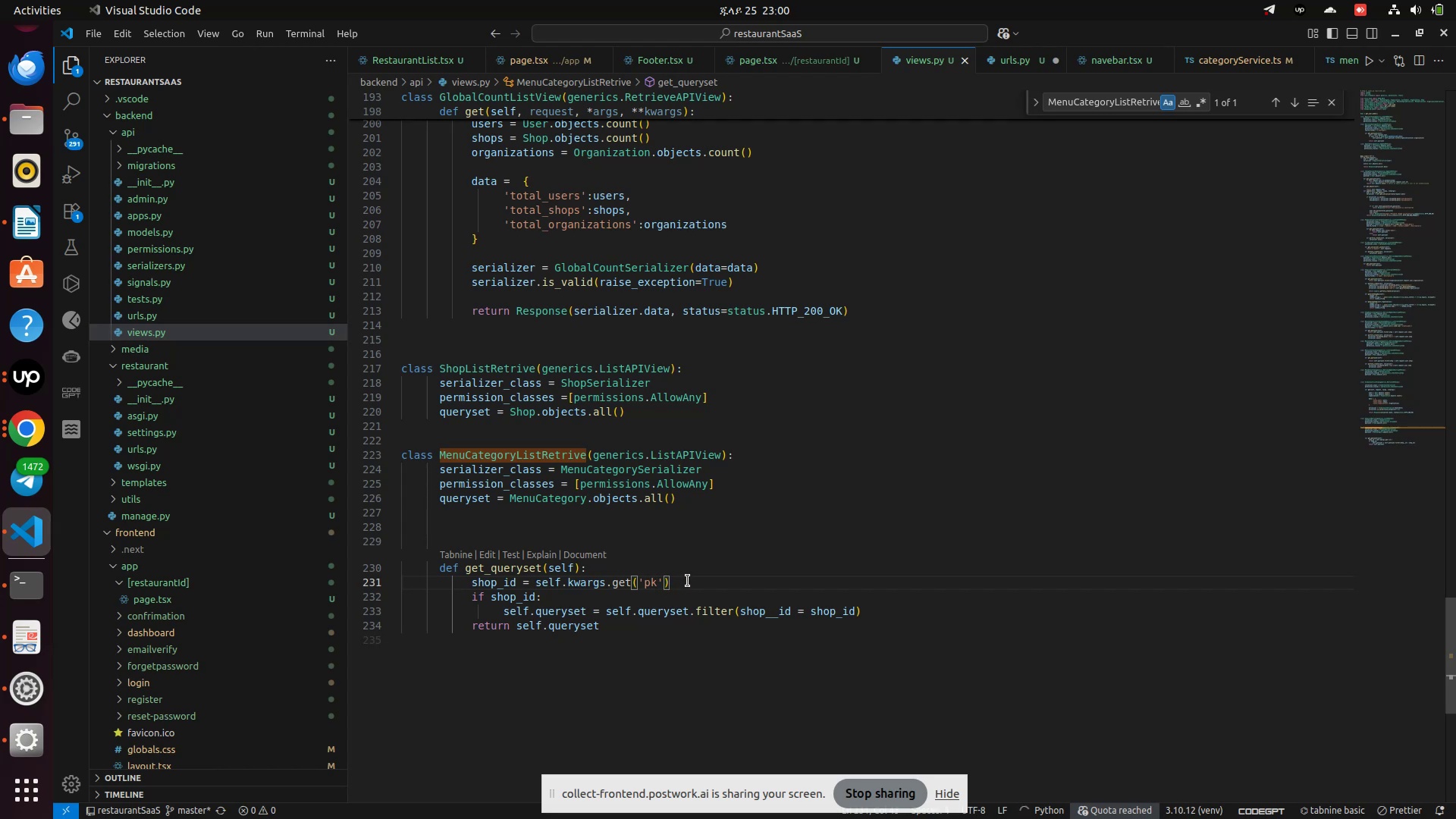 
key(Enter)
 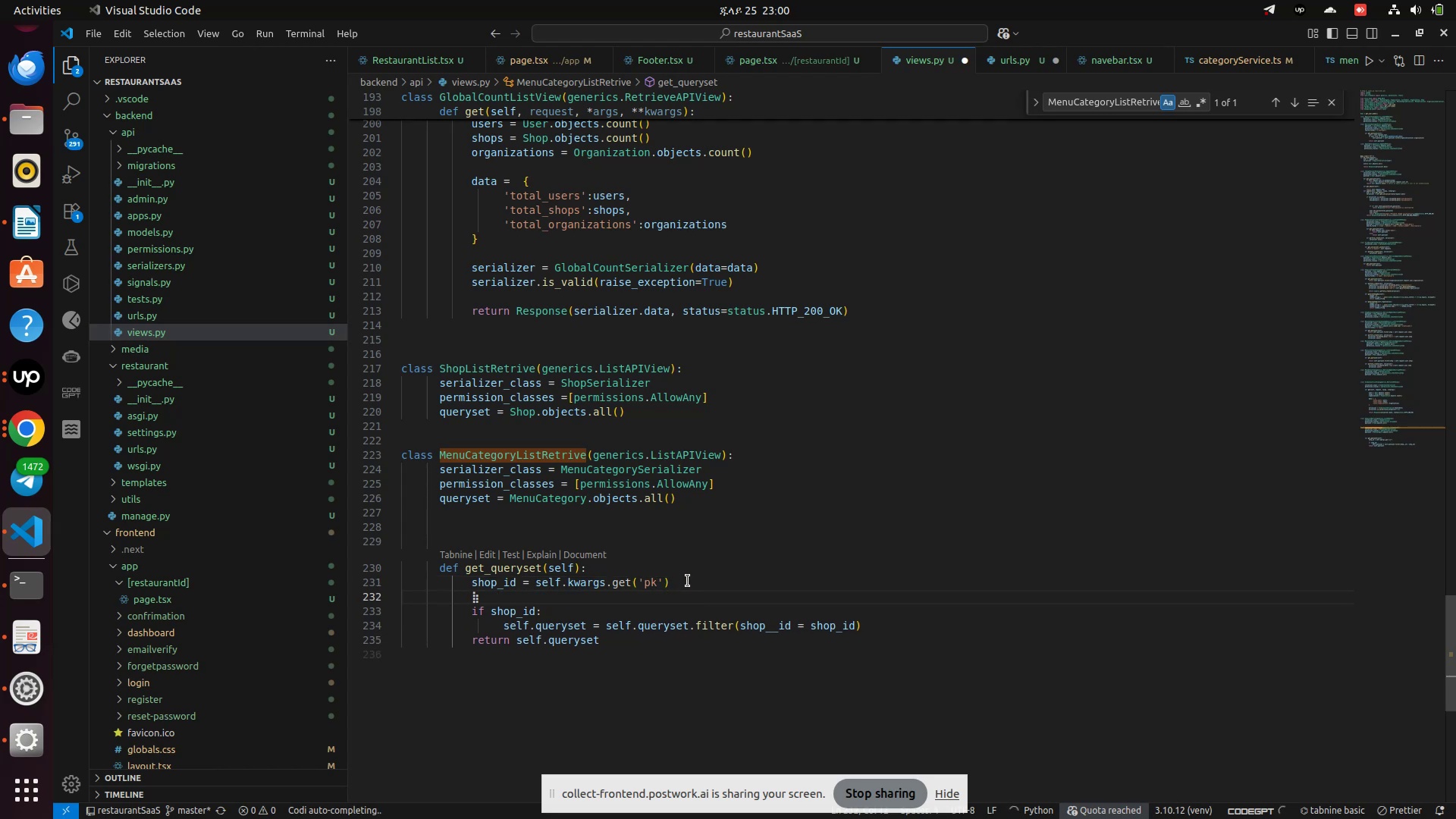 
type(print()
 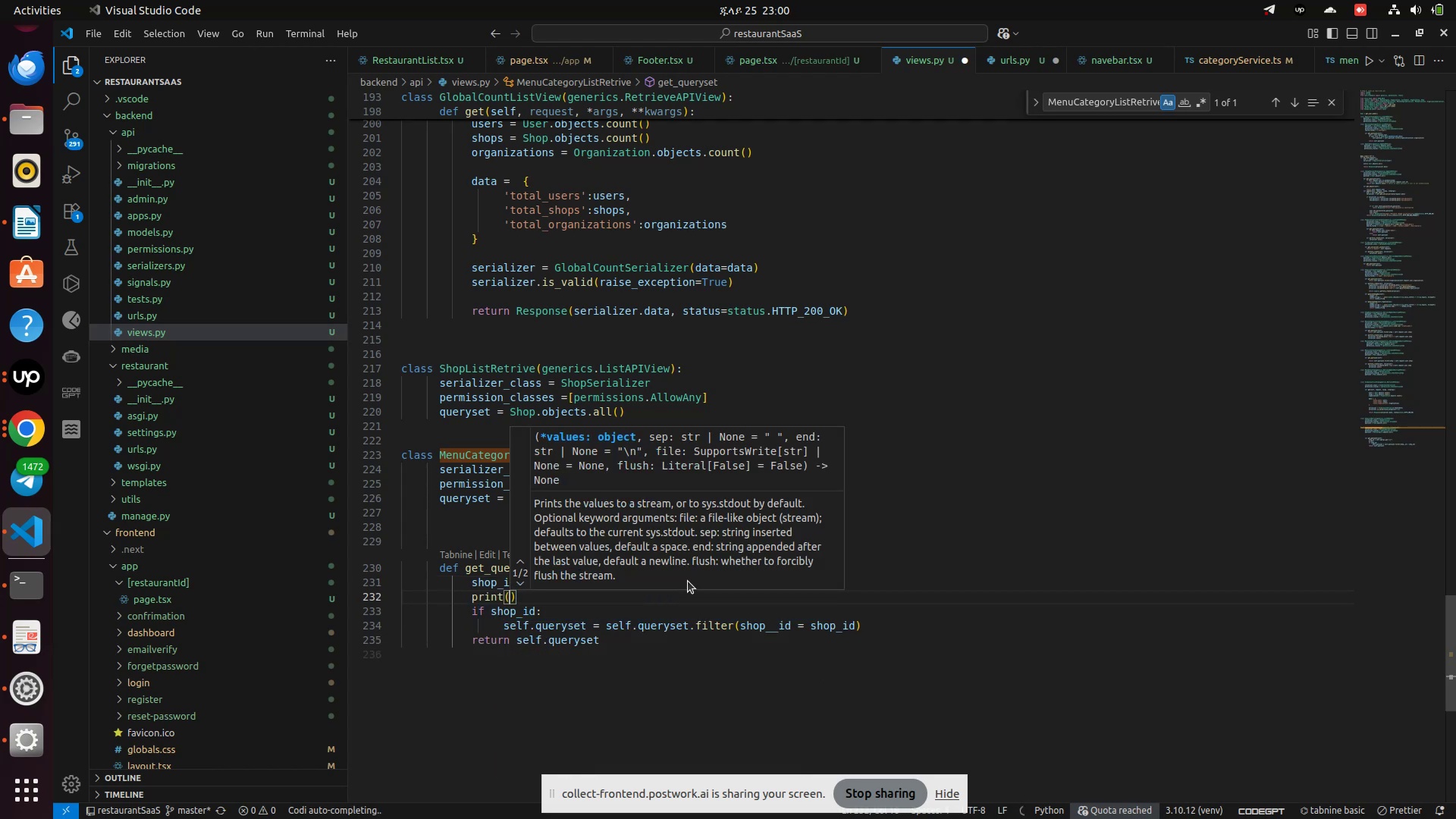 
hold_key(key=ShiftRight, duration=1.74)
 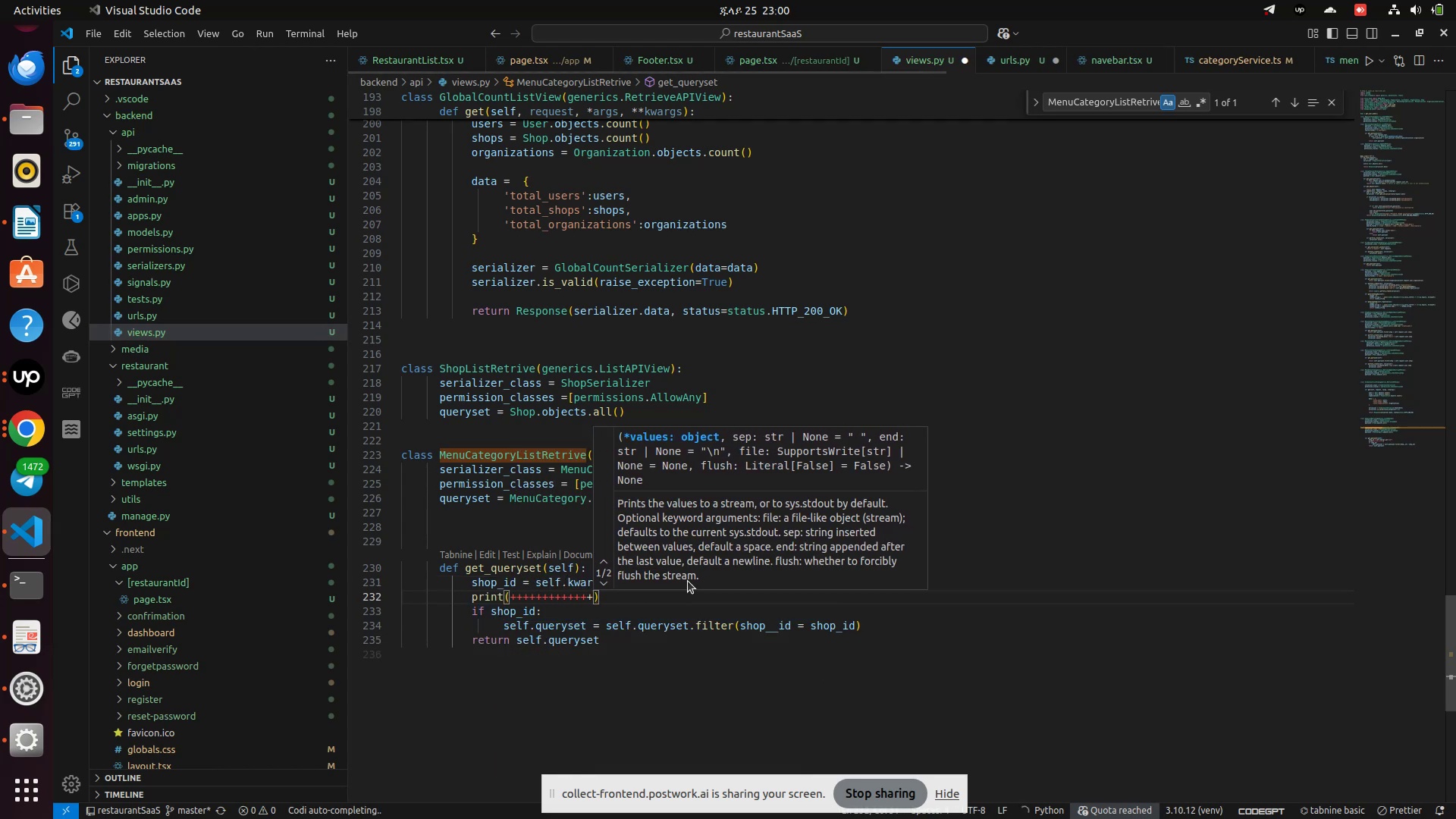 
hold_key(key=Equal, duration=0.87)
 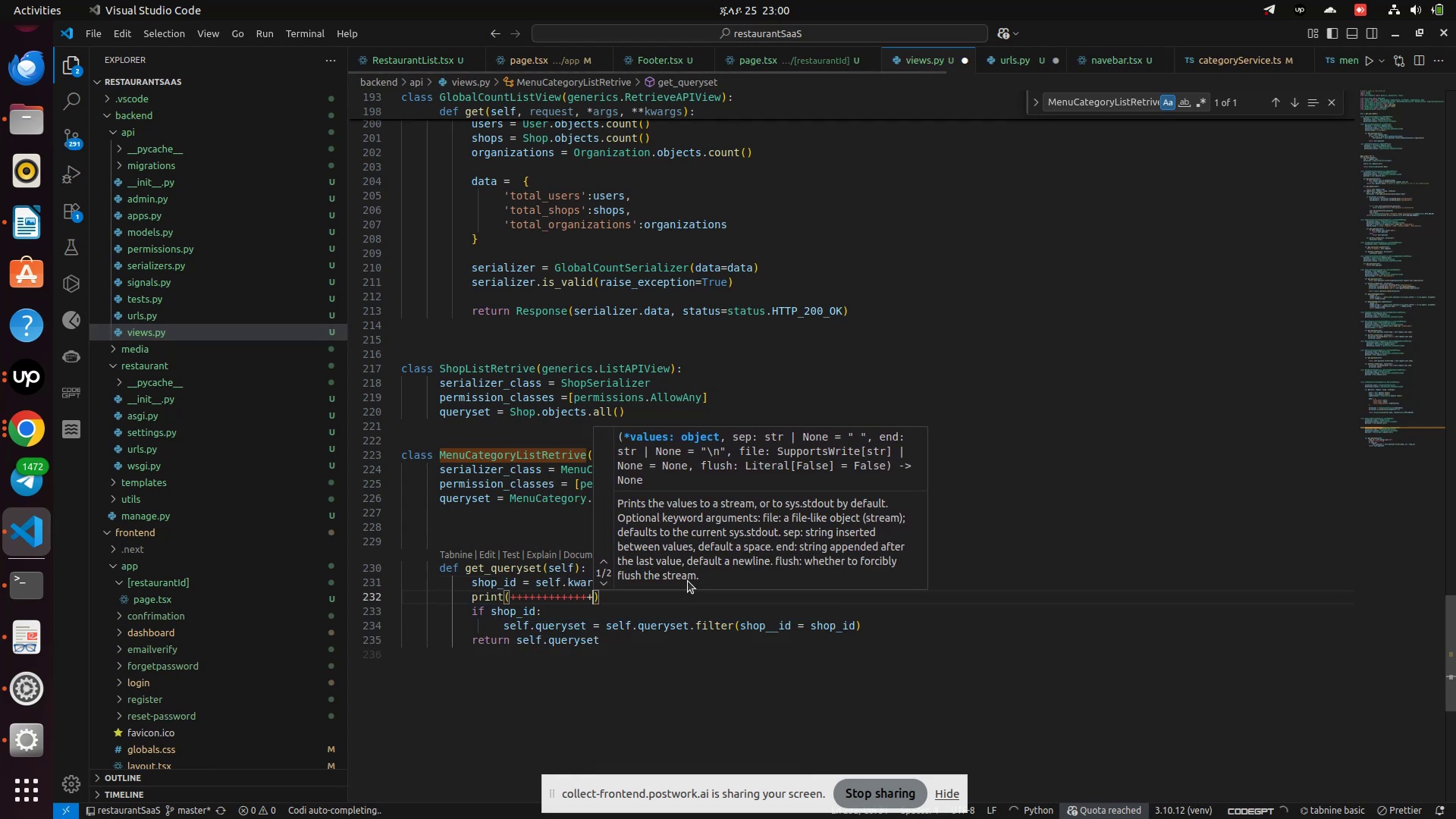 
key(Backspace)
 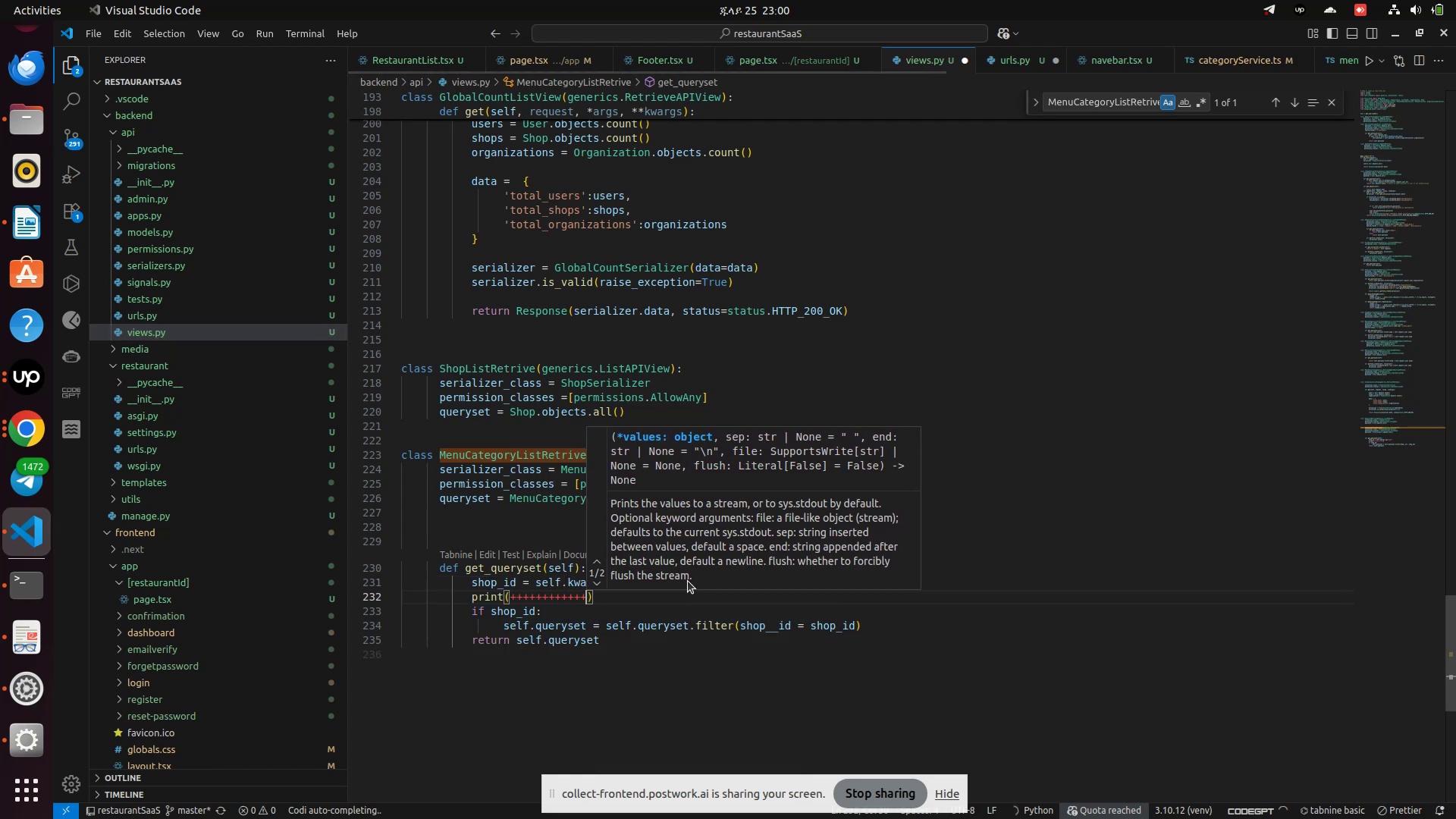 
key(Backspace)
 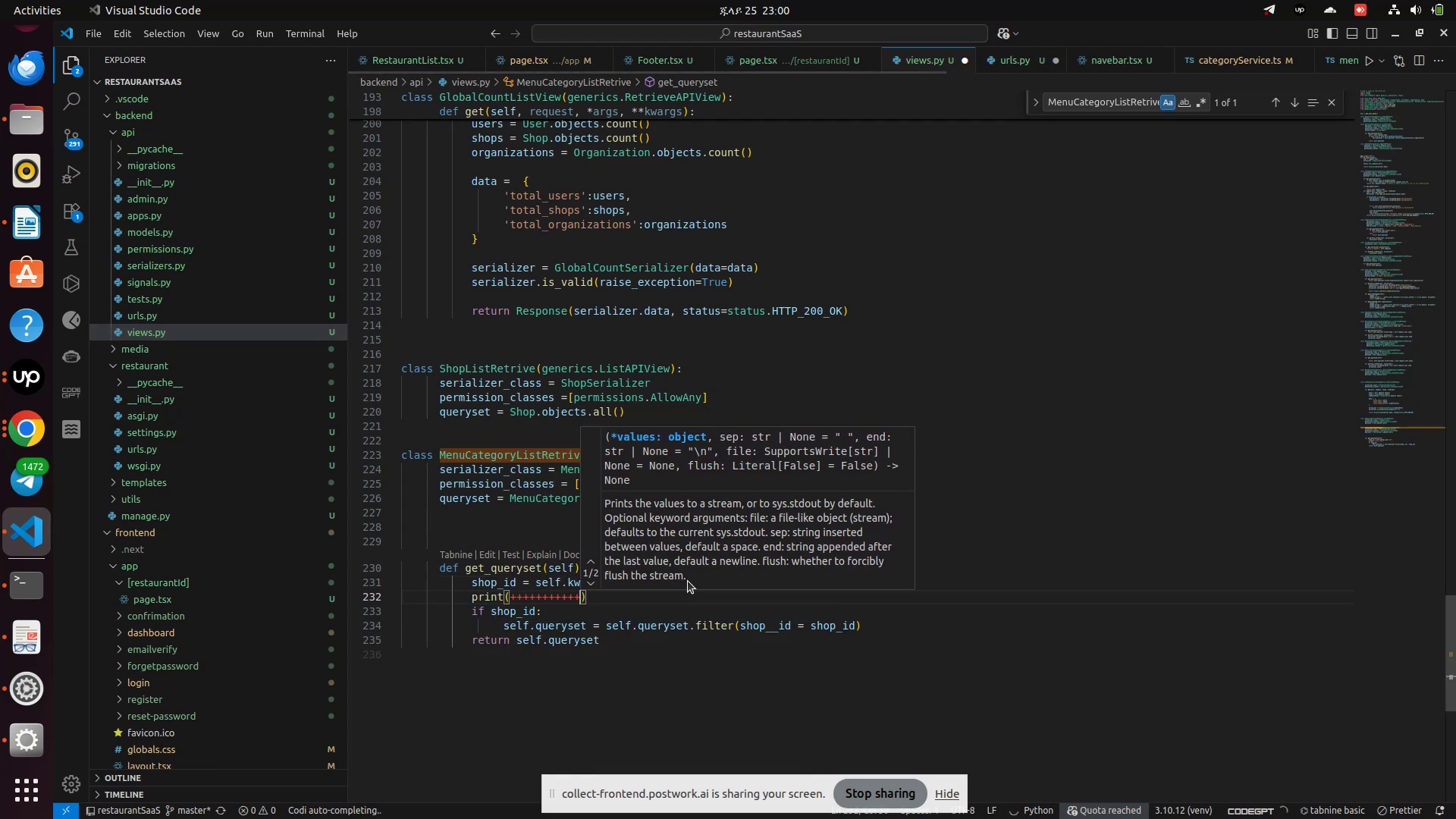 
key(Backspace)
 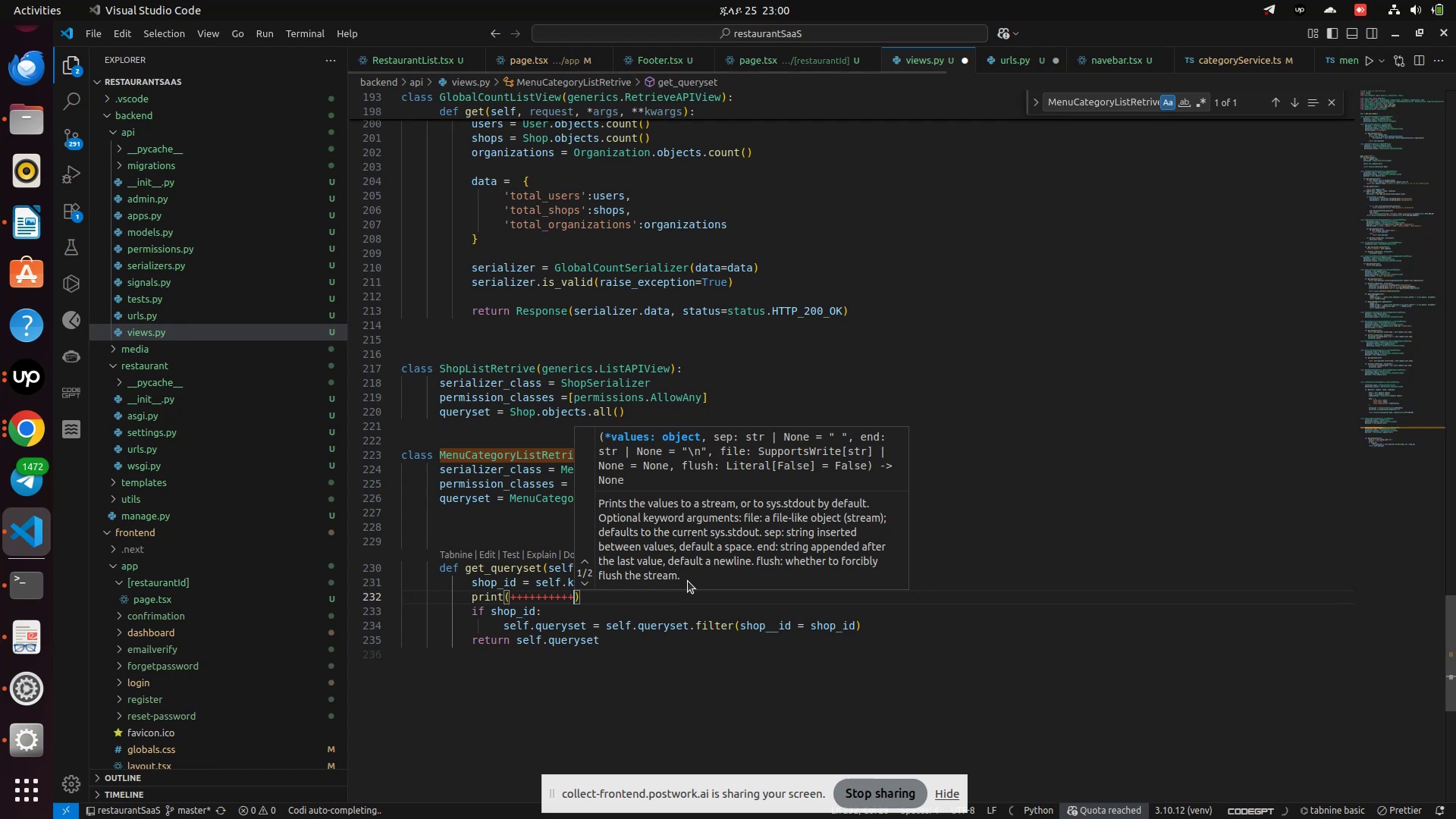 
key(Backspace)
 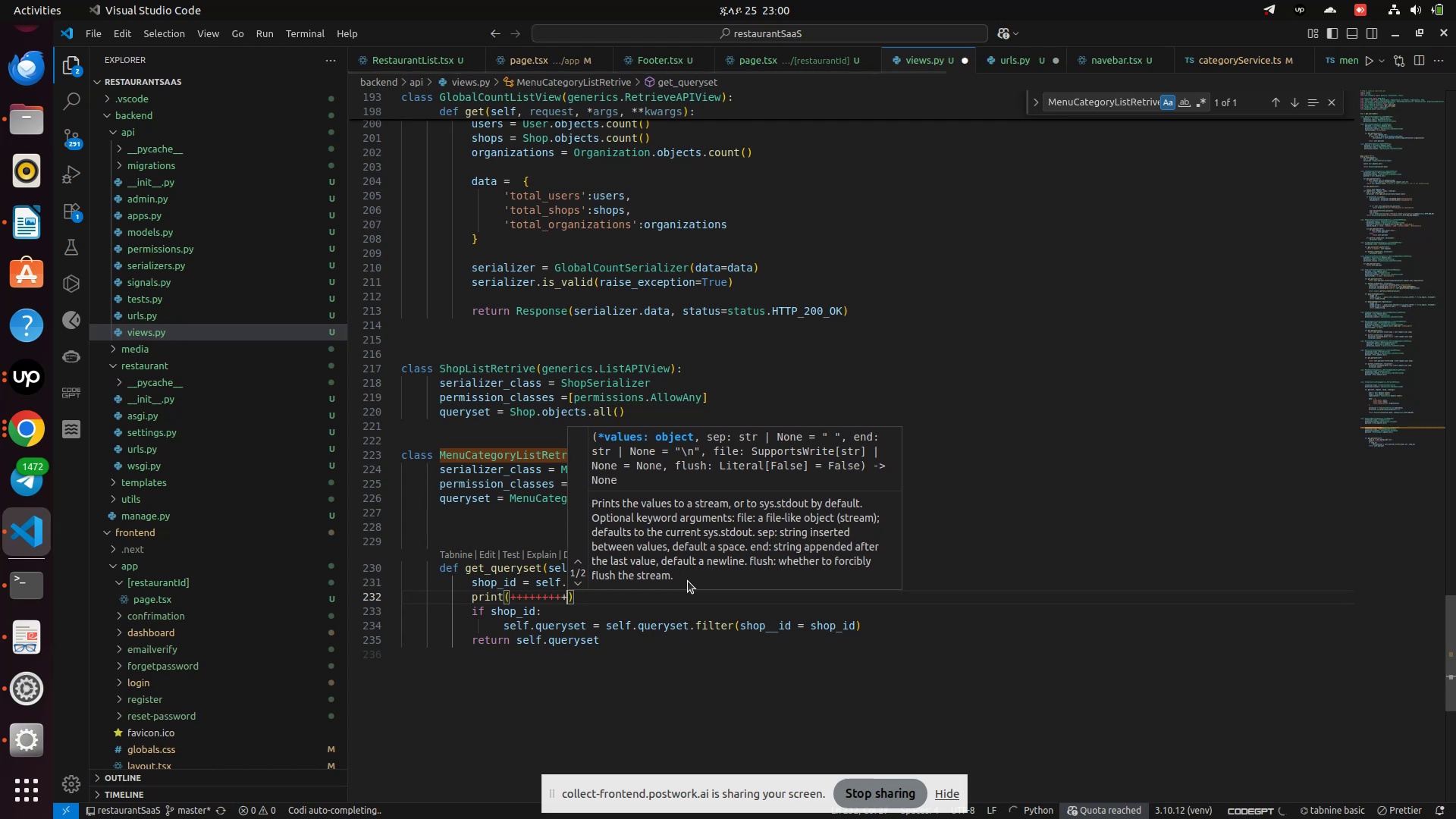 
key(Backspace)
 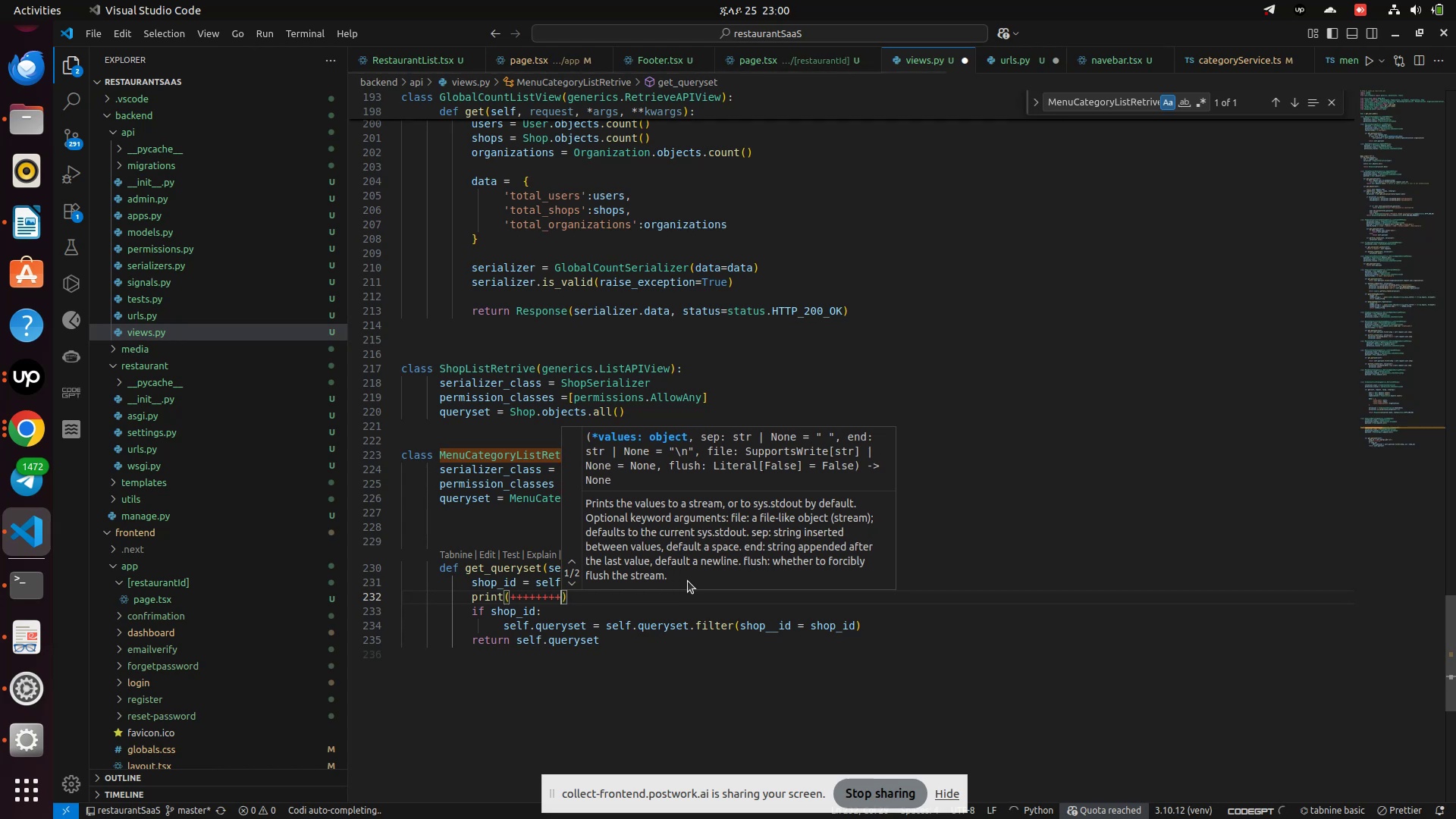 
key(Backspace)
 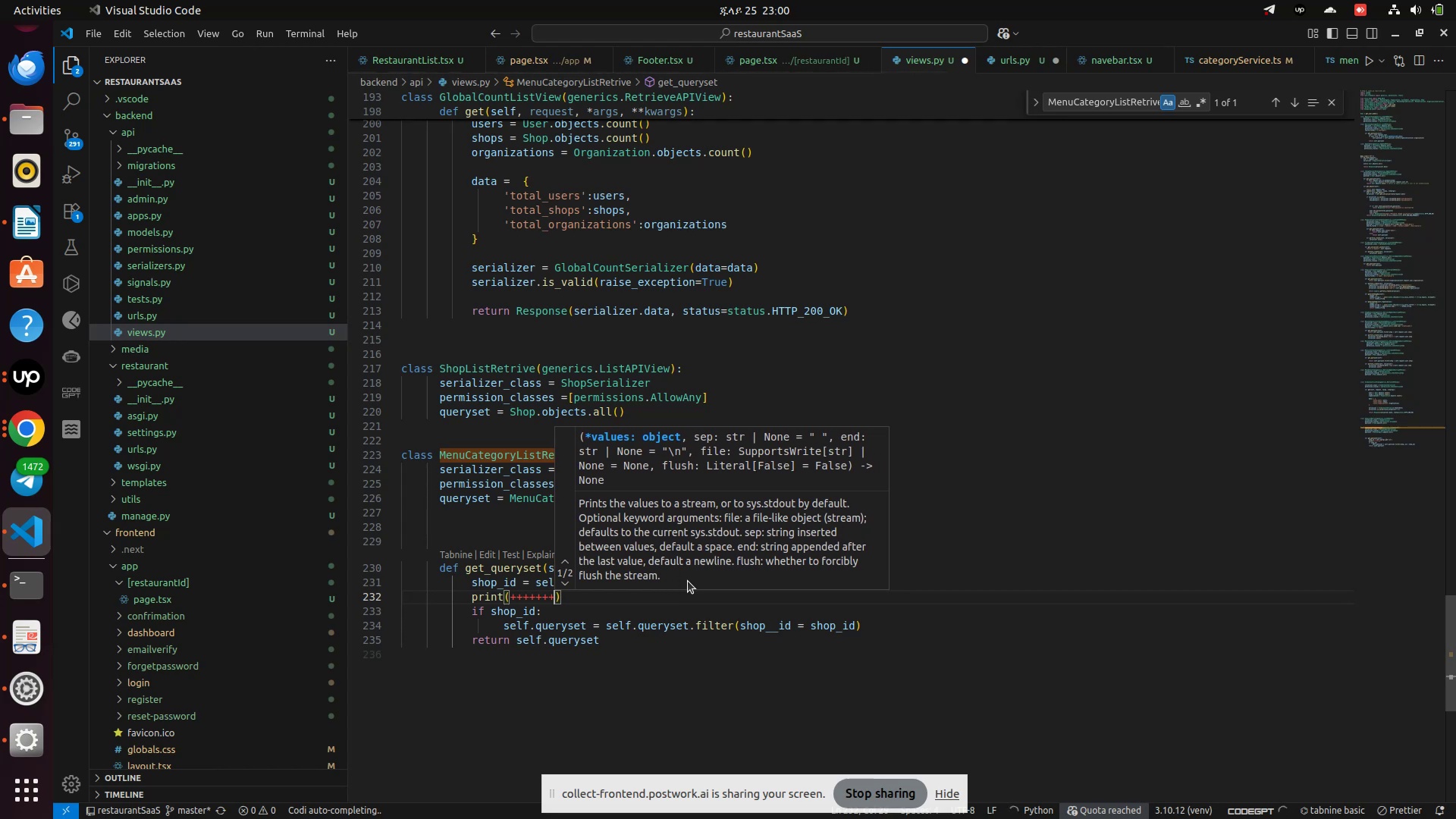 
key(Backspace)
 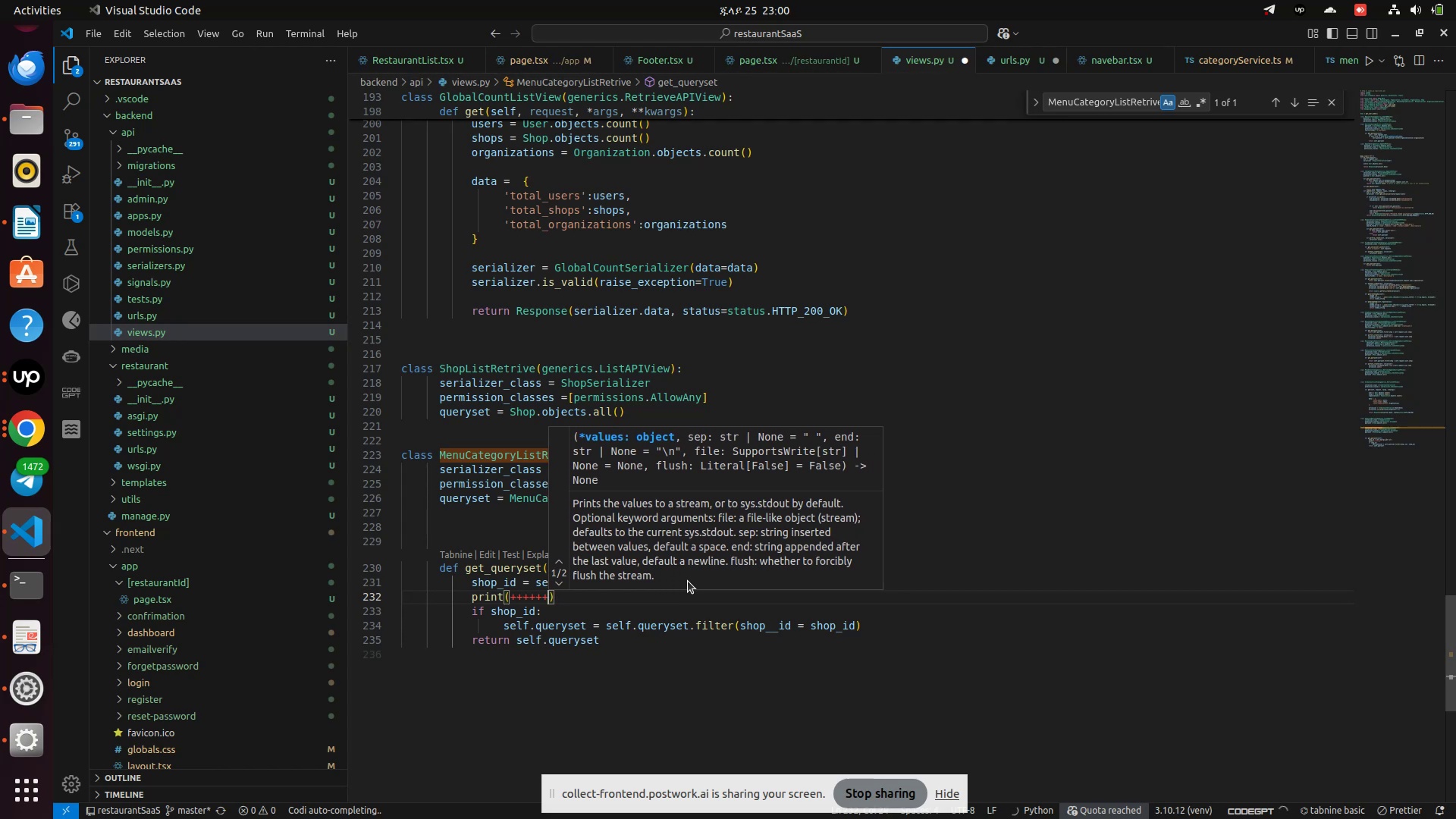 
key(Backspace)
 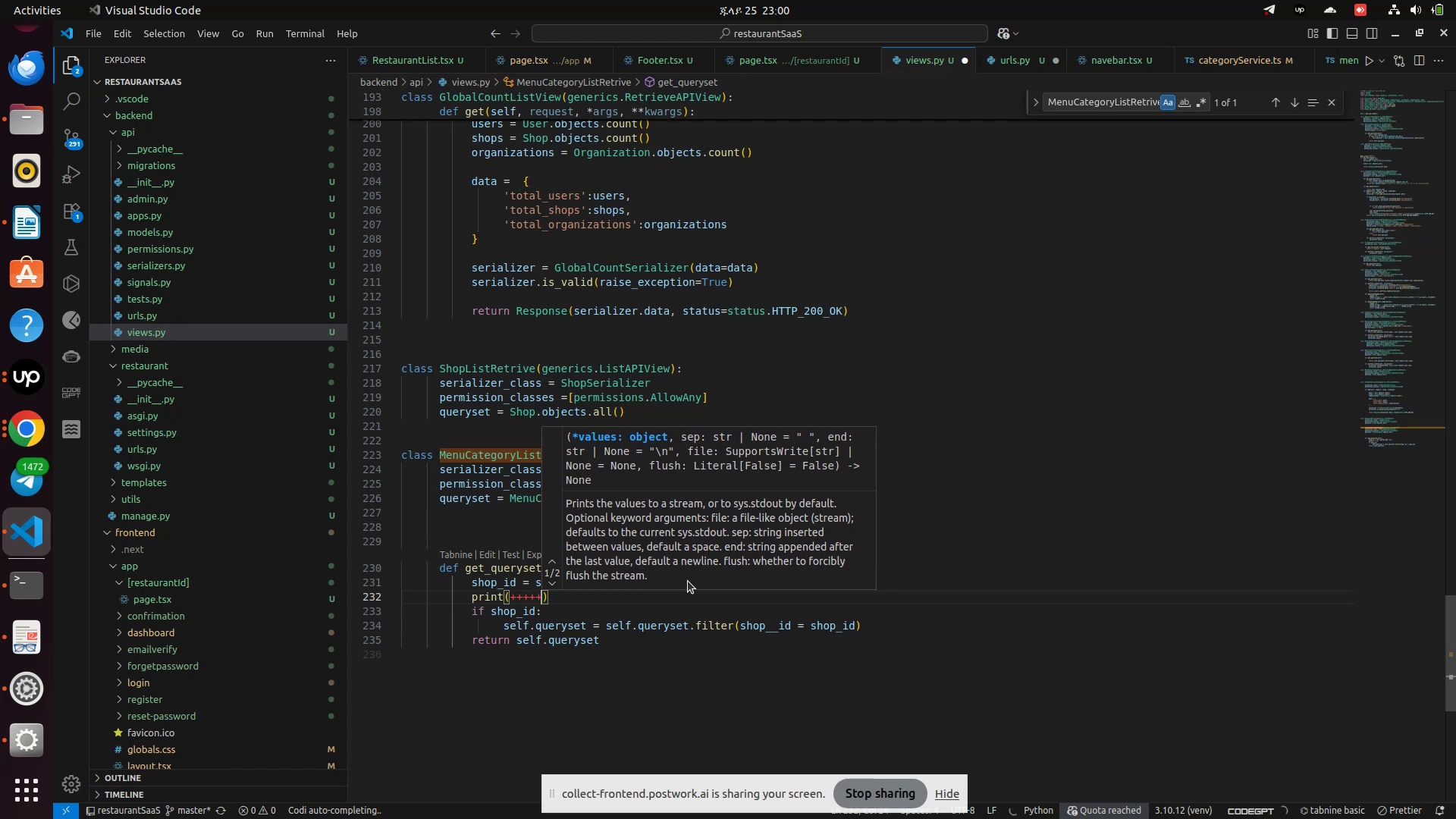 
key(Backspace)
 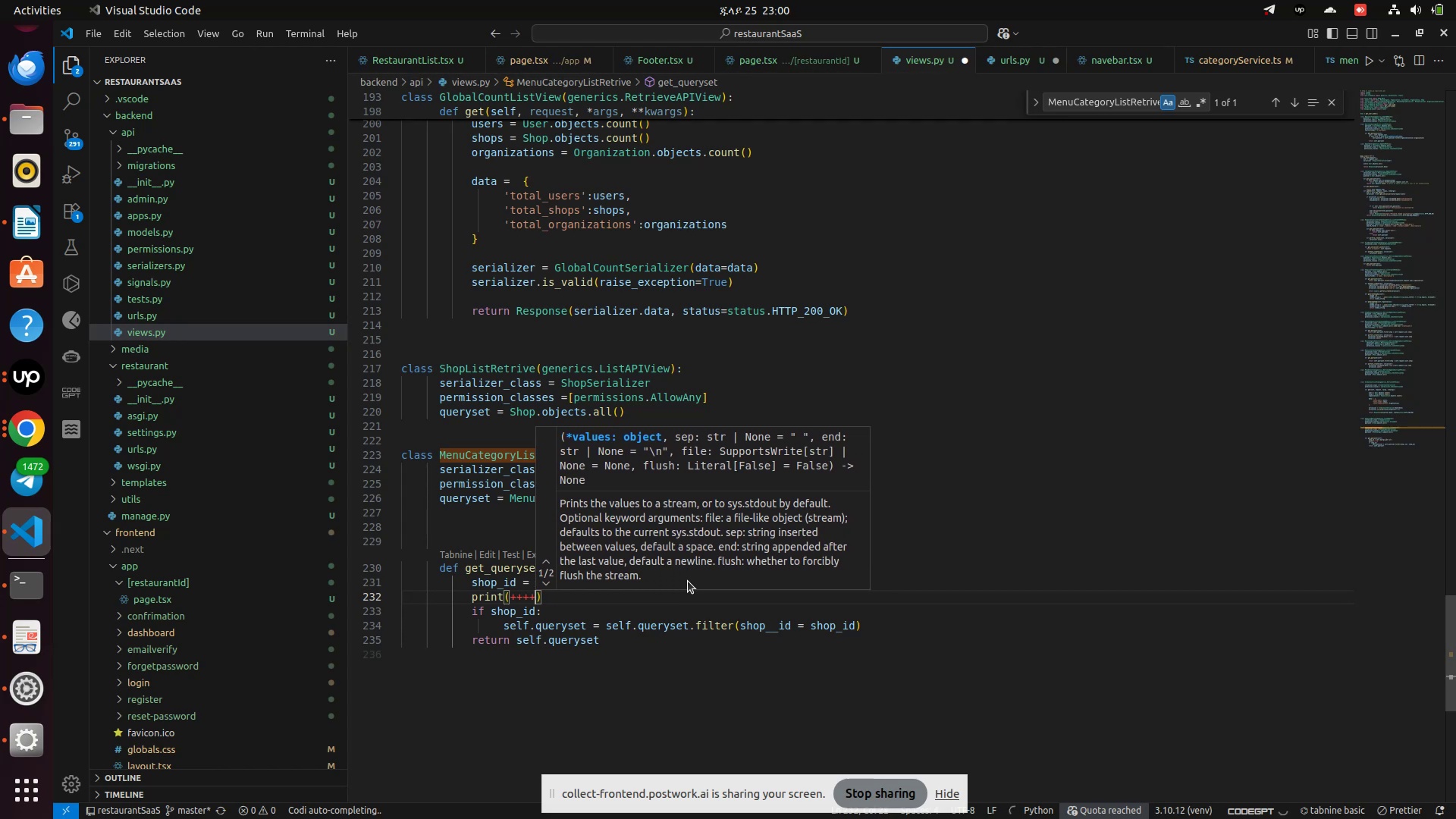 
key(Backspace)
 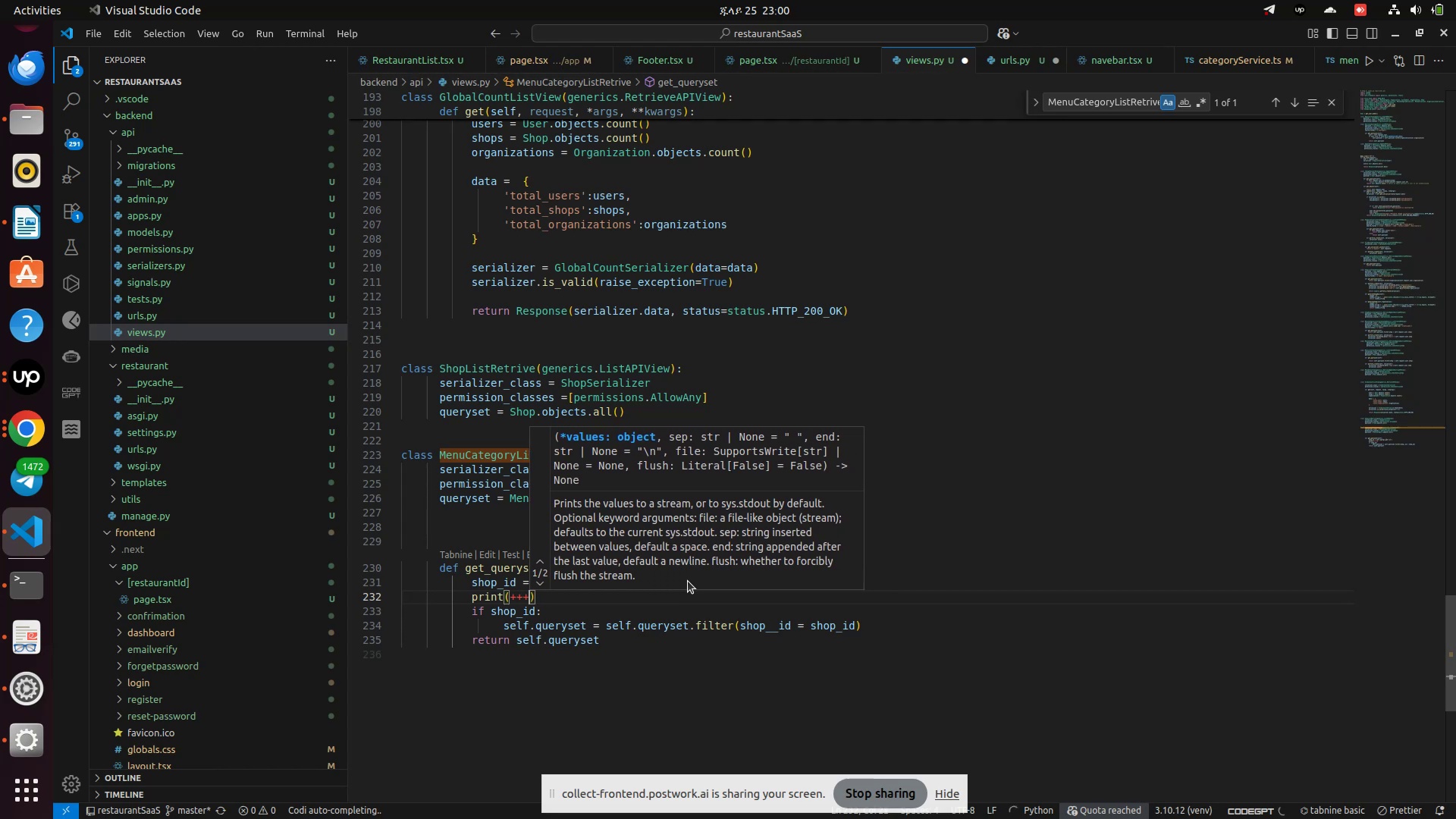 
key(Backspace)
 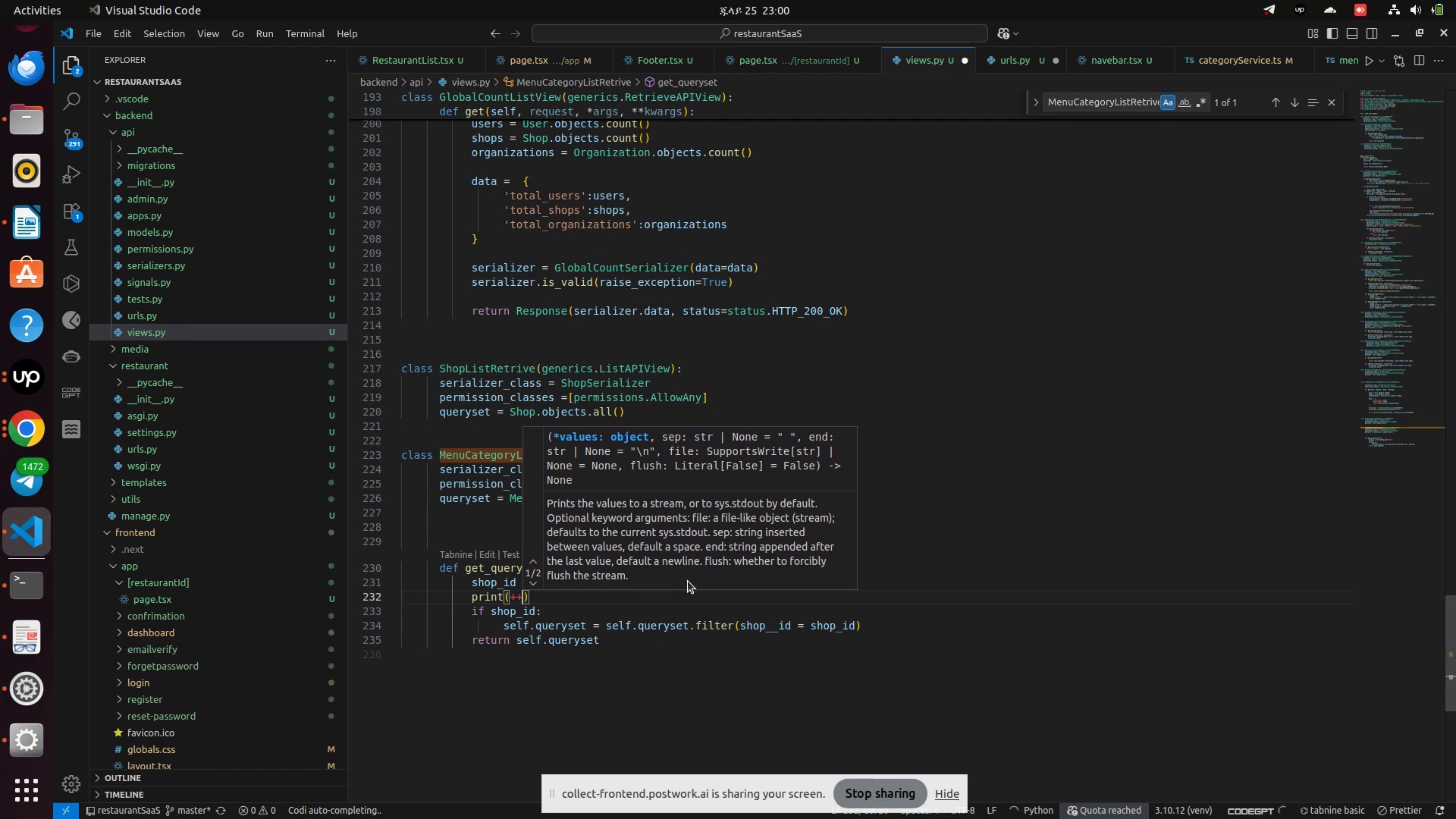 
key(Backspace)
 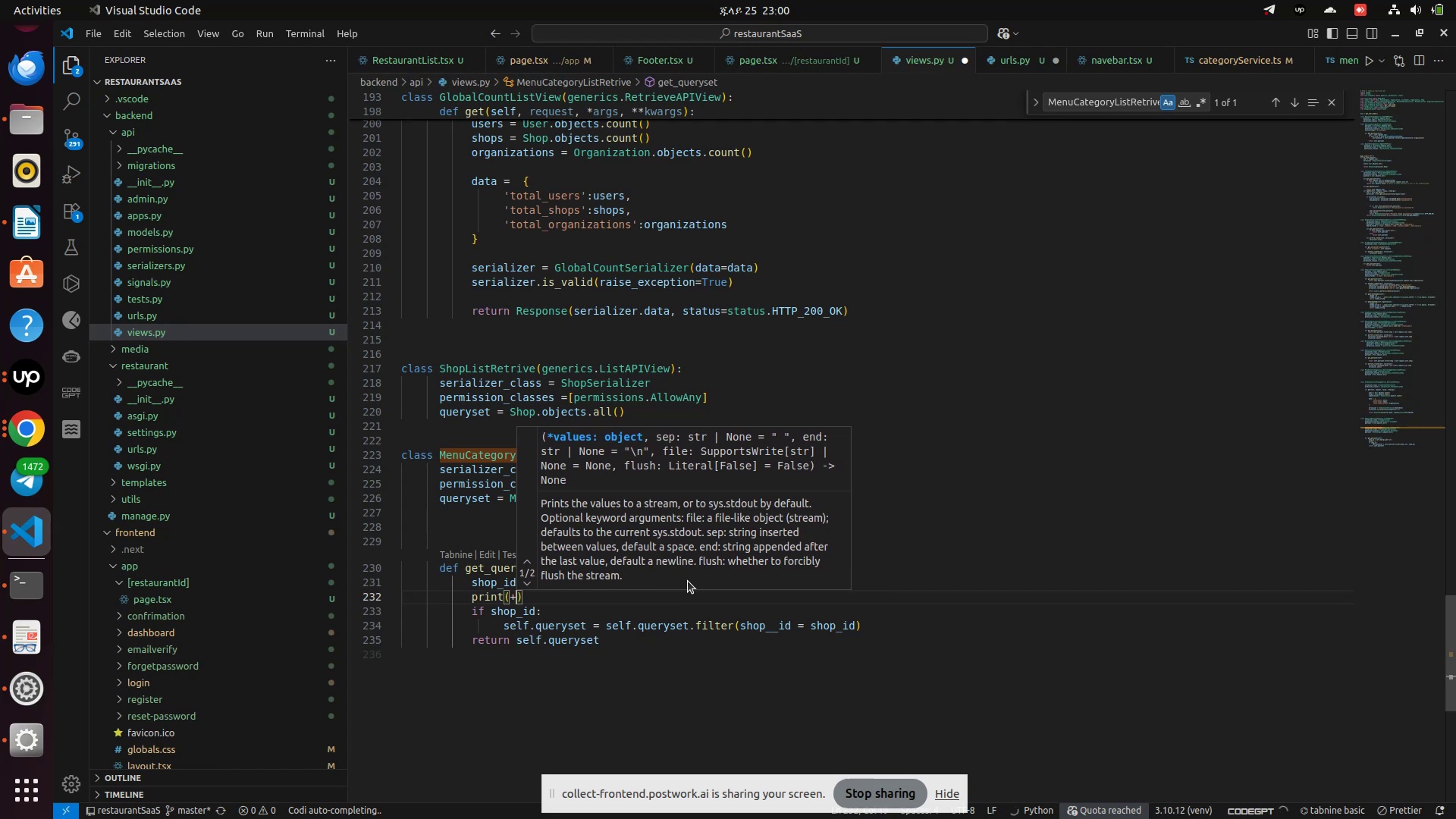 
key(Backspace)
 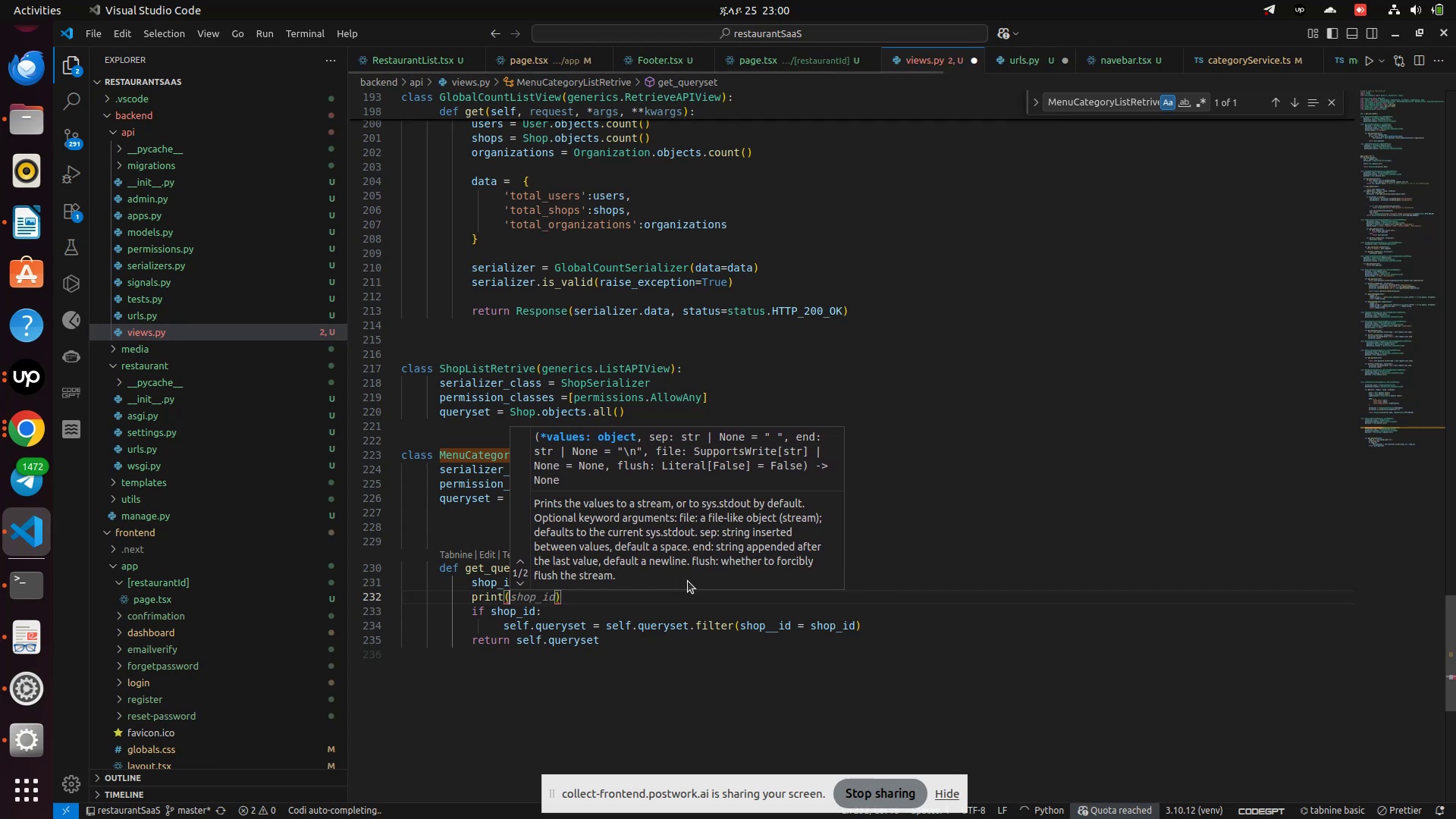 
key(Shift+Quote)
 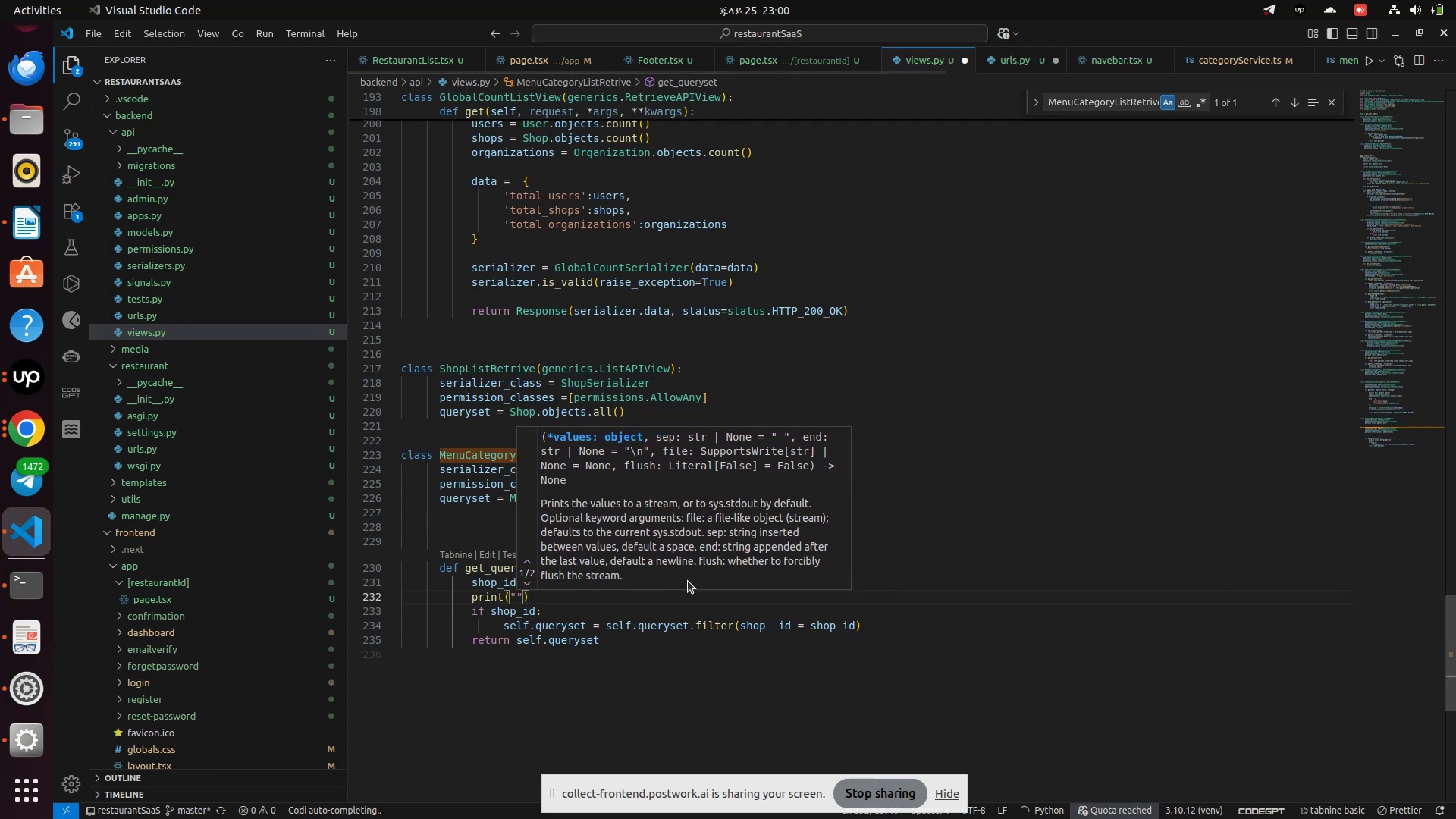 
hold_key(key=Equal, duration=1.17)
 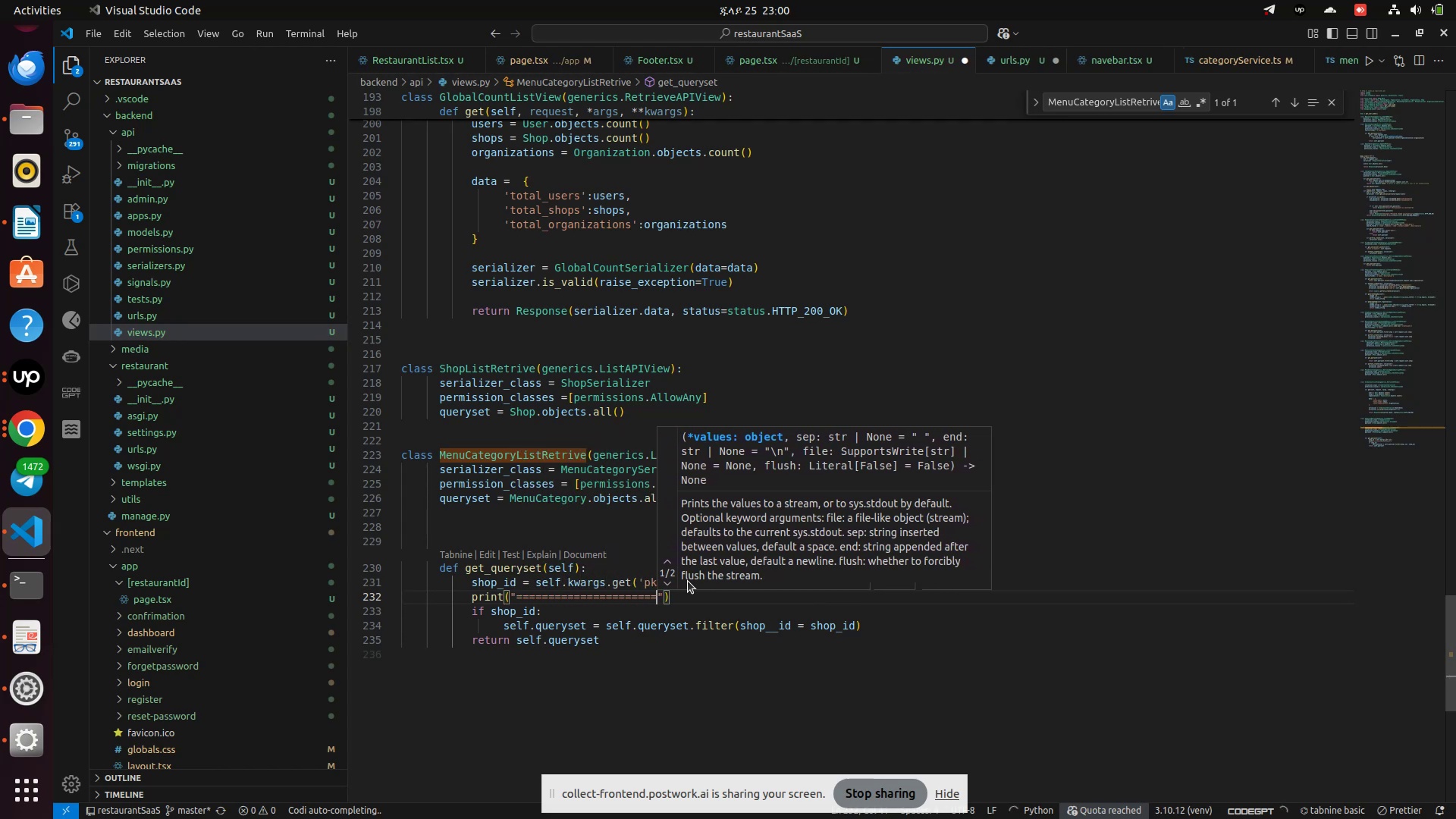 
key(ArrowRight)
 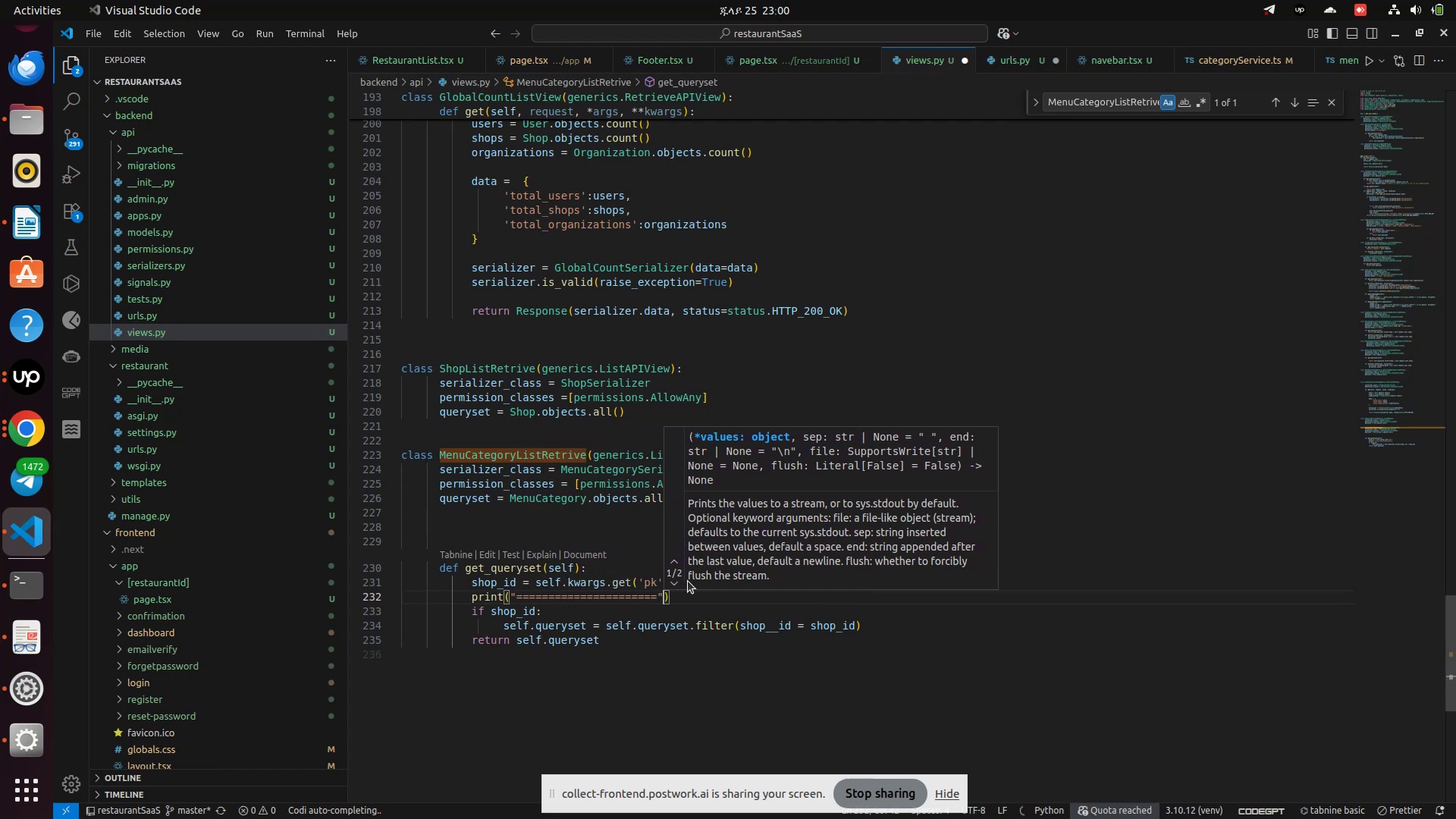 
key(ArrowRight)
 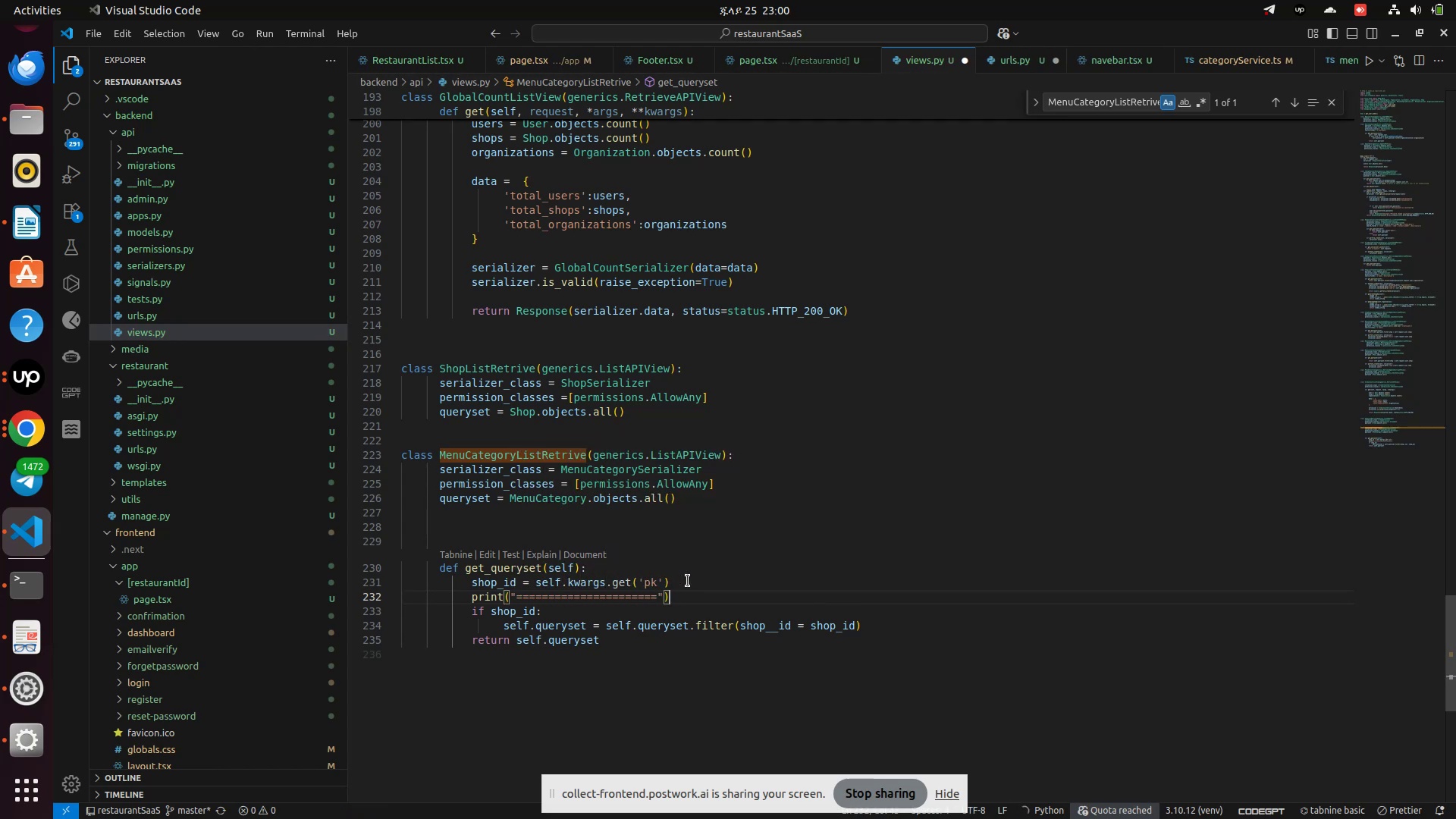 
key(Enter)
 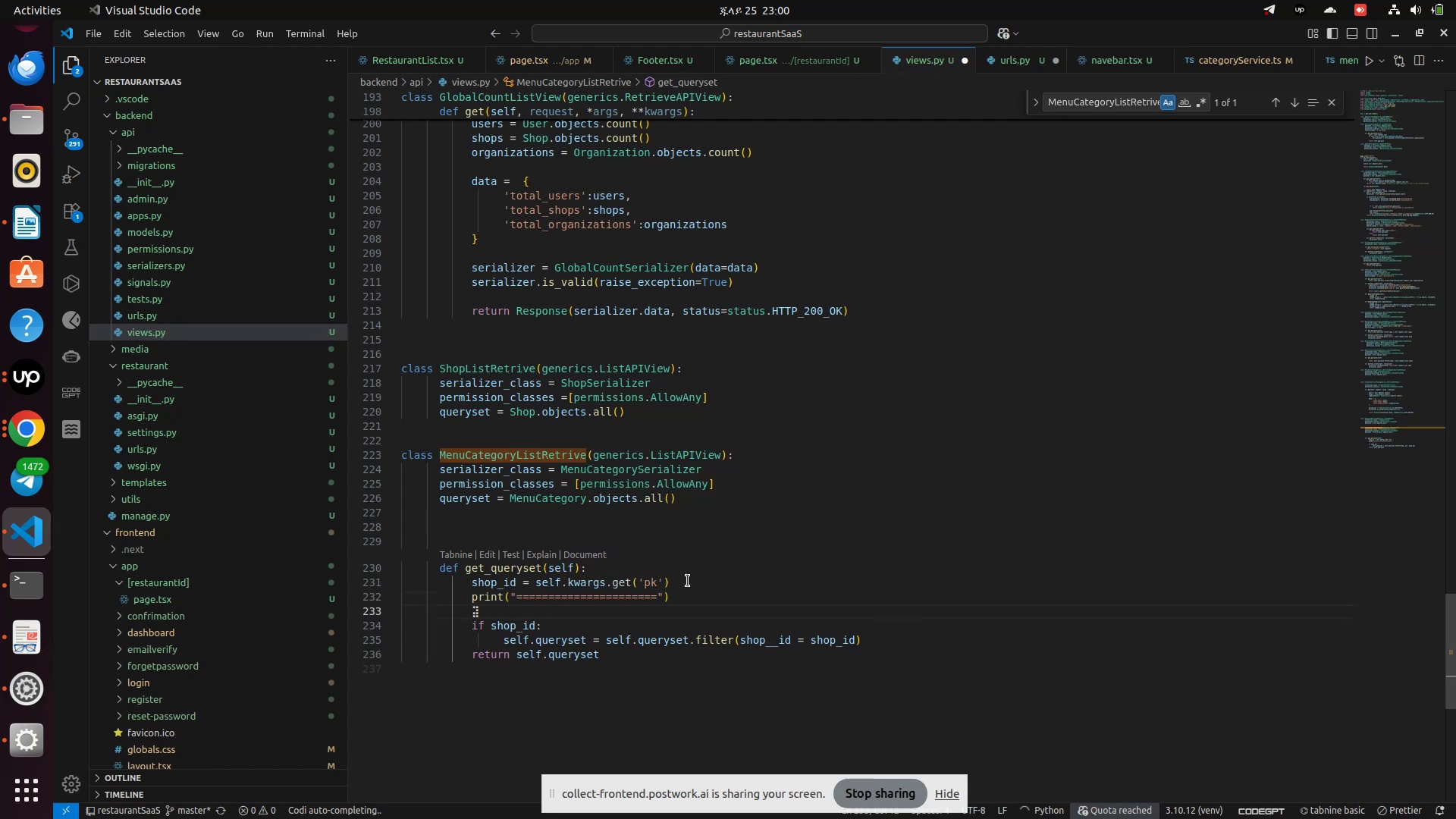 
type(print(cons)
key(Backspace)
key(Backspace)
key(Backspace)
key(Backspace)
type(shop_id)
 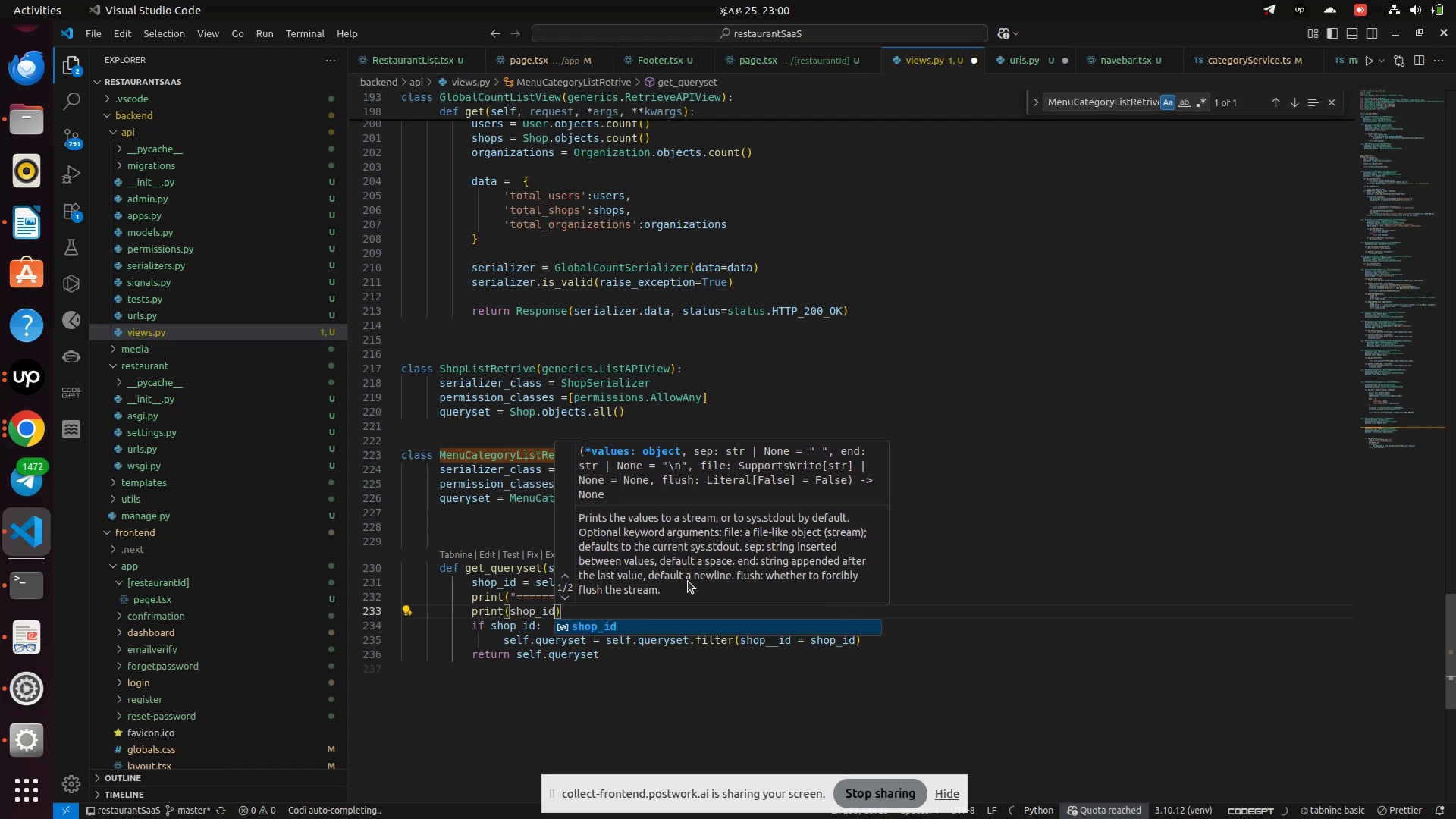 
key(Enter)
 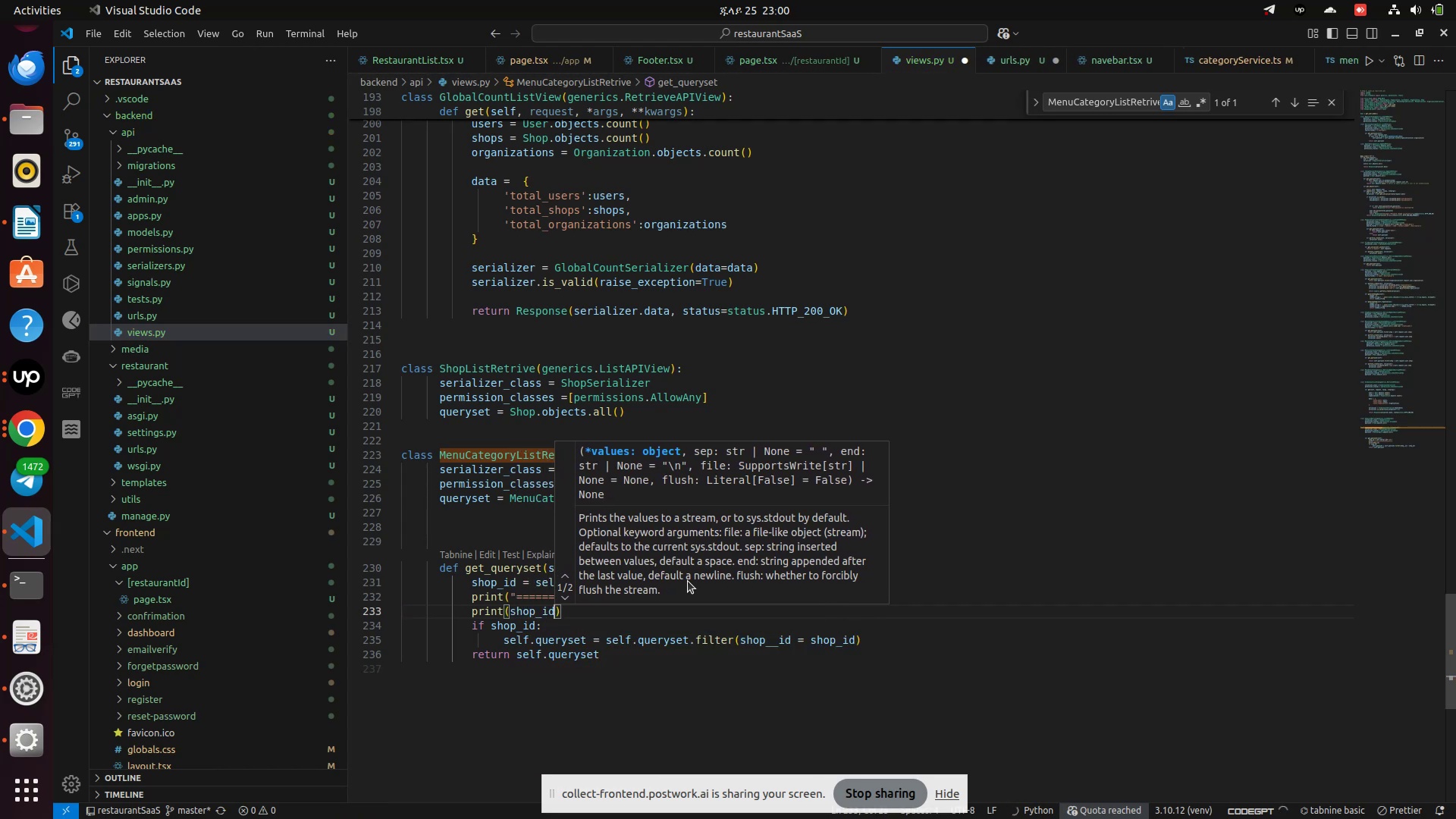 
key(Control+S)
 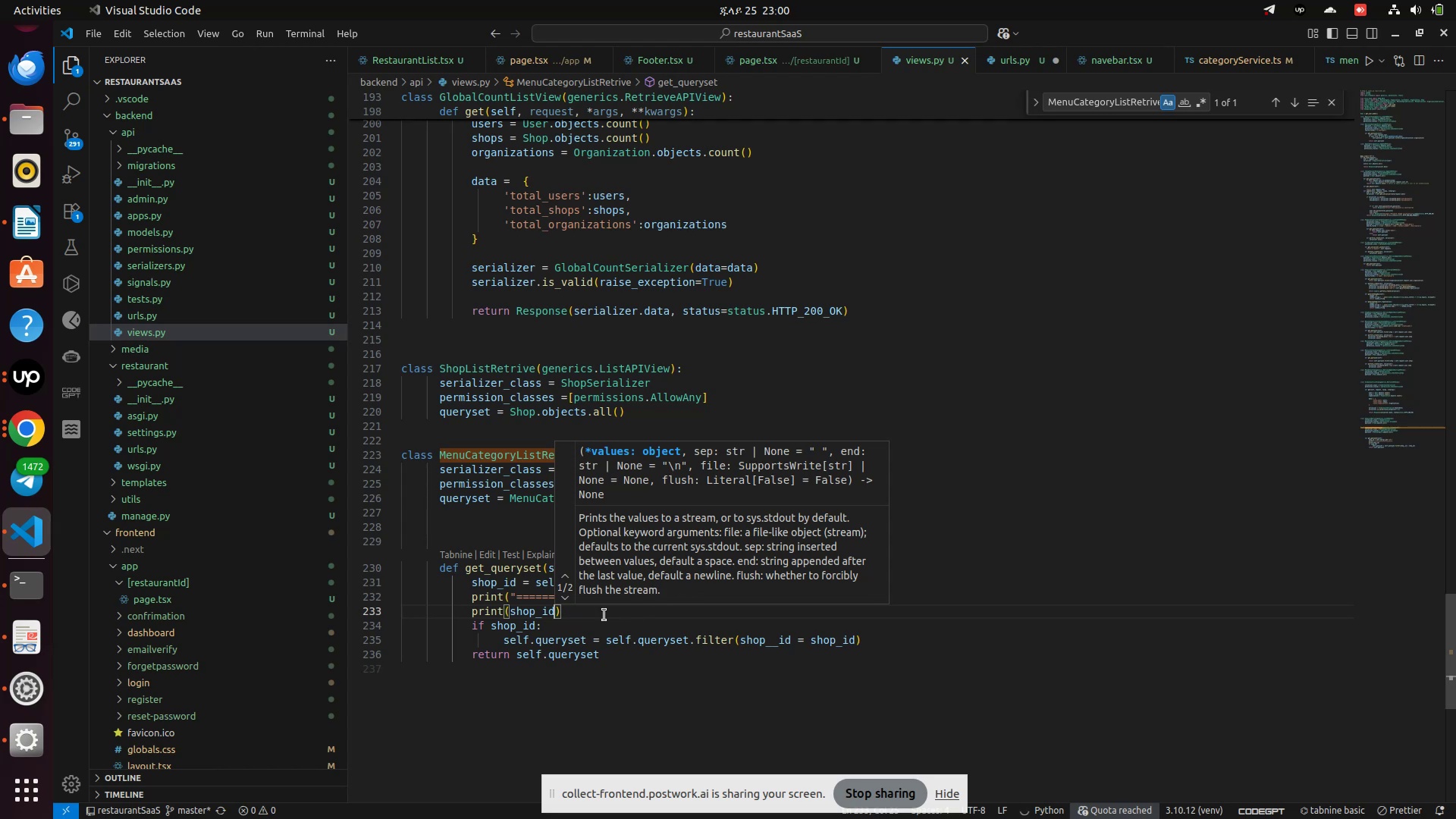 
left_click([600, 616])
 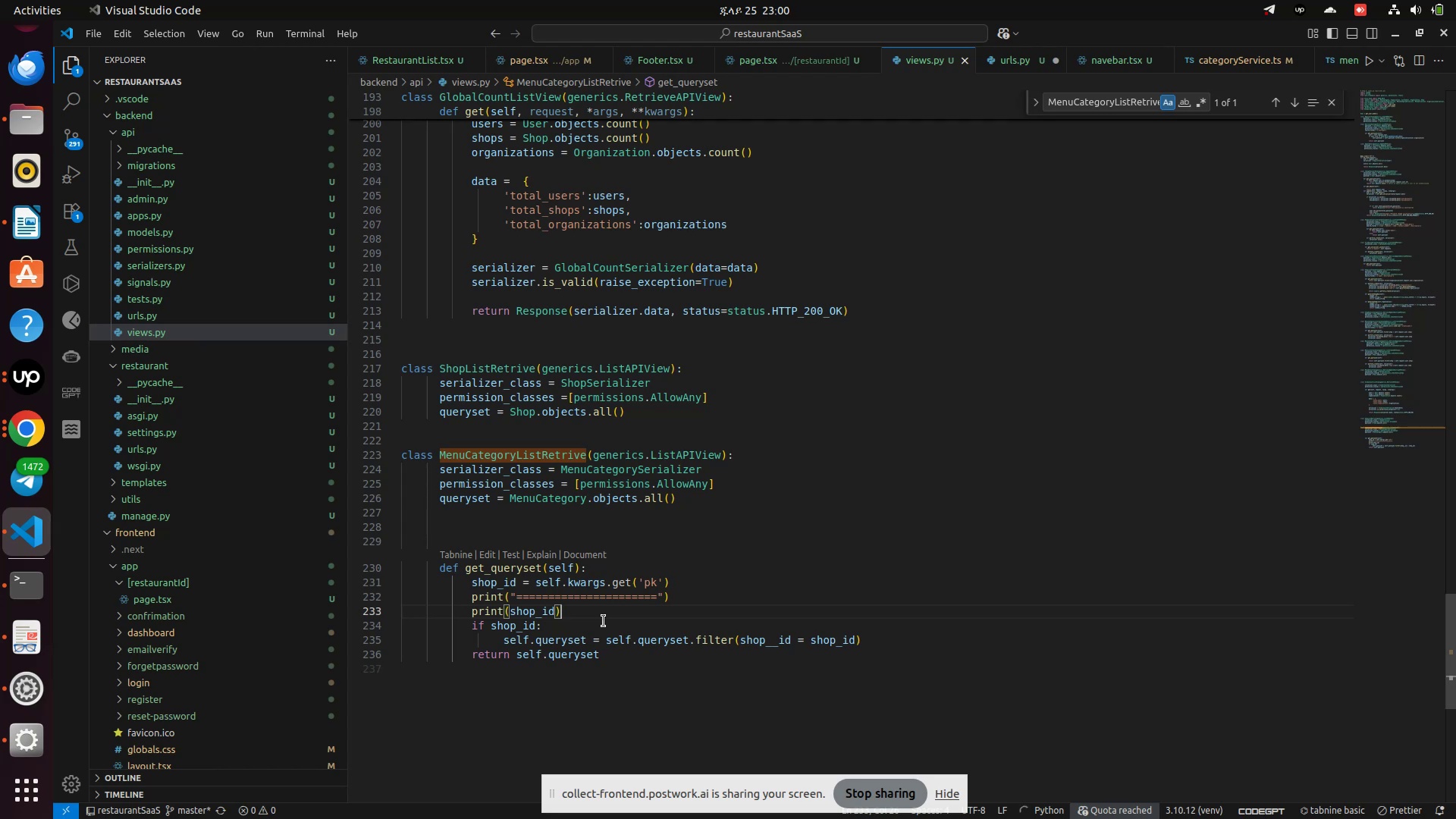 
wait(15.96)
 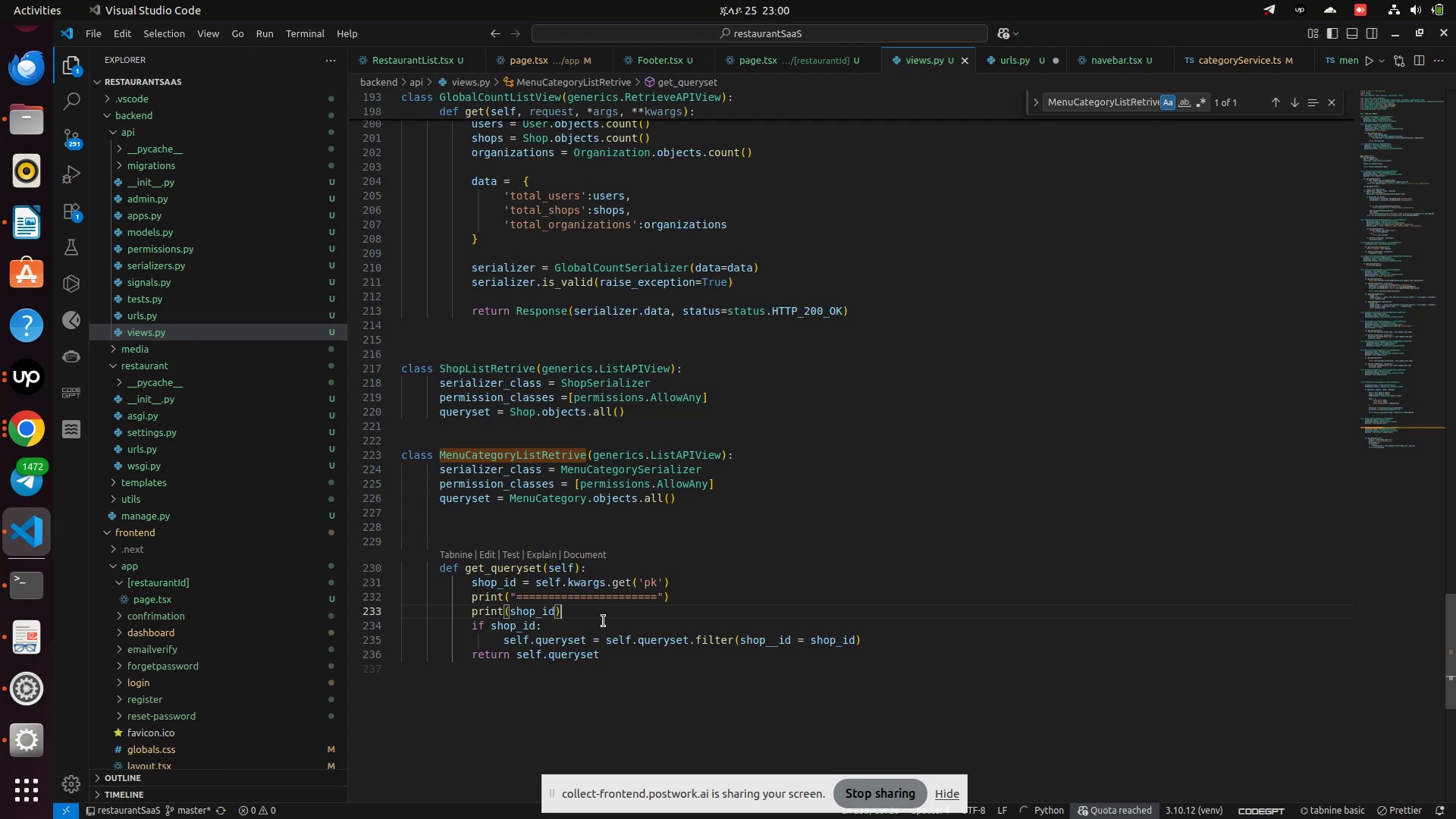 
left_click([14, 433])
 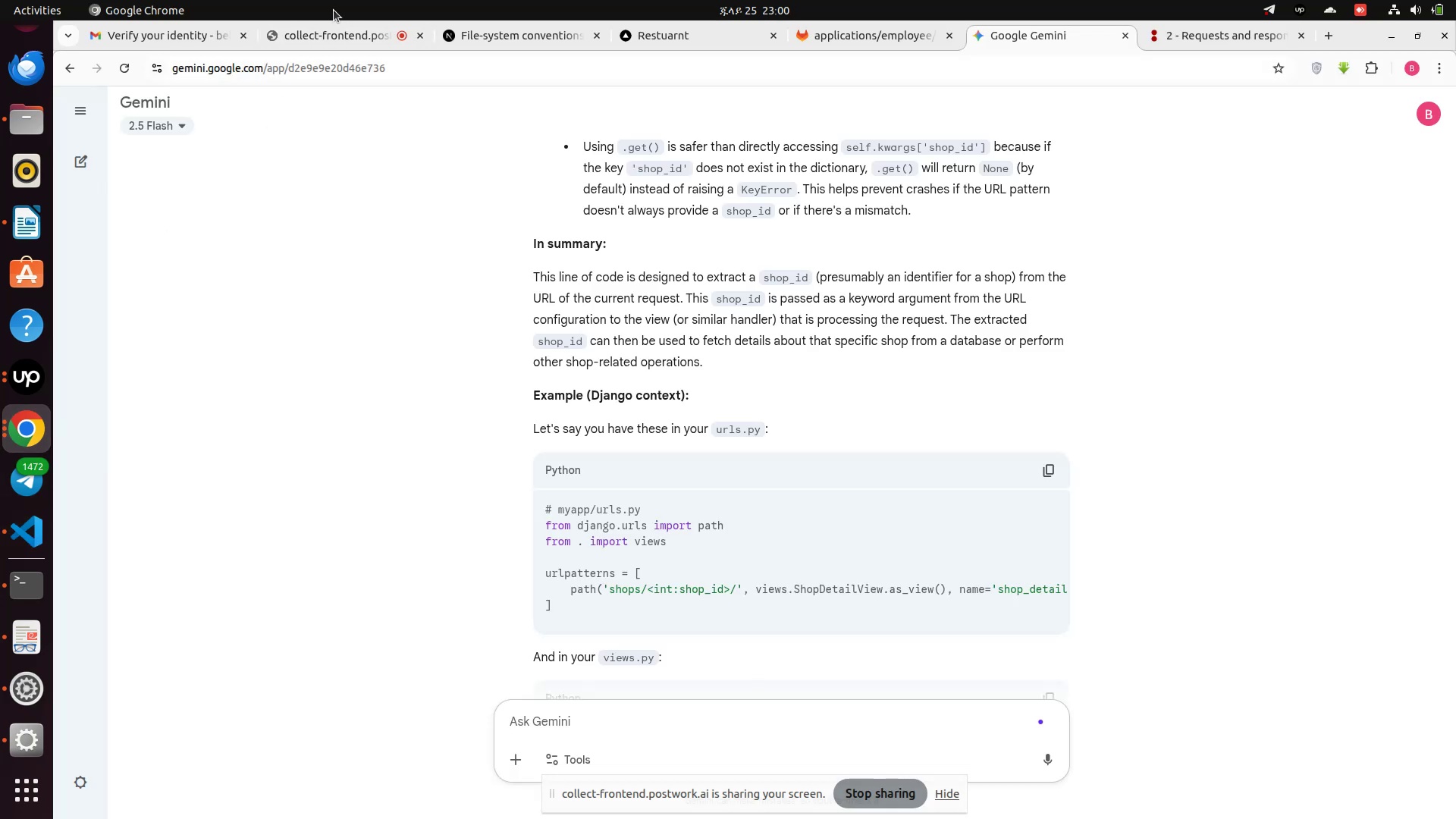 
left_click([320, 33])
 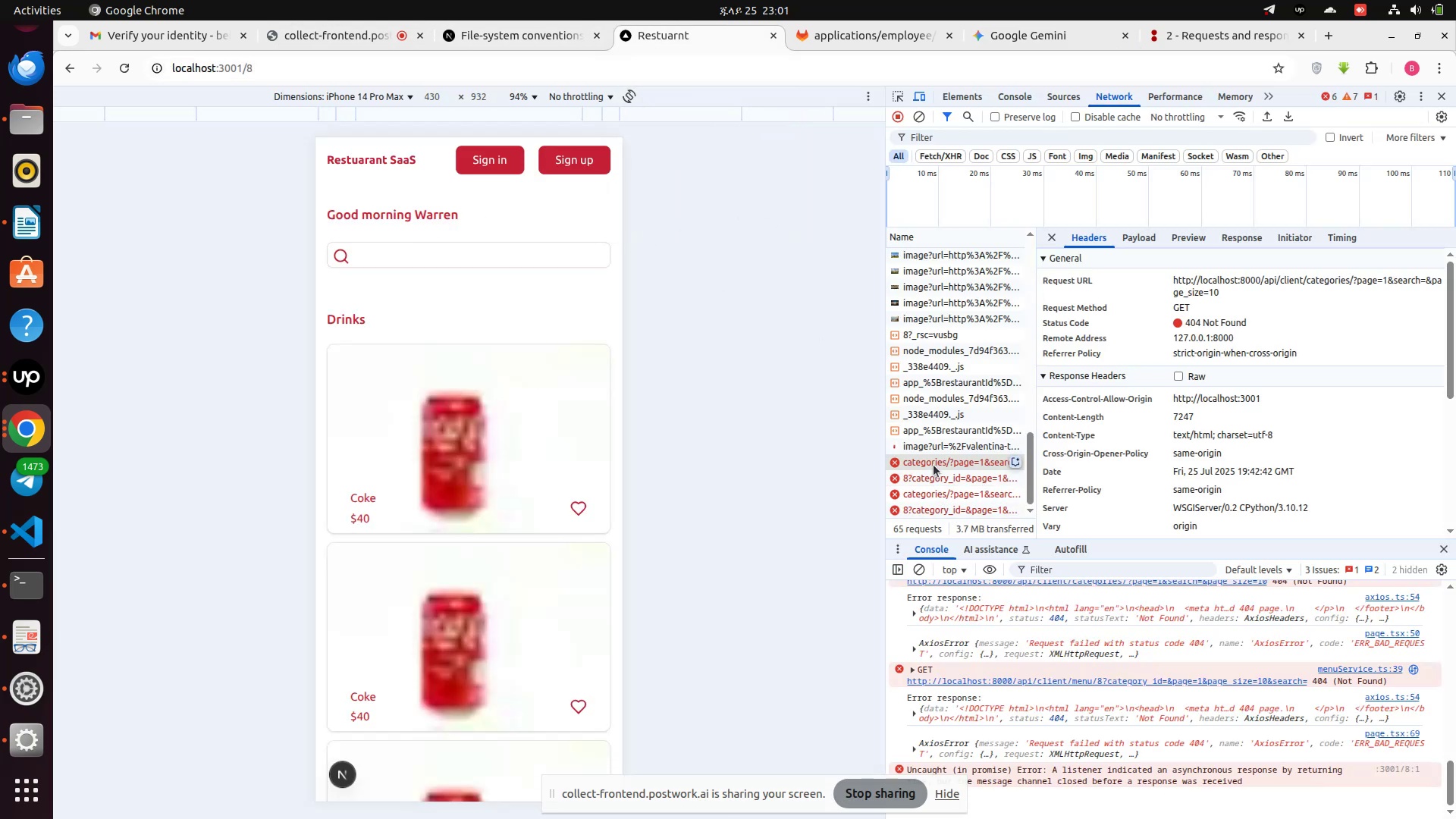 
wait(14.17)
 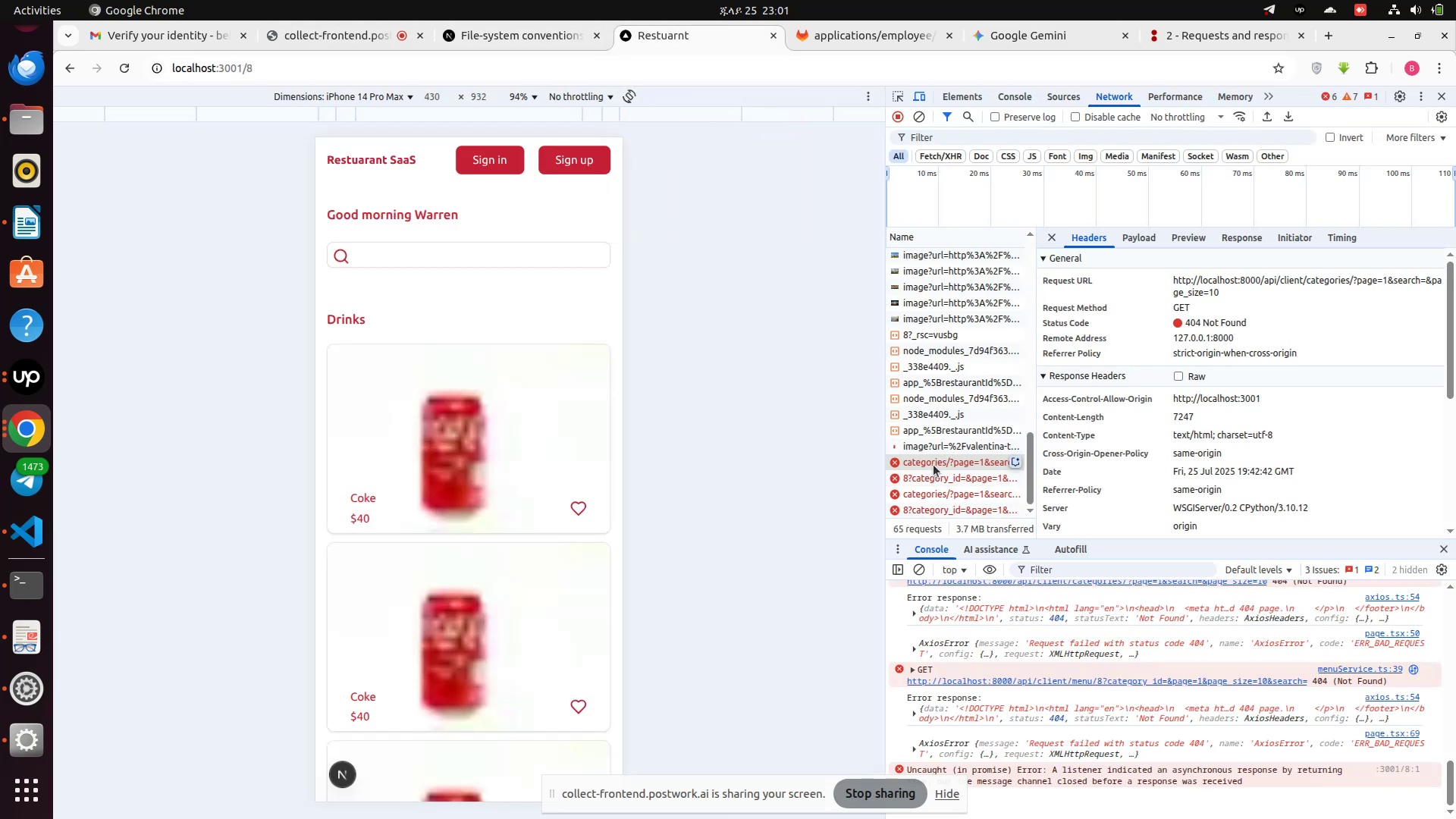 
scroll: coordinate [739, 540], scroll_direction: up, amount: 22.0
 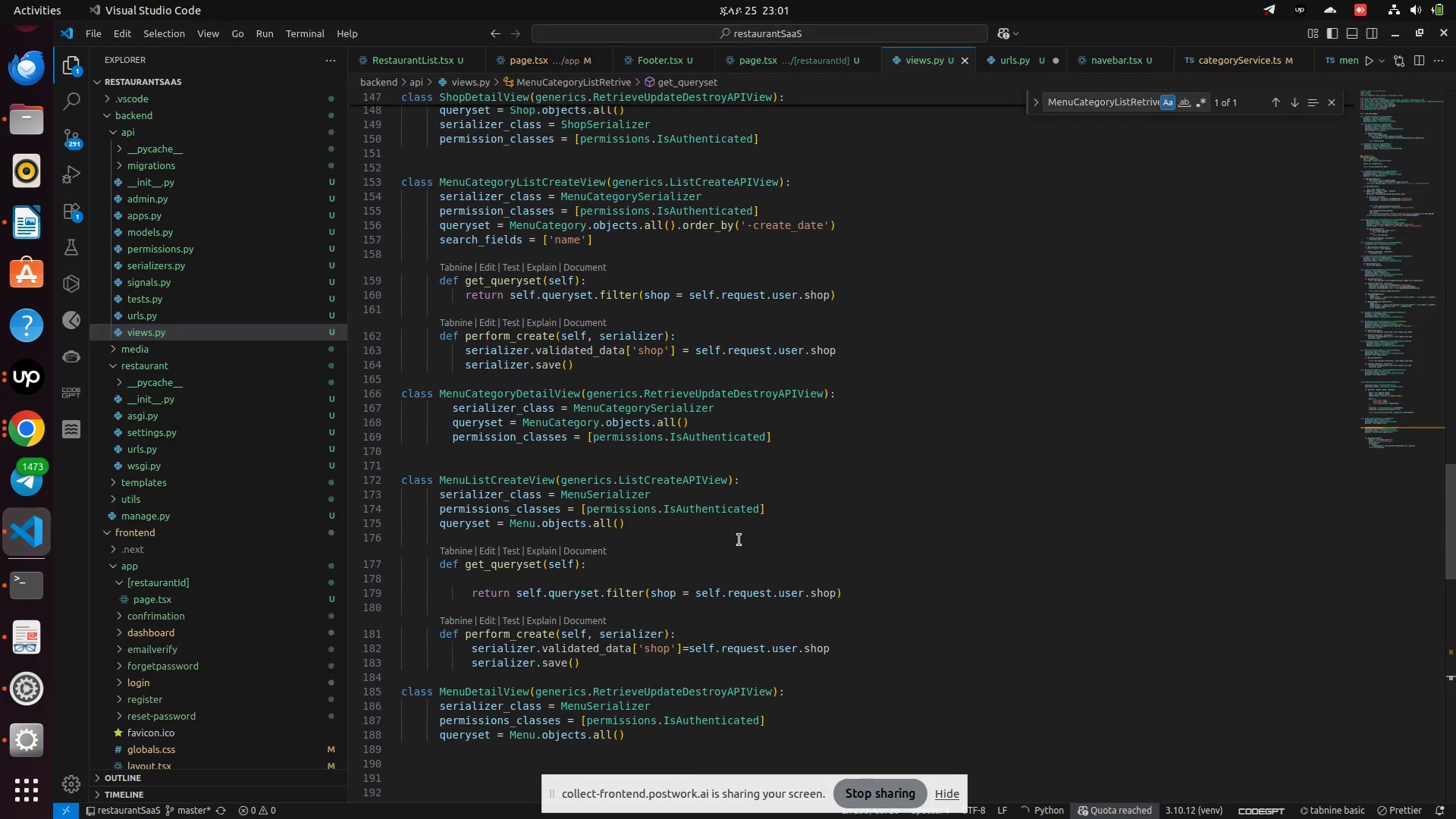 
scroll: coordinate [550, 554], scroll_direction: down, amount: 19.0
 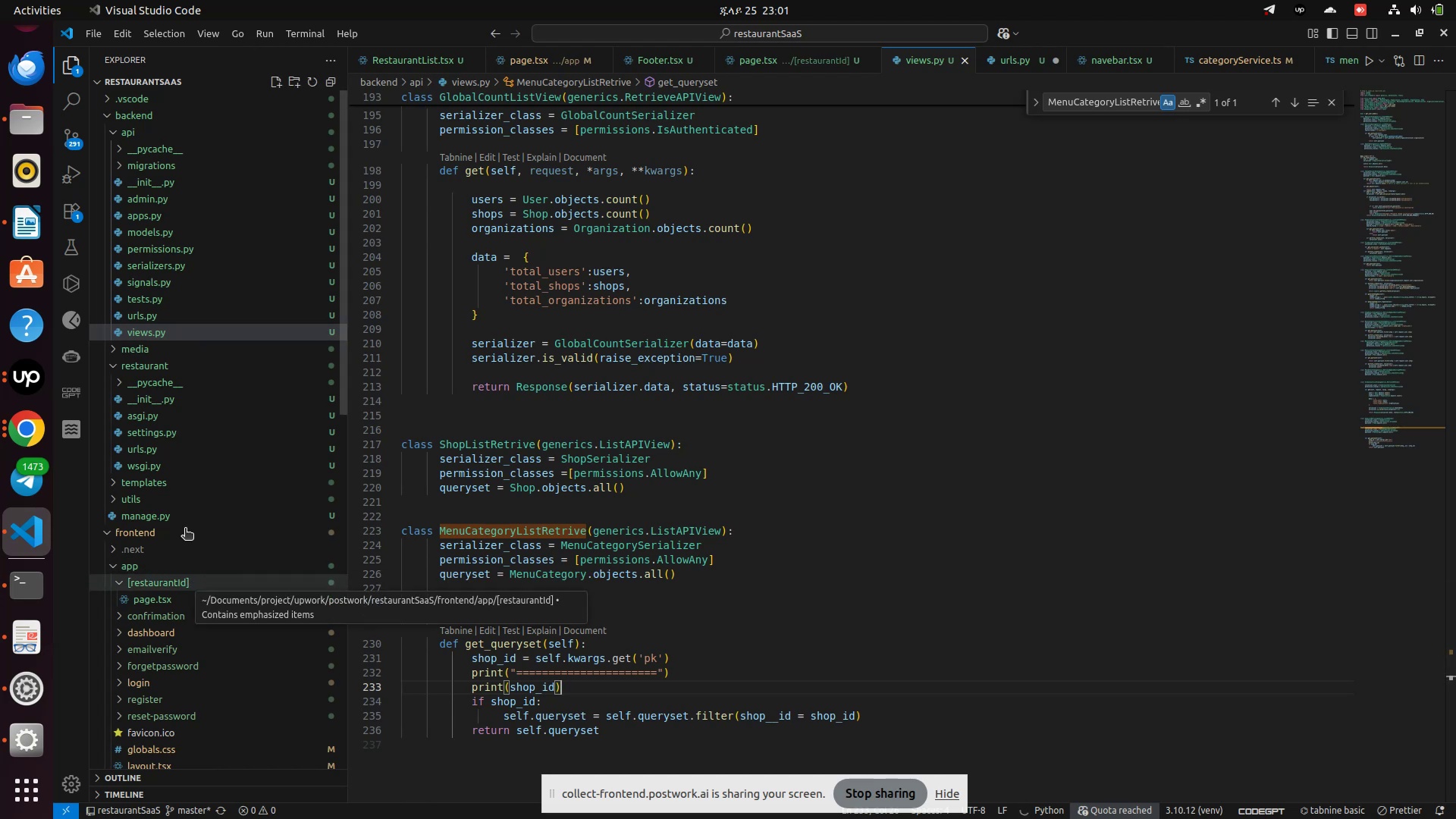 
wait(5.54)
 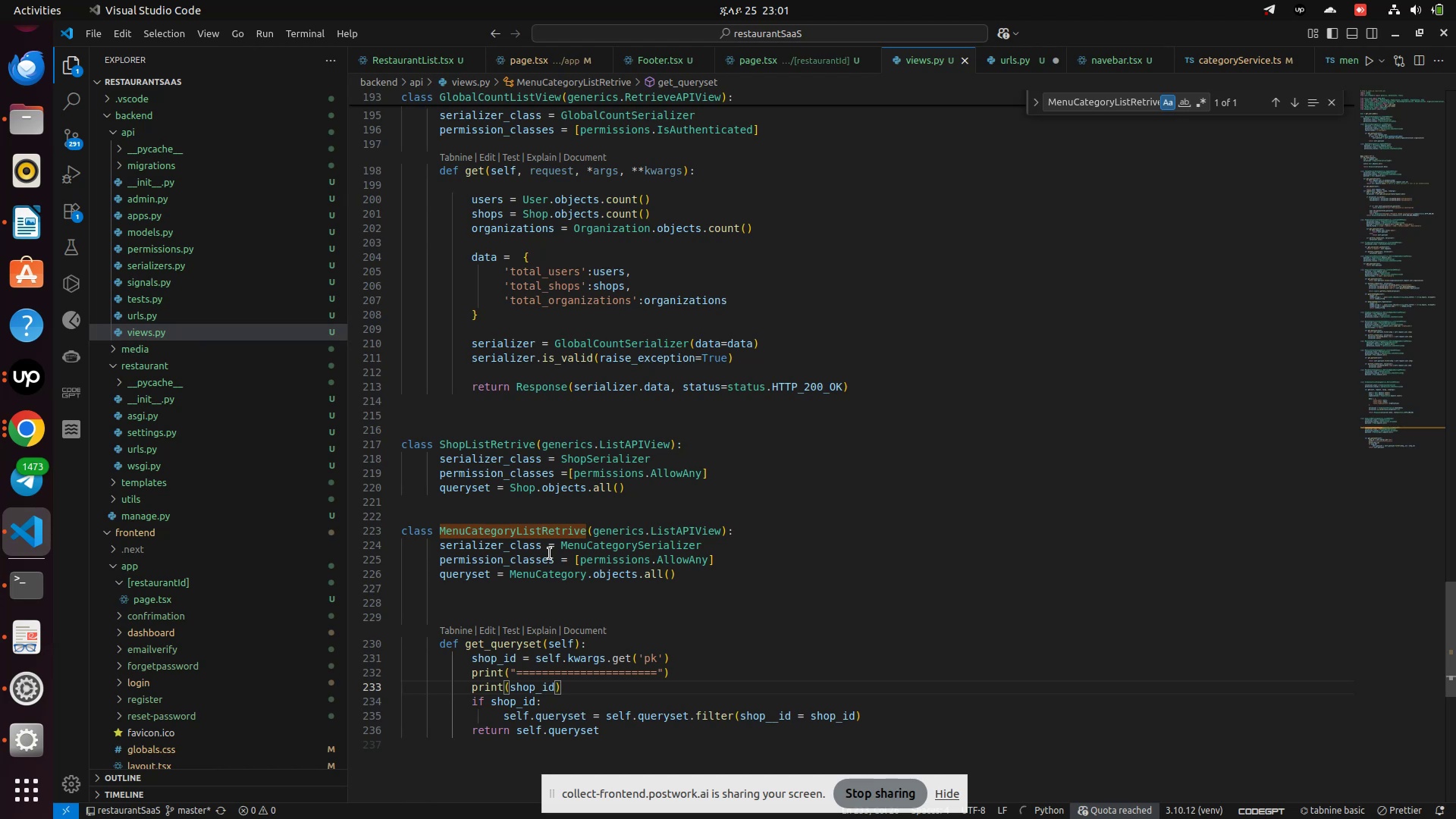 
scroll: coordinate [187, 489], scroll_direction: down, amount: 2.0
 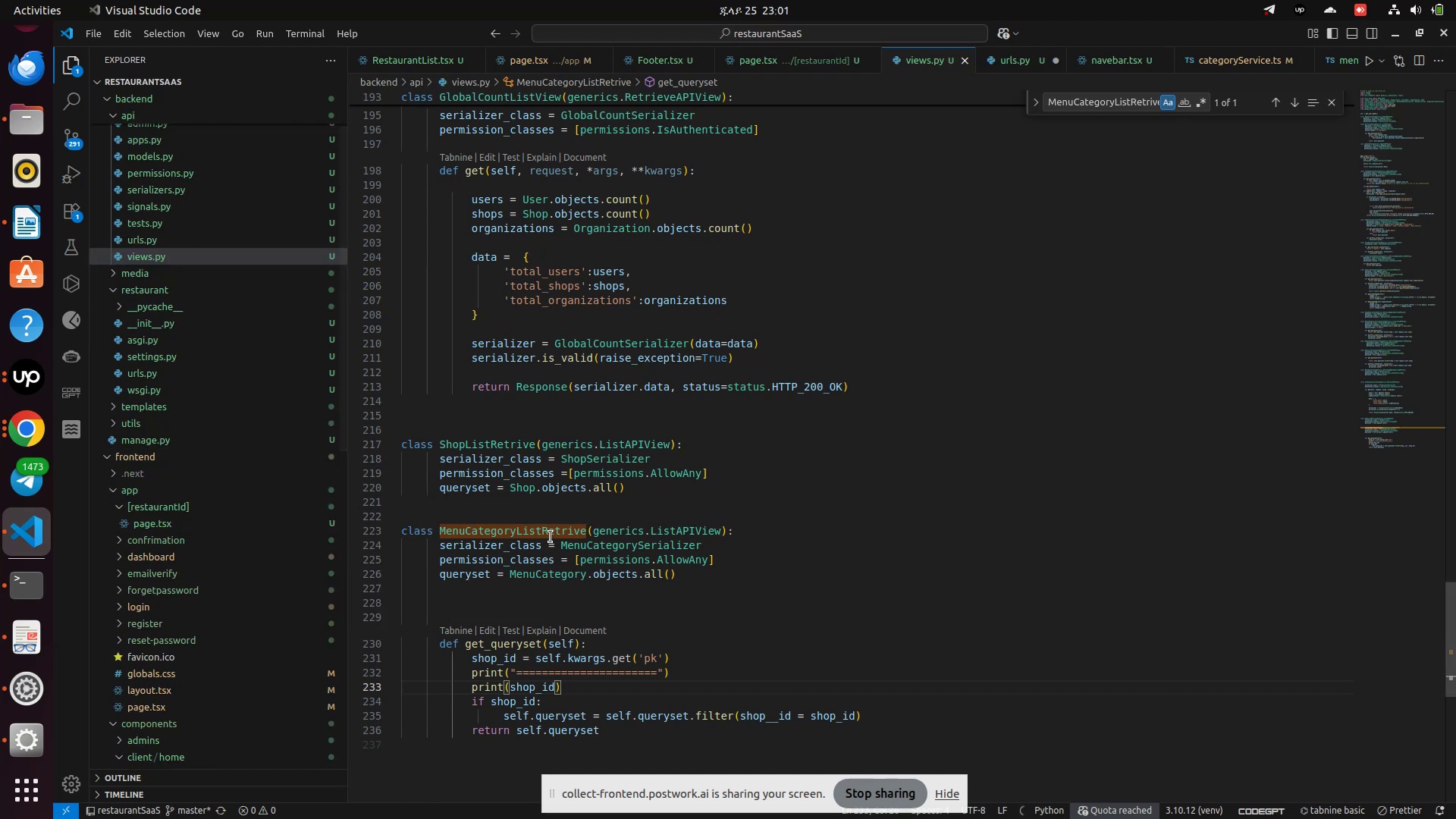 
left_click([551, 537])
 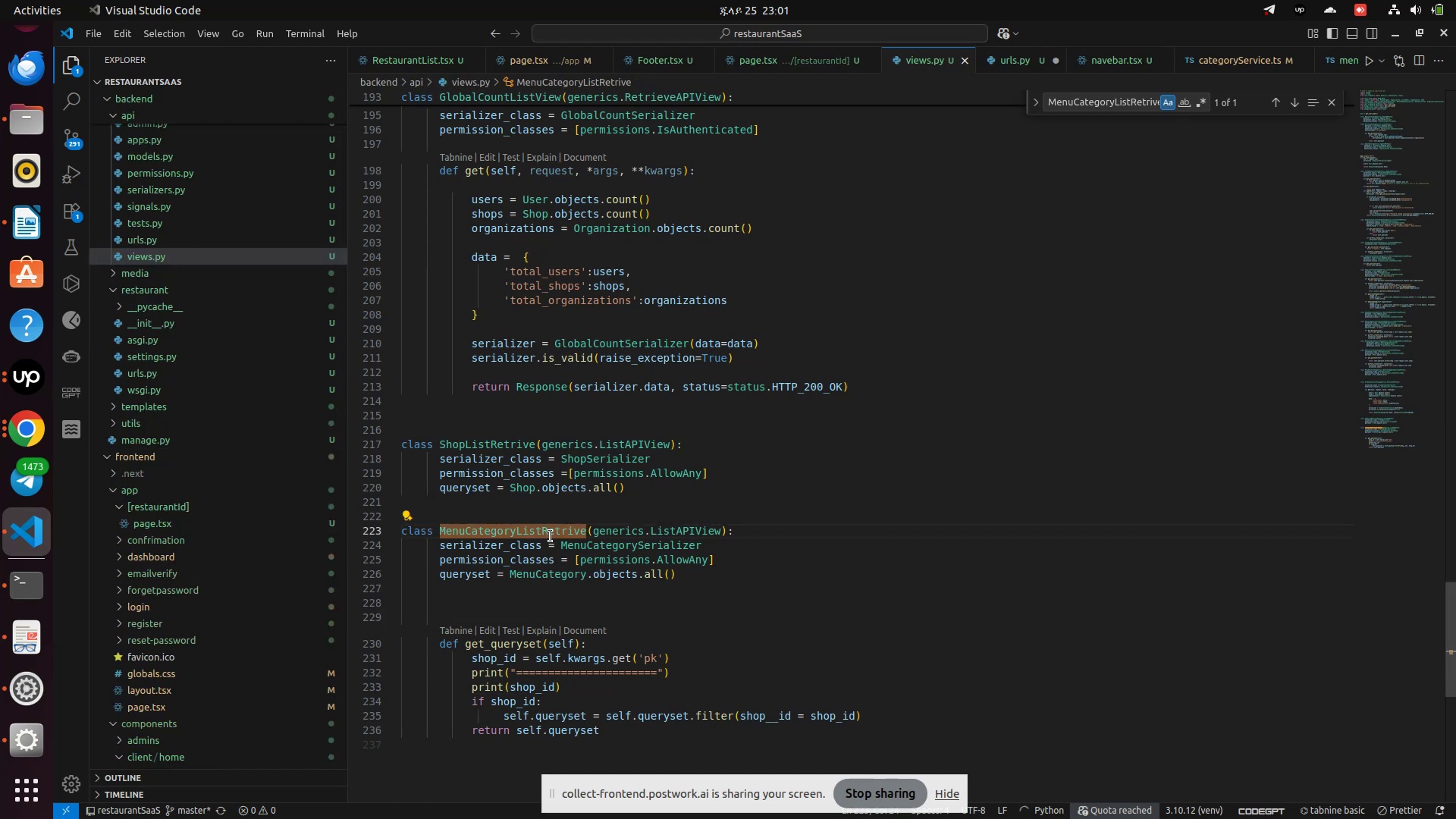 
left_click([551, 536])
 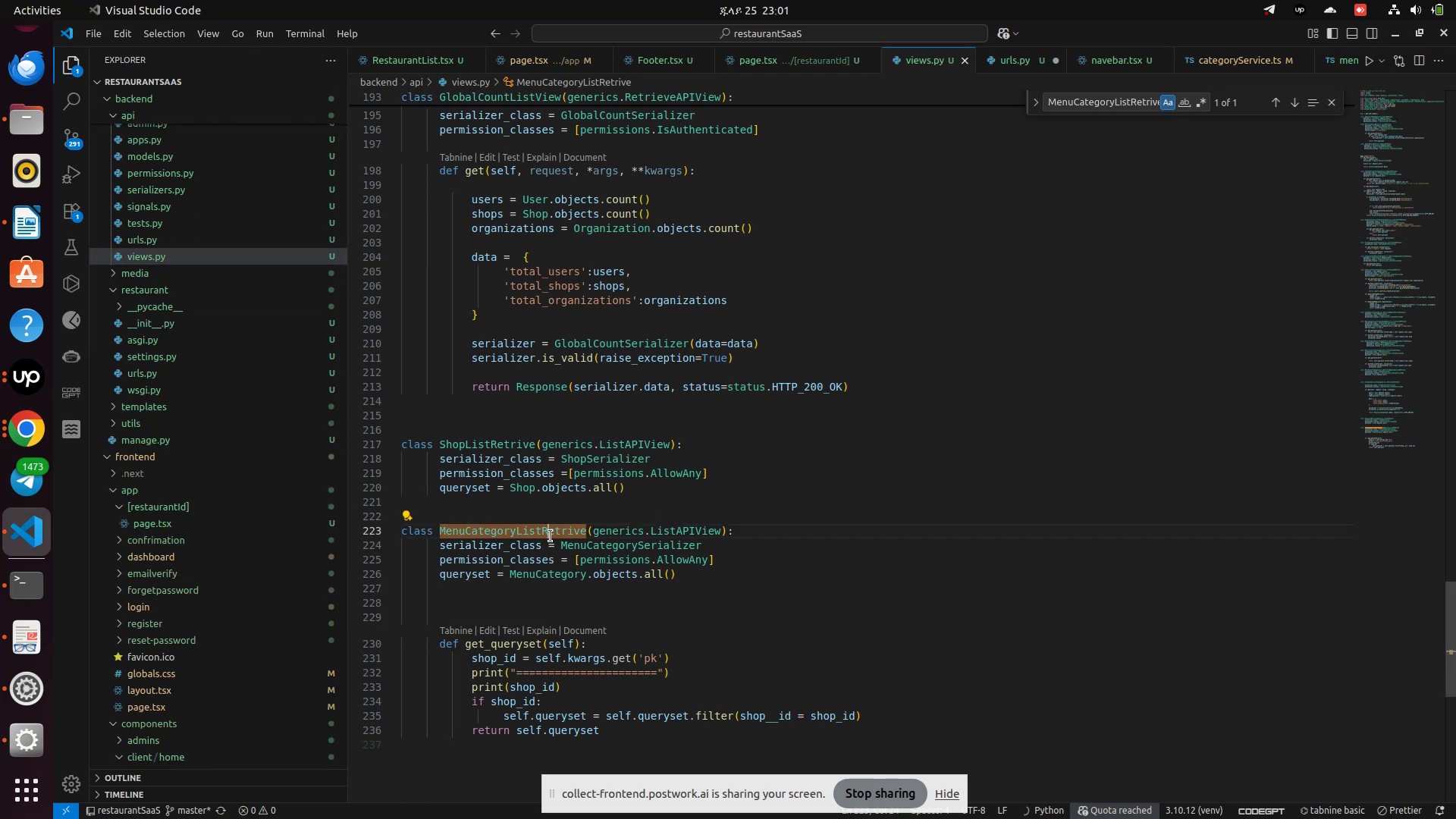 
left_click([551, 536])
 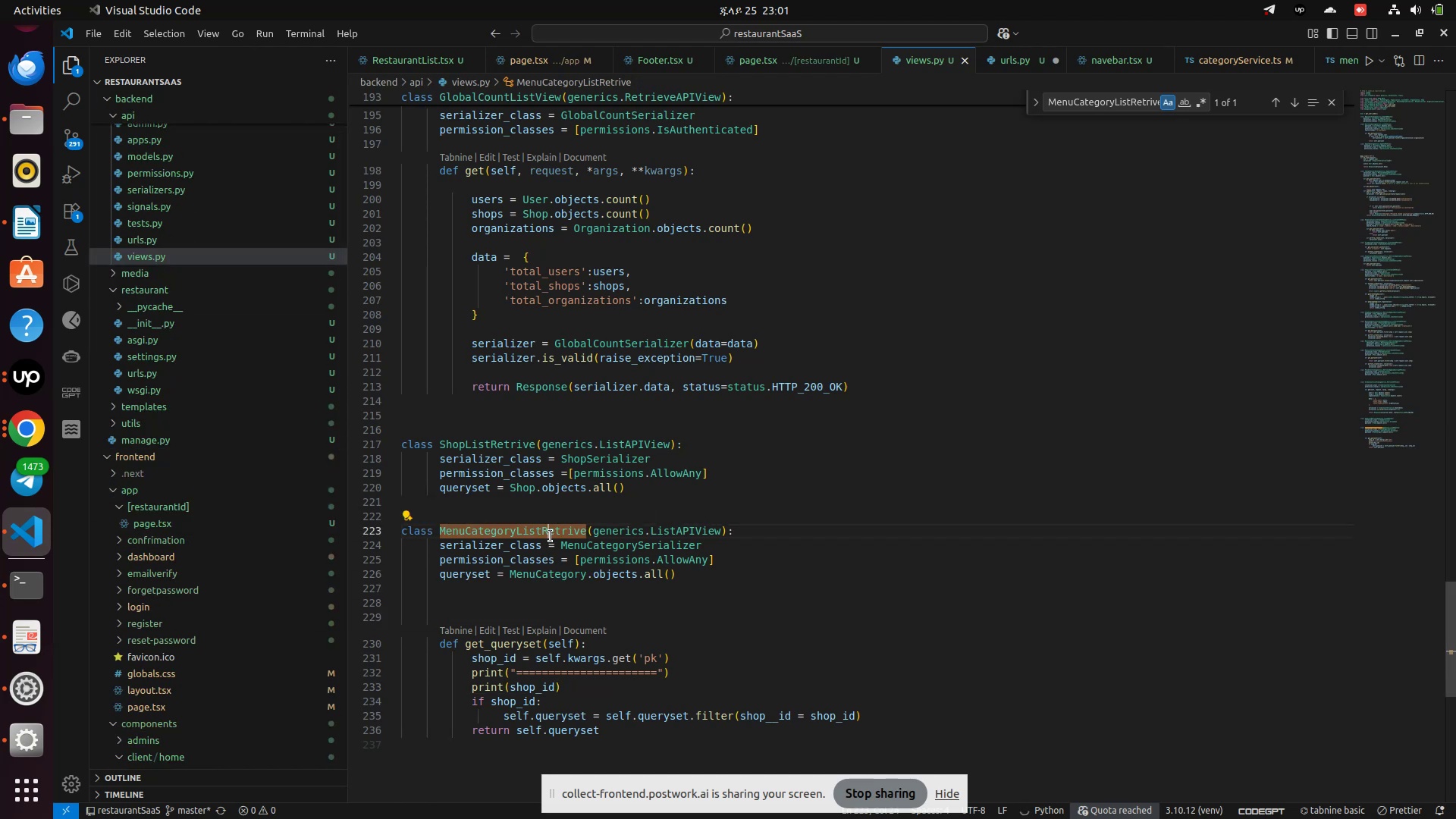 
key(Control+C)
 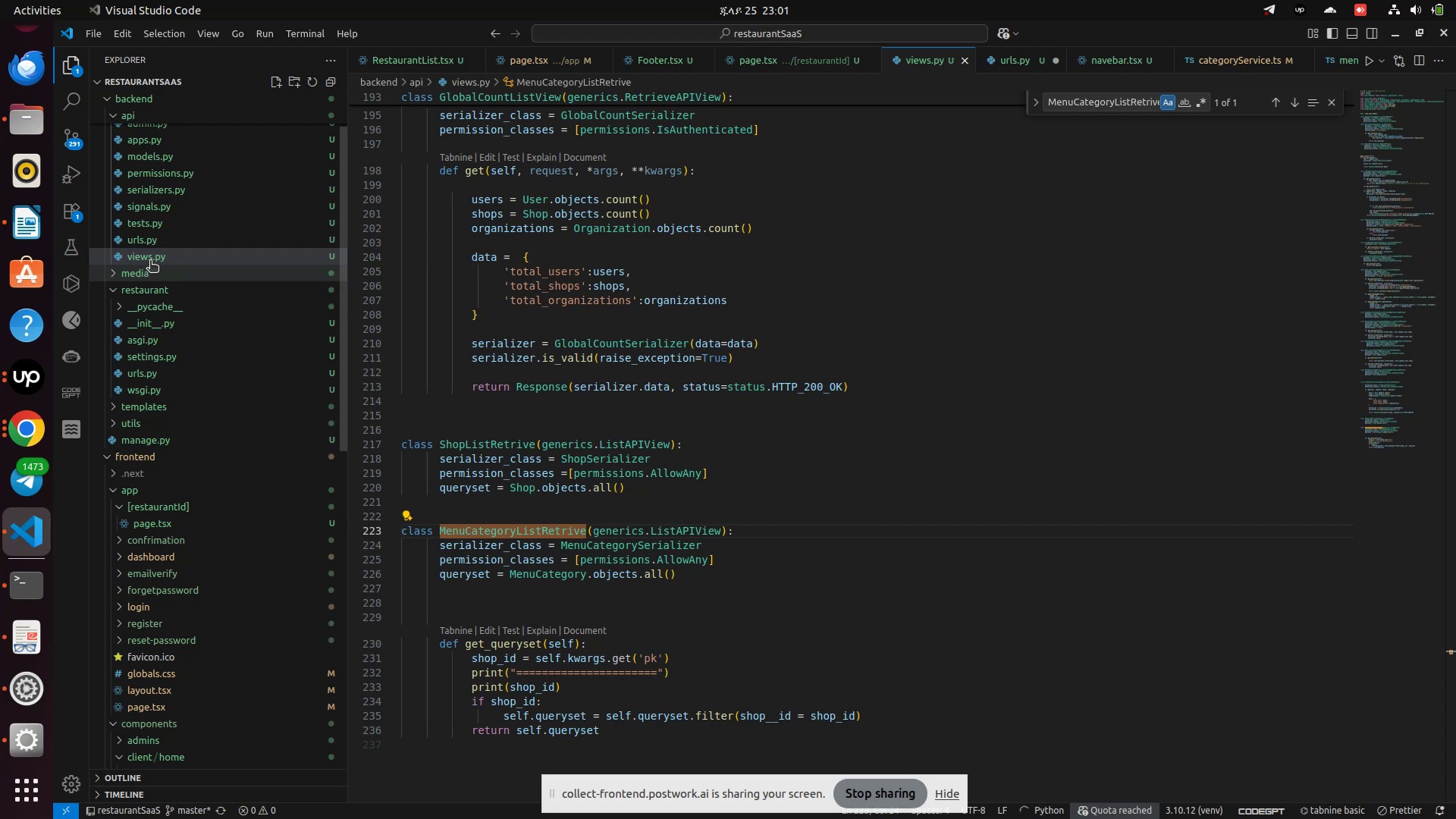 
left_click([153, 237])
 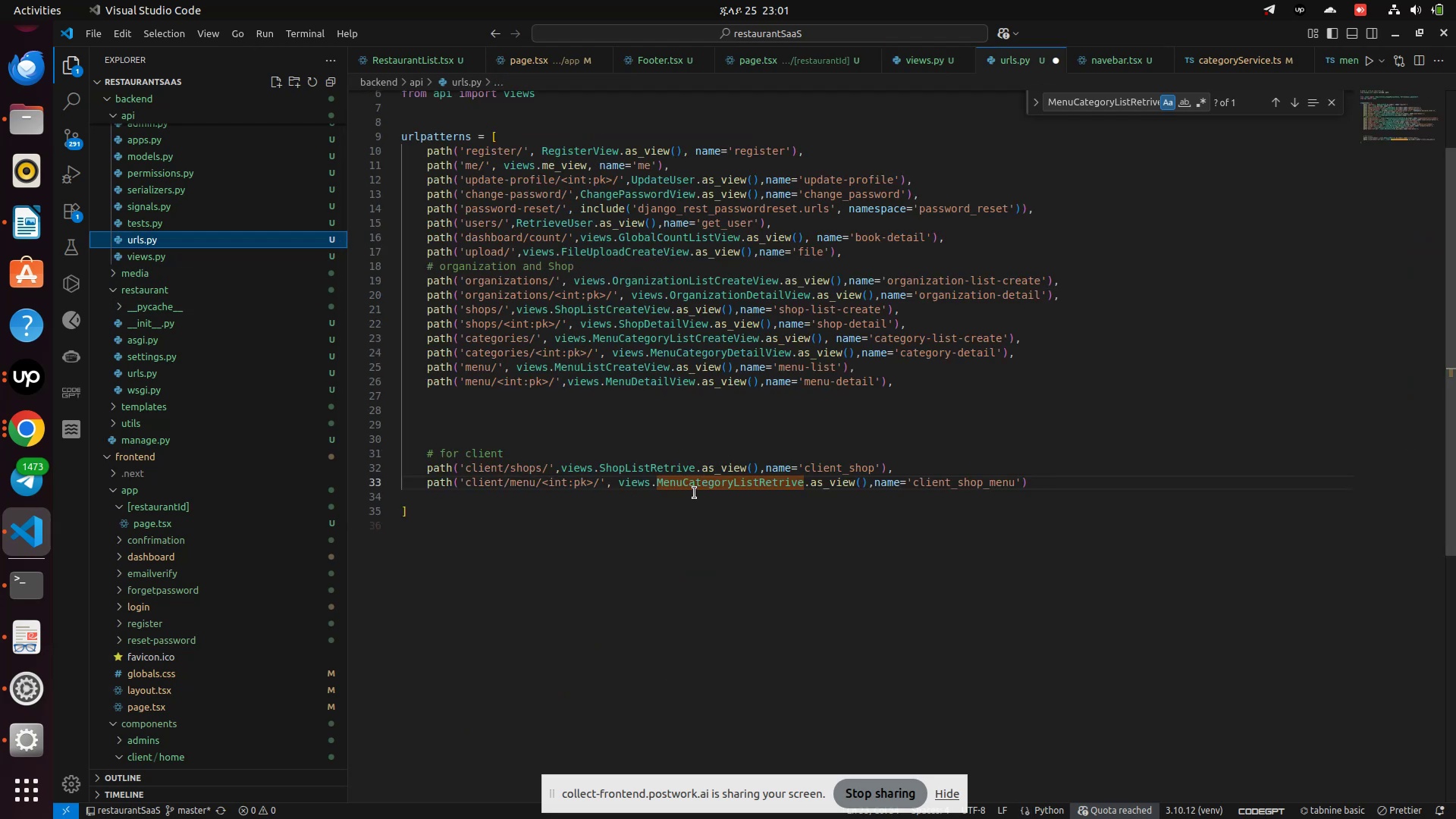 
double_click([695, 493])
 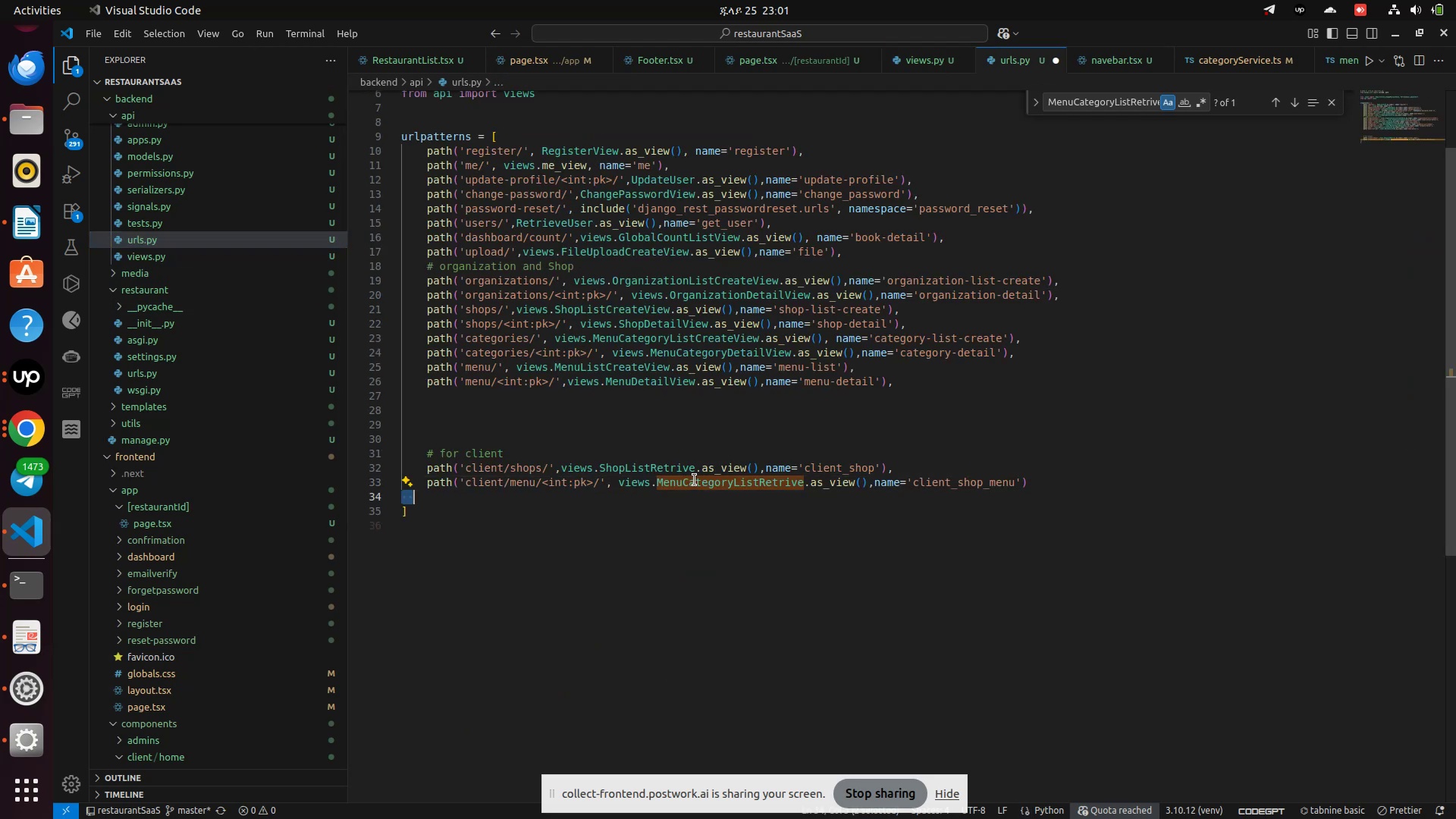 
left_click([695, 480])
 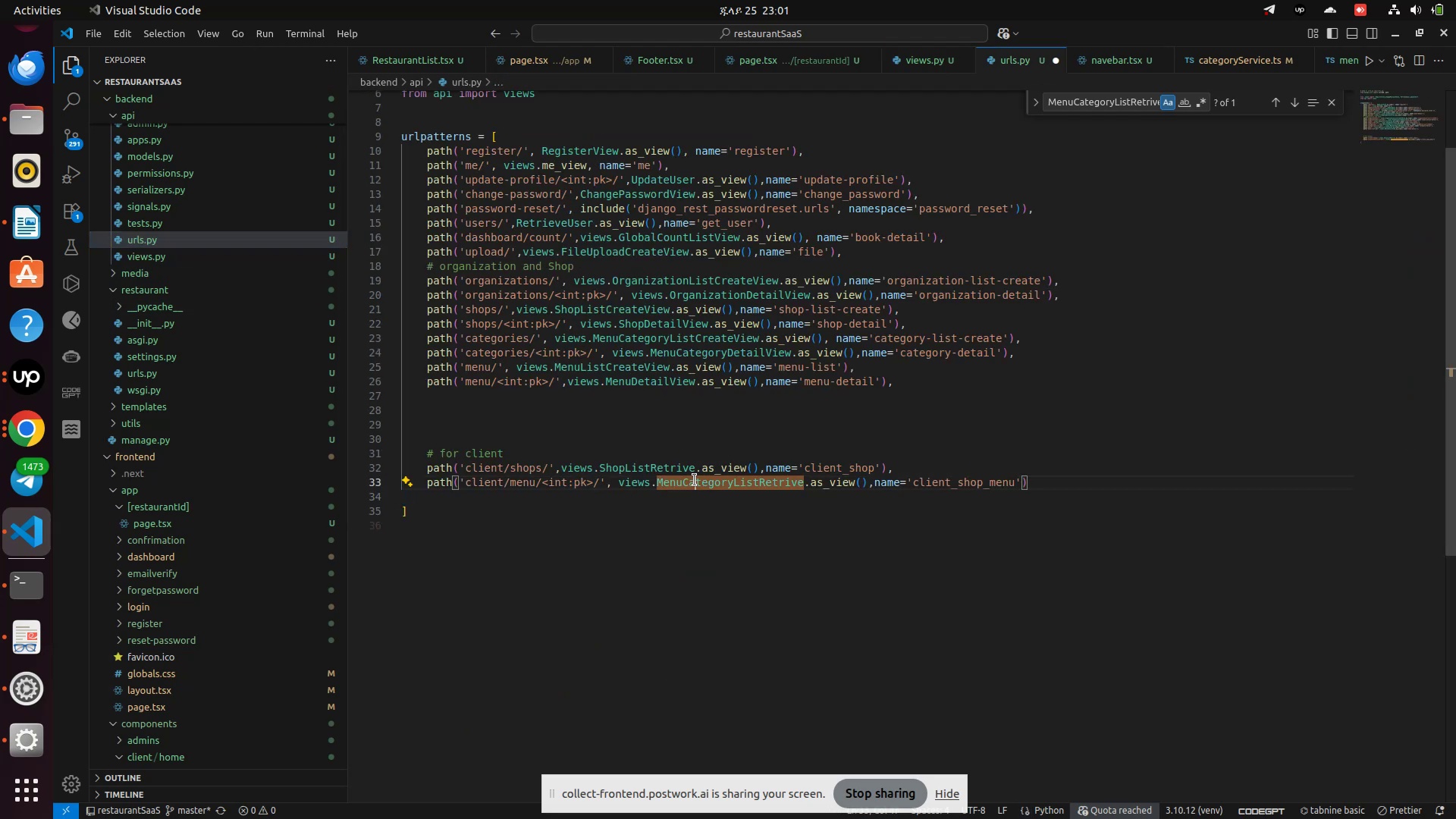 
left_click([695, 480])
 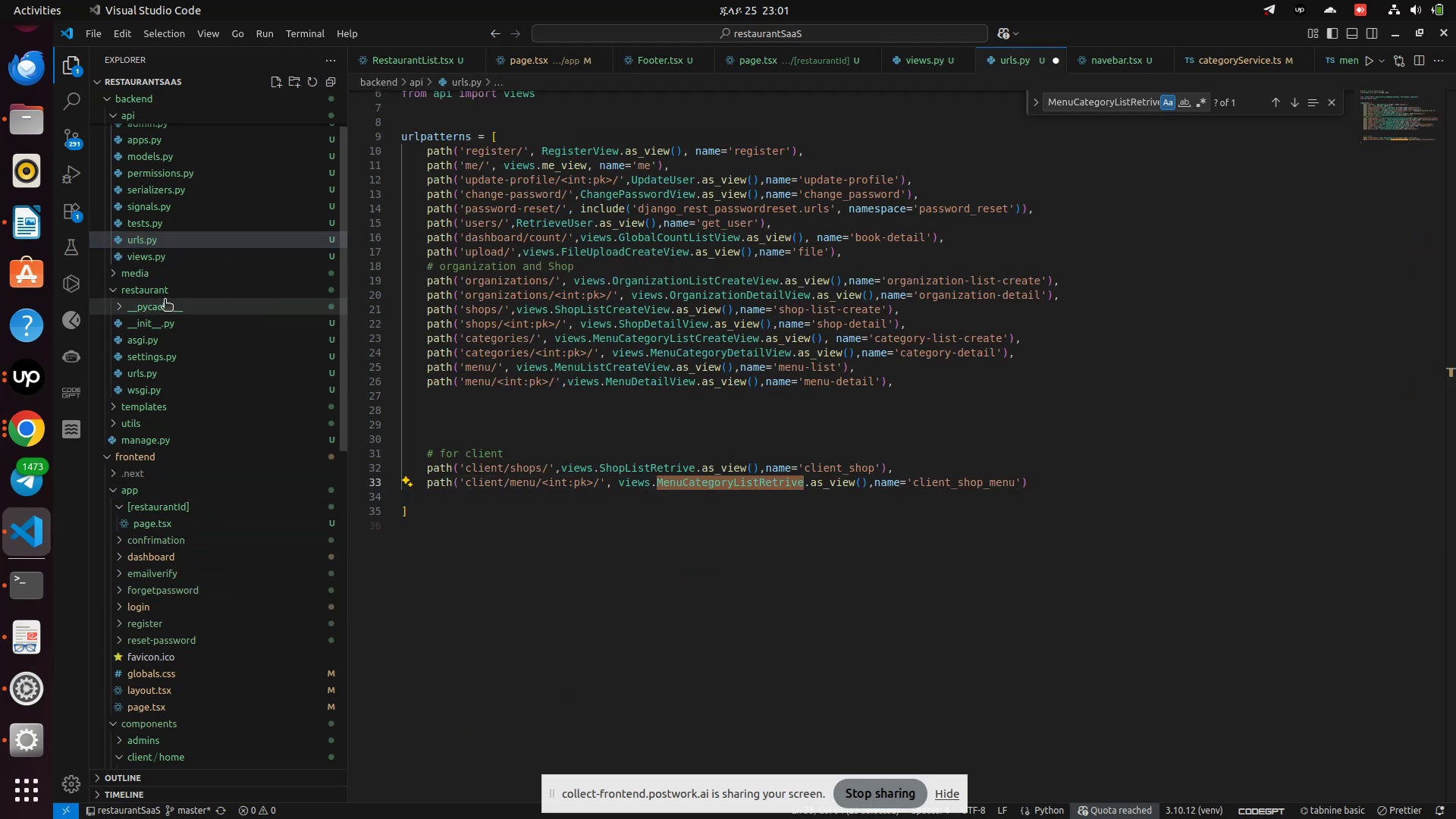 
wait(6.5)
 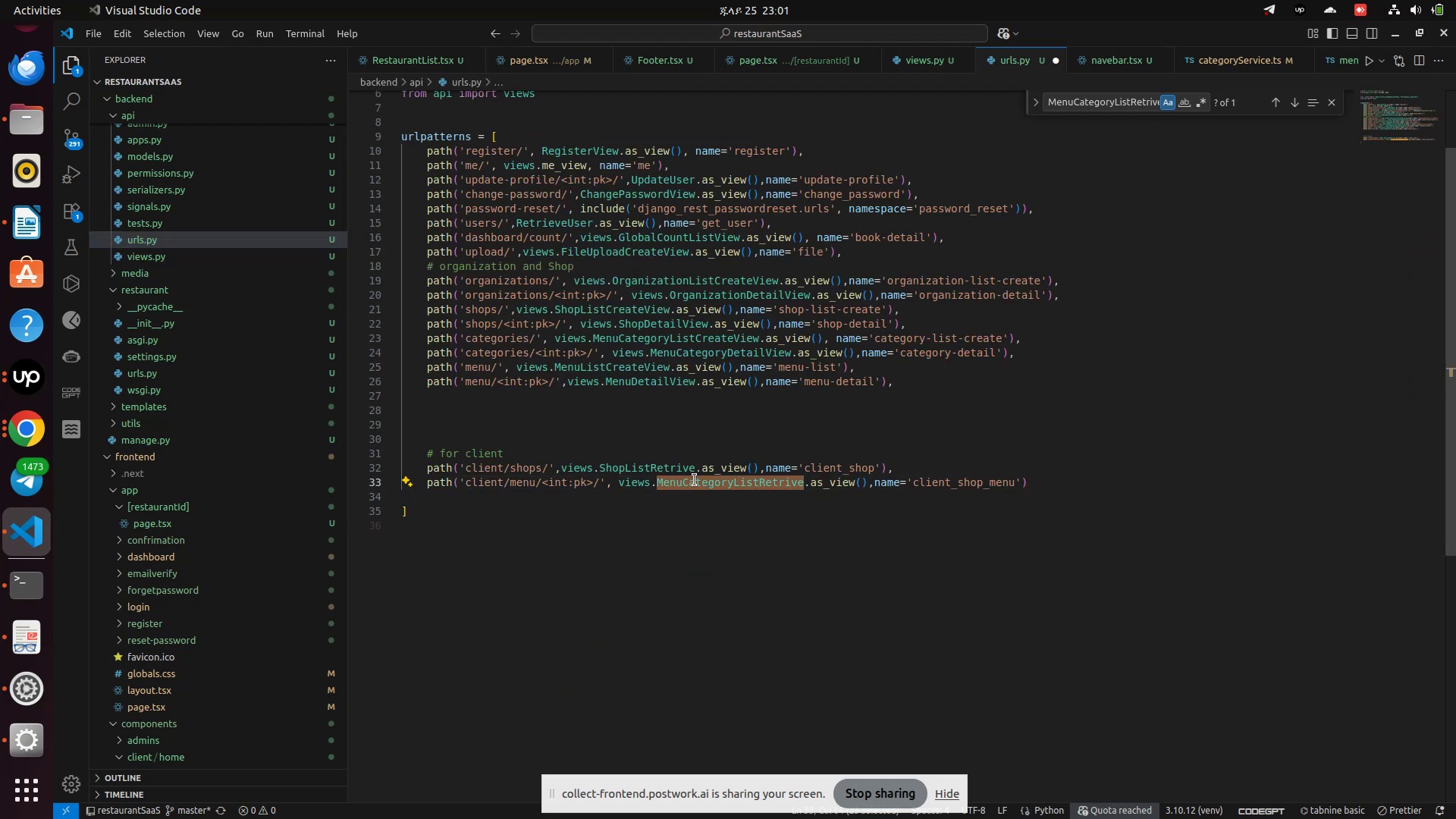 
left_click([159, 254])
 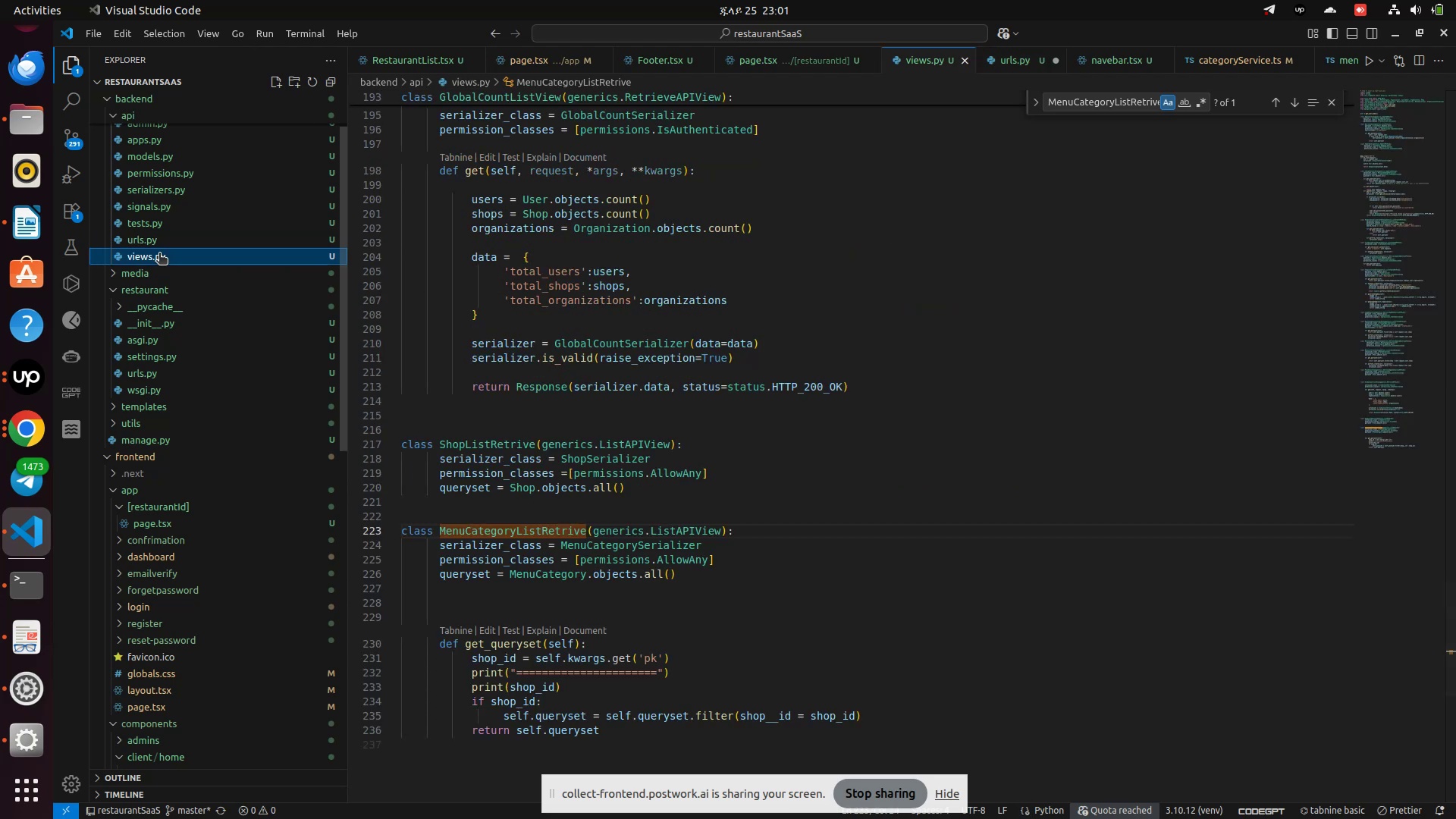 
mouse_move([124, 292])
 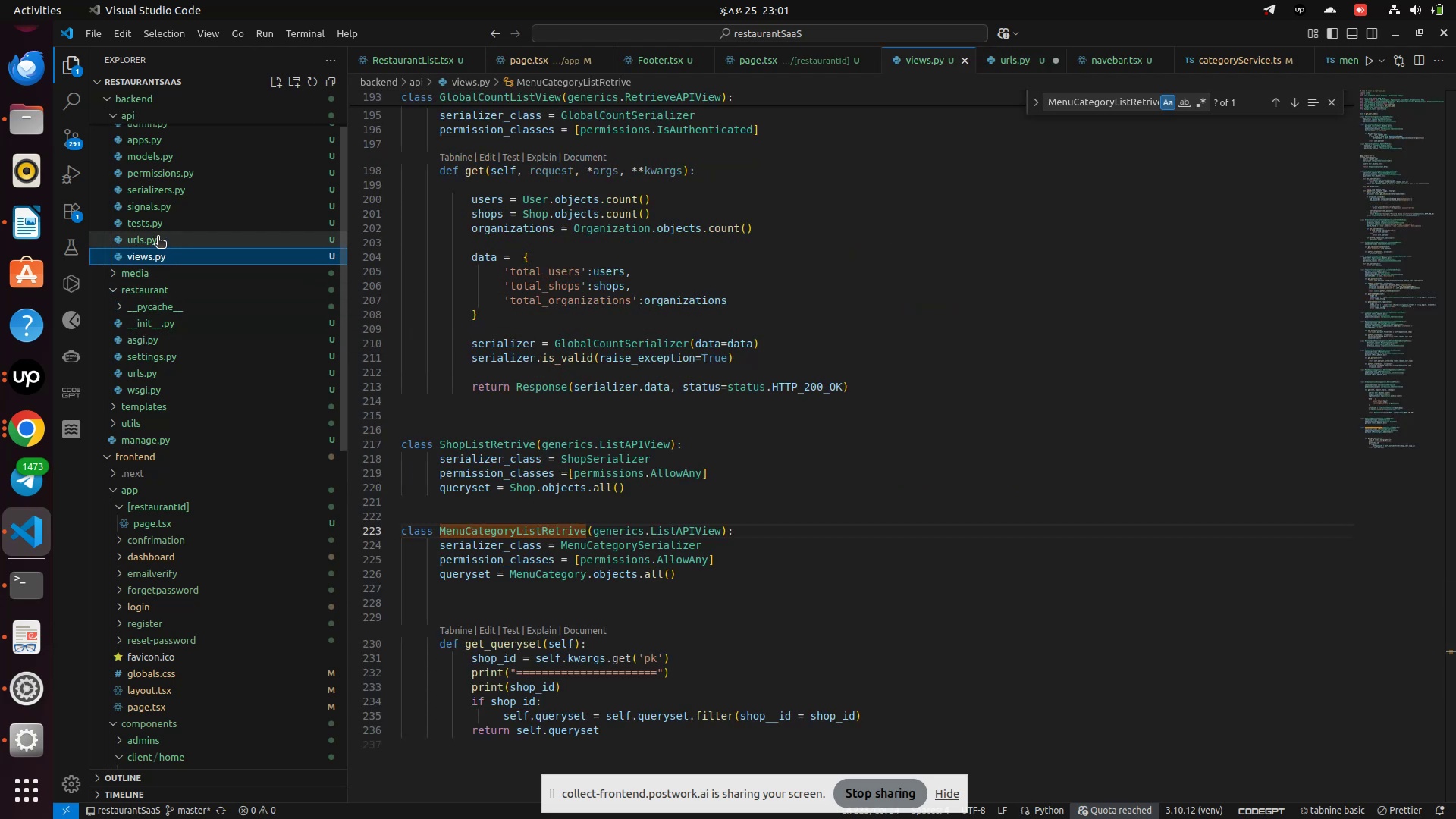 
left_click([158, 237])
 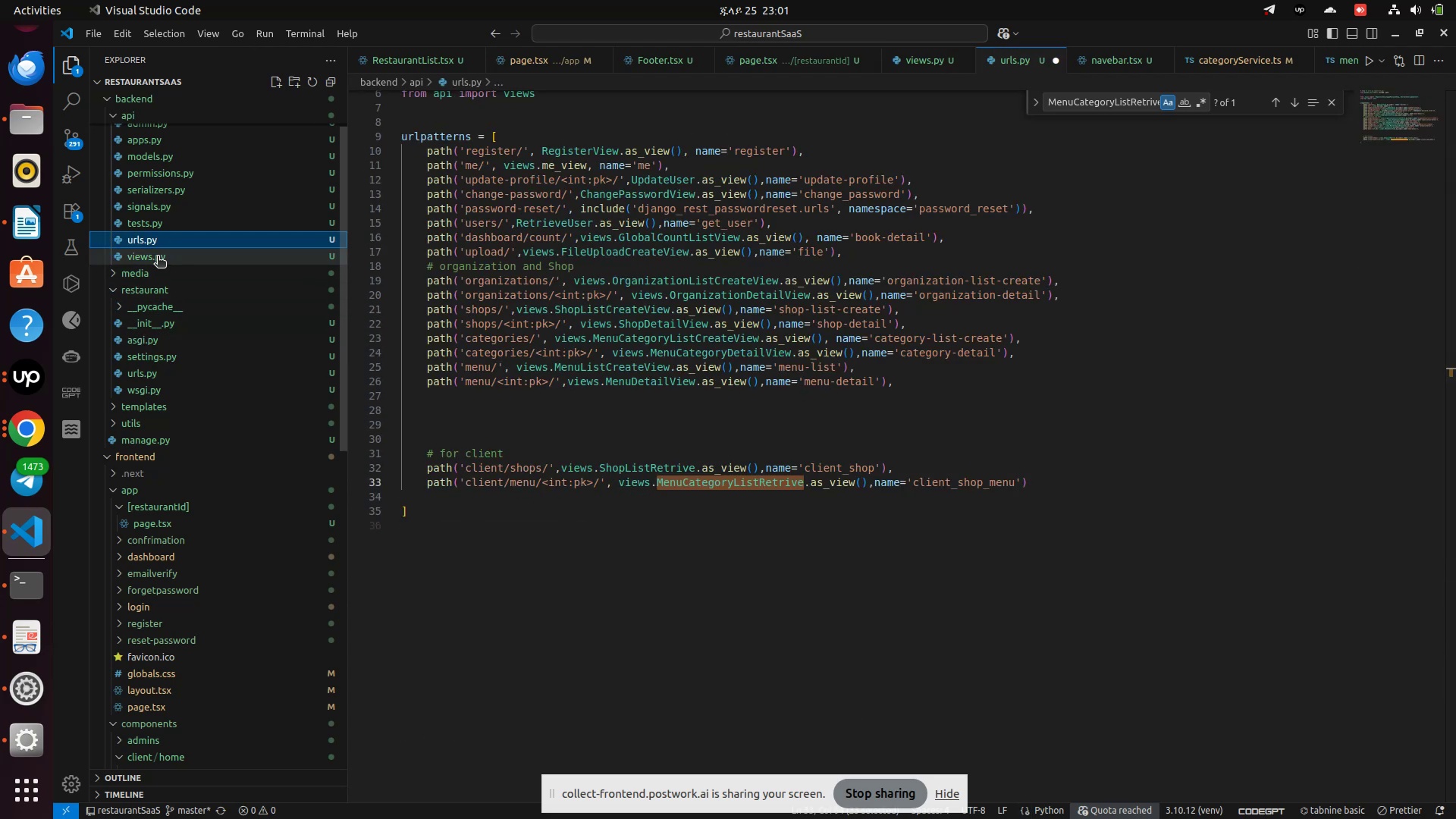 
left_click([158, 257])
 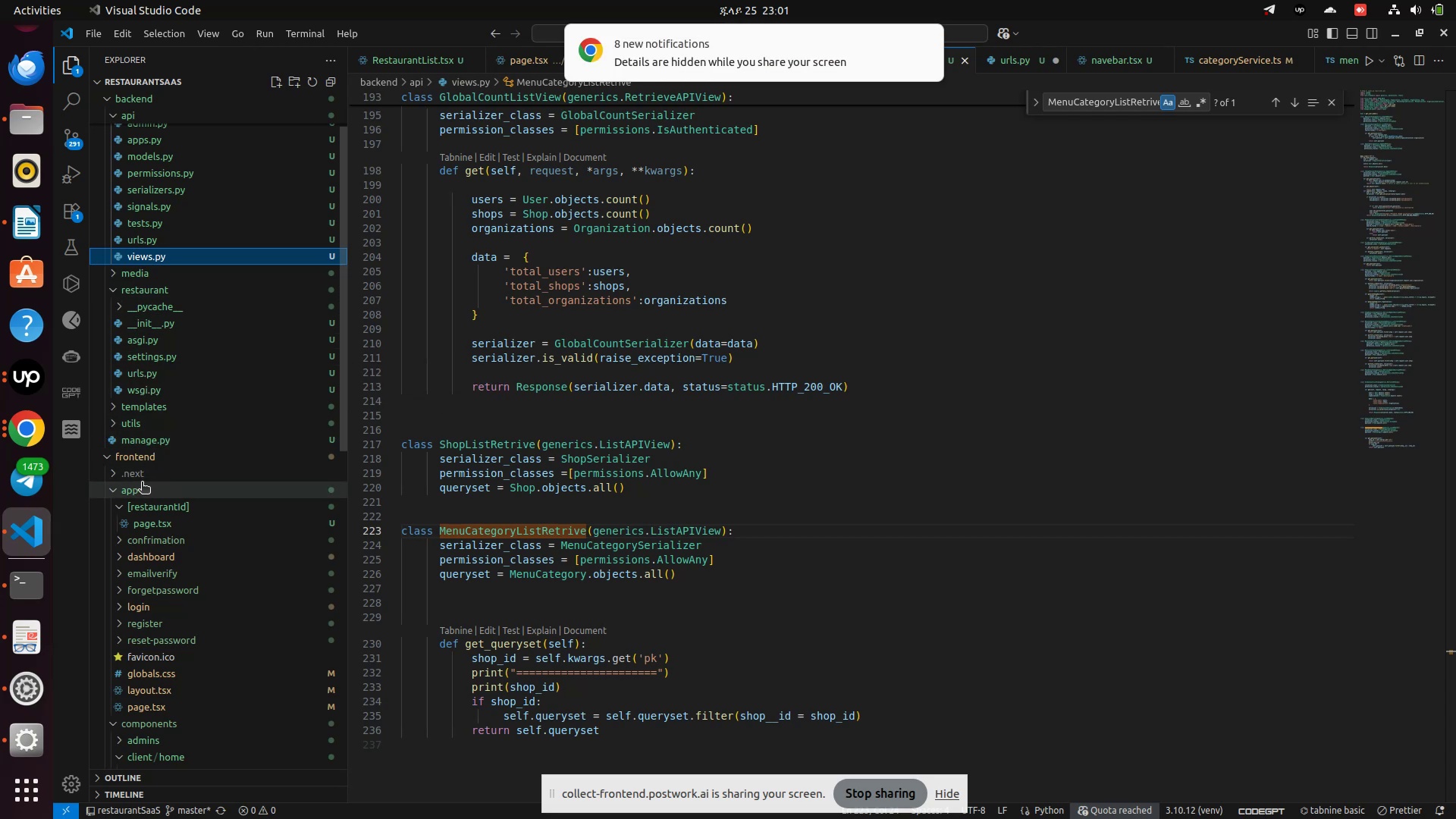 
wait(6.91)
 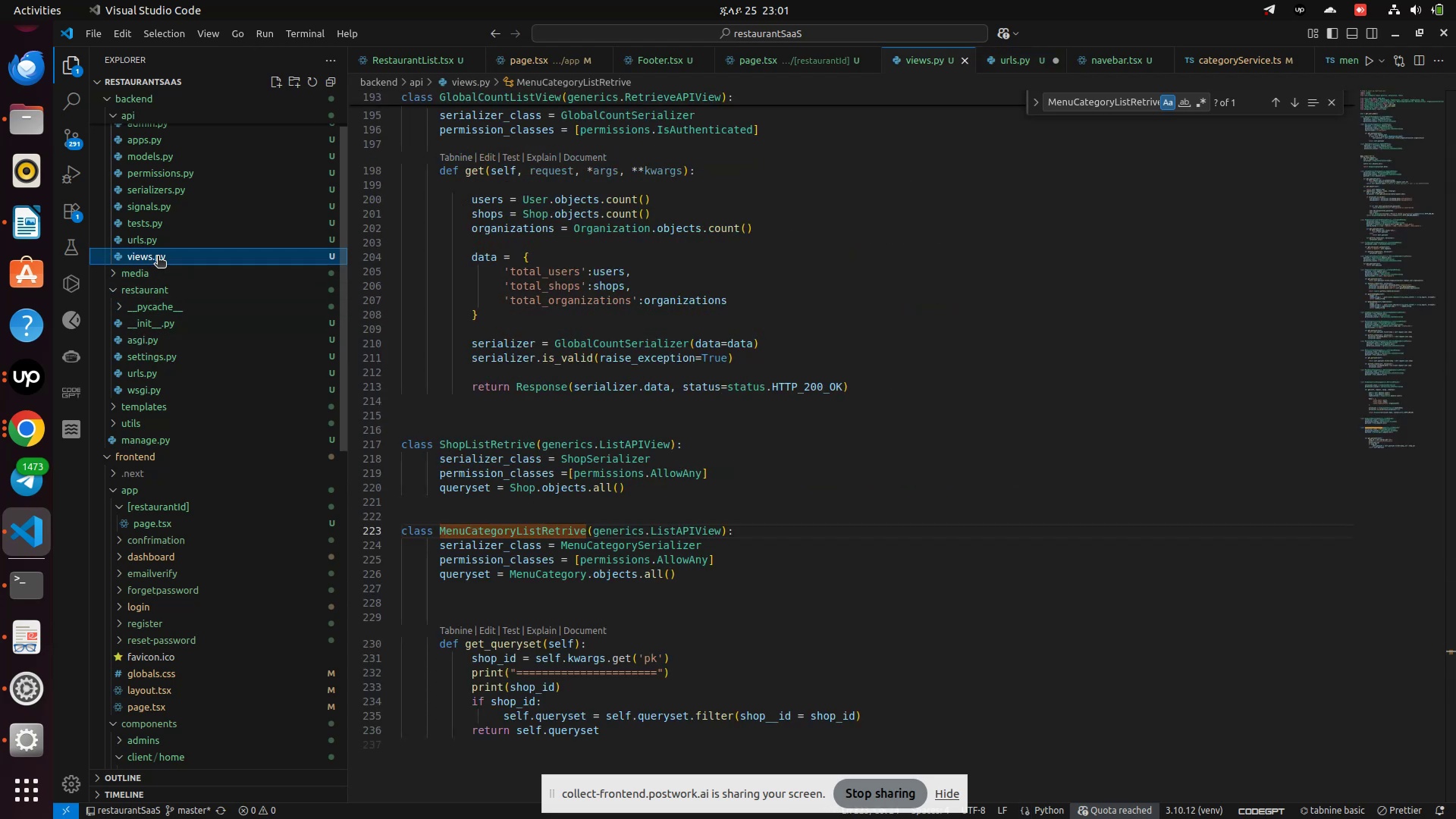 
left_click([115, 507])
 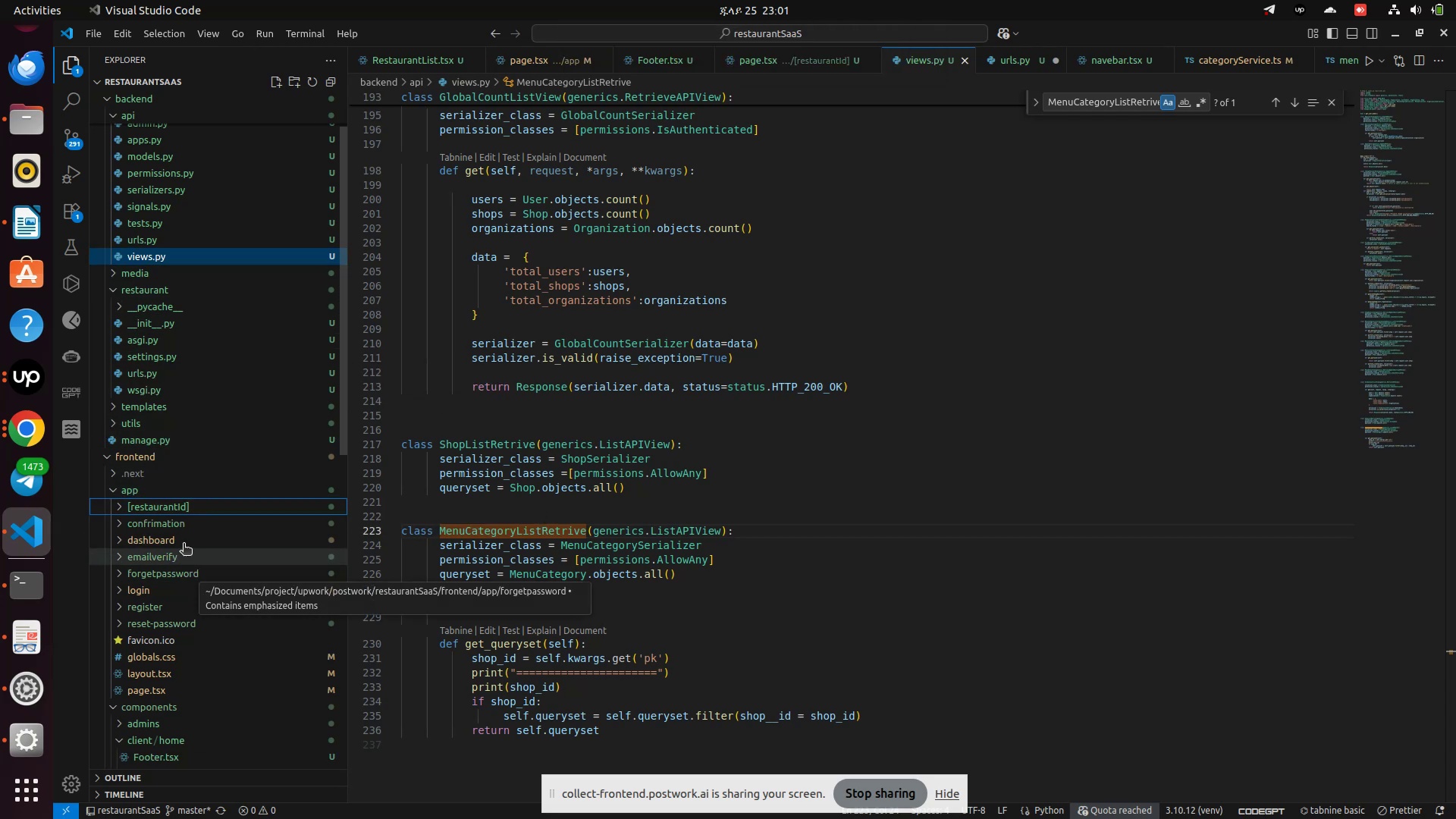 
left_click([164, 503])
 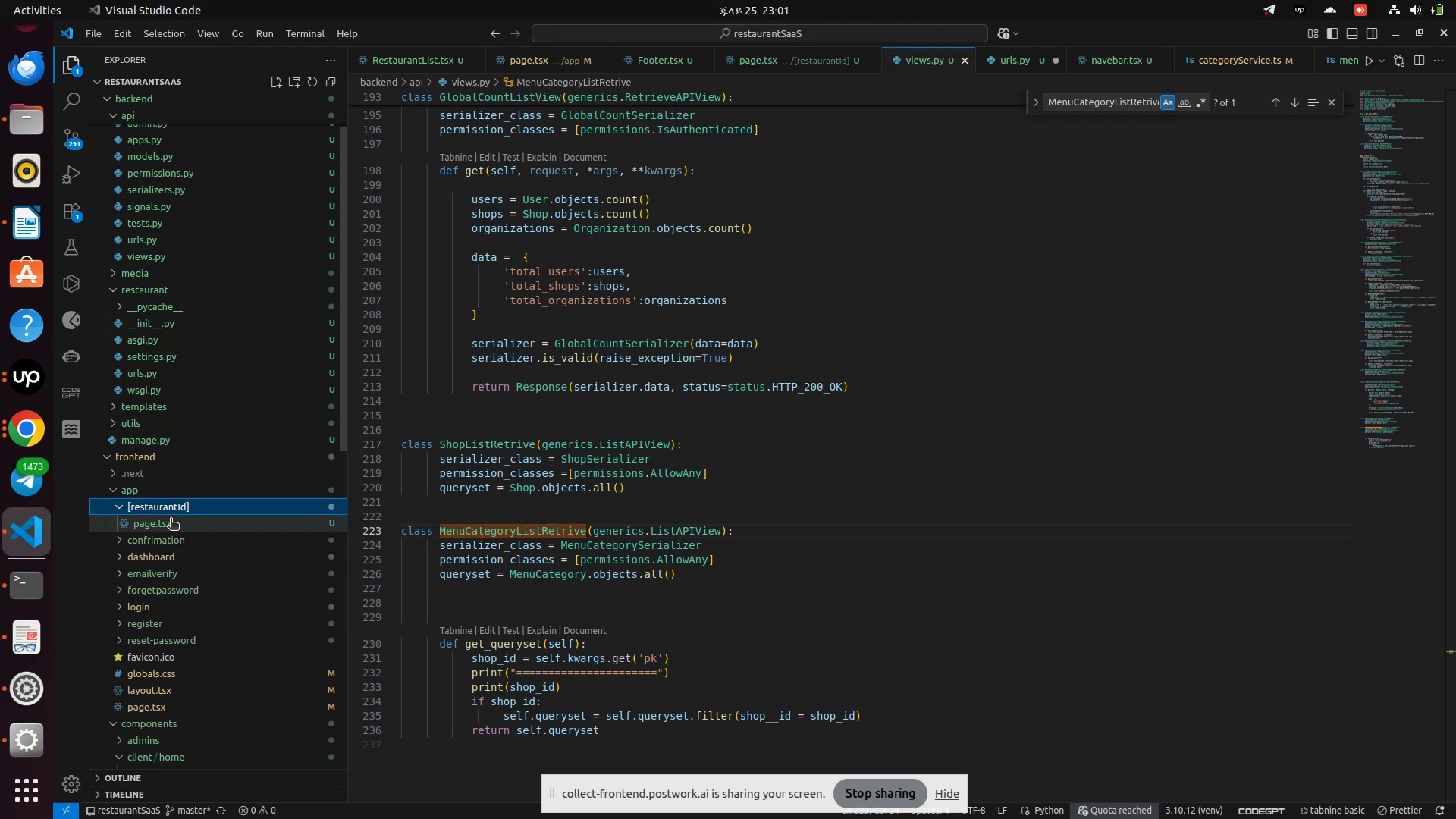 
left_click([171, 519])
 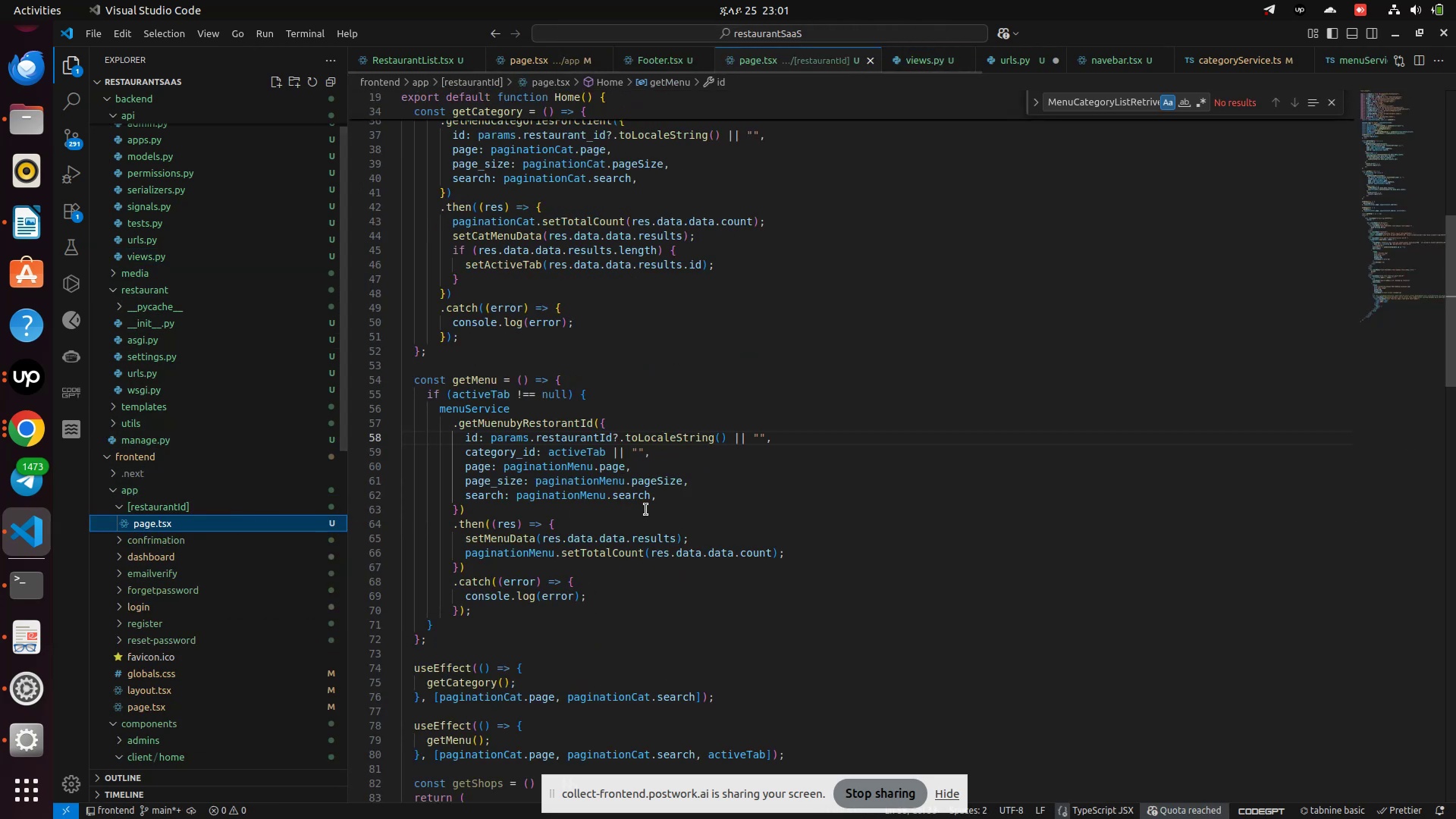 
scroll: coordinate [647, 510], scroll_direction: up, amount: 3.0
 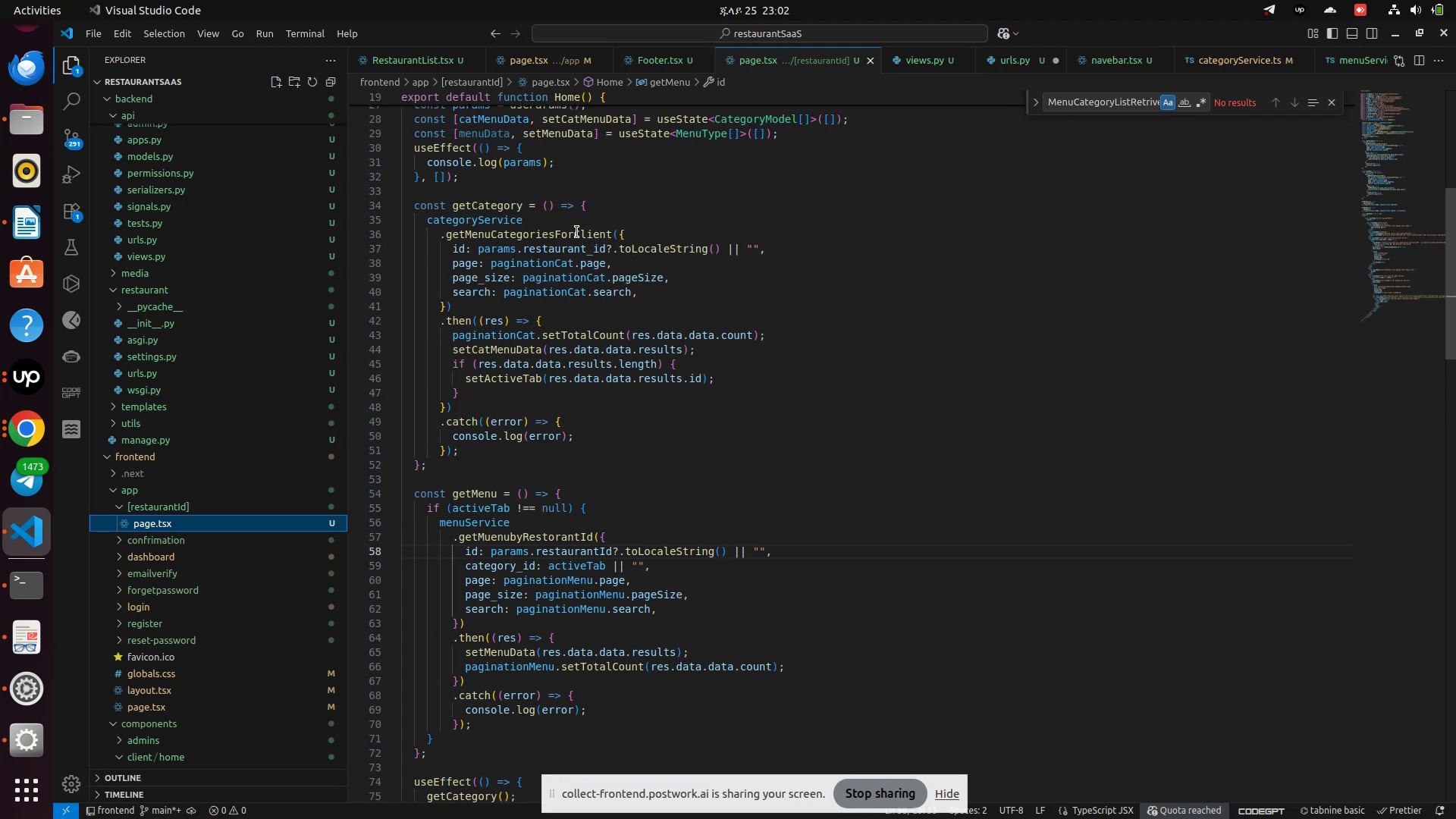 
hold_key(key=ControlLeft, duration=0.94)
 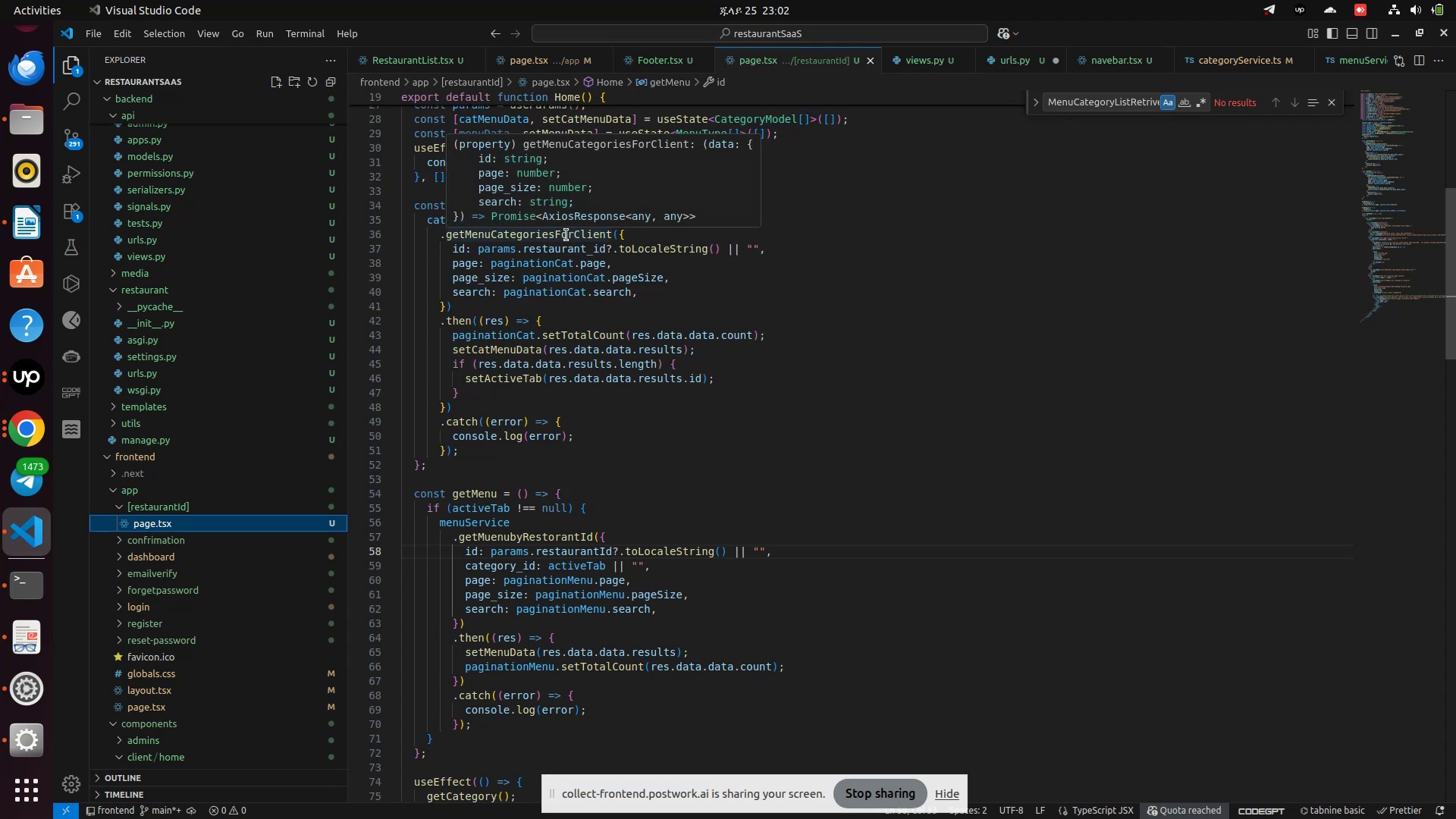 
hold_key(key=ControlLeft, duration=1.56)
 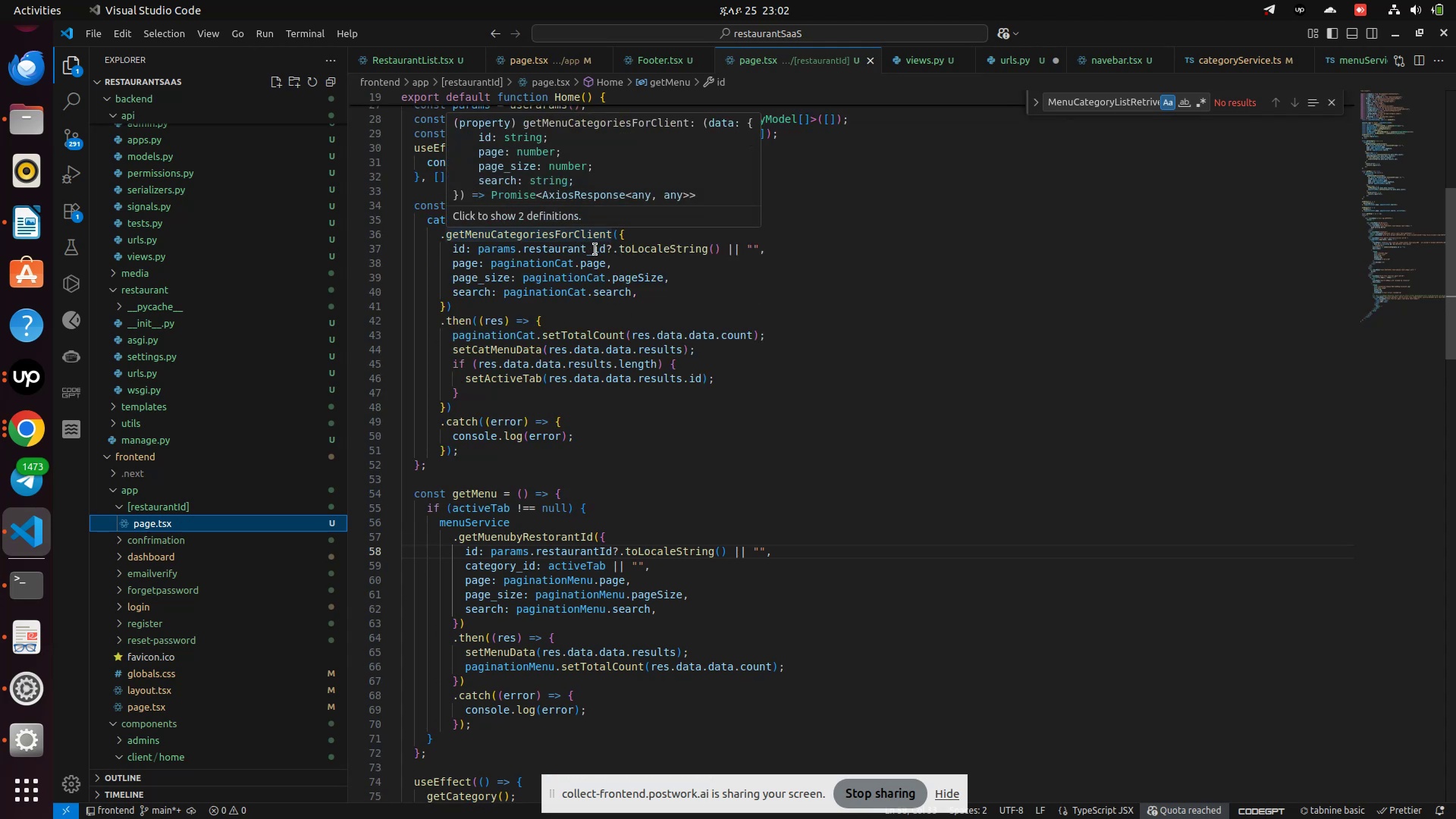 
left_click([595, 249])
 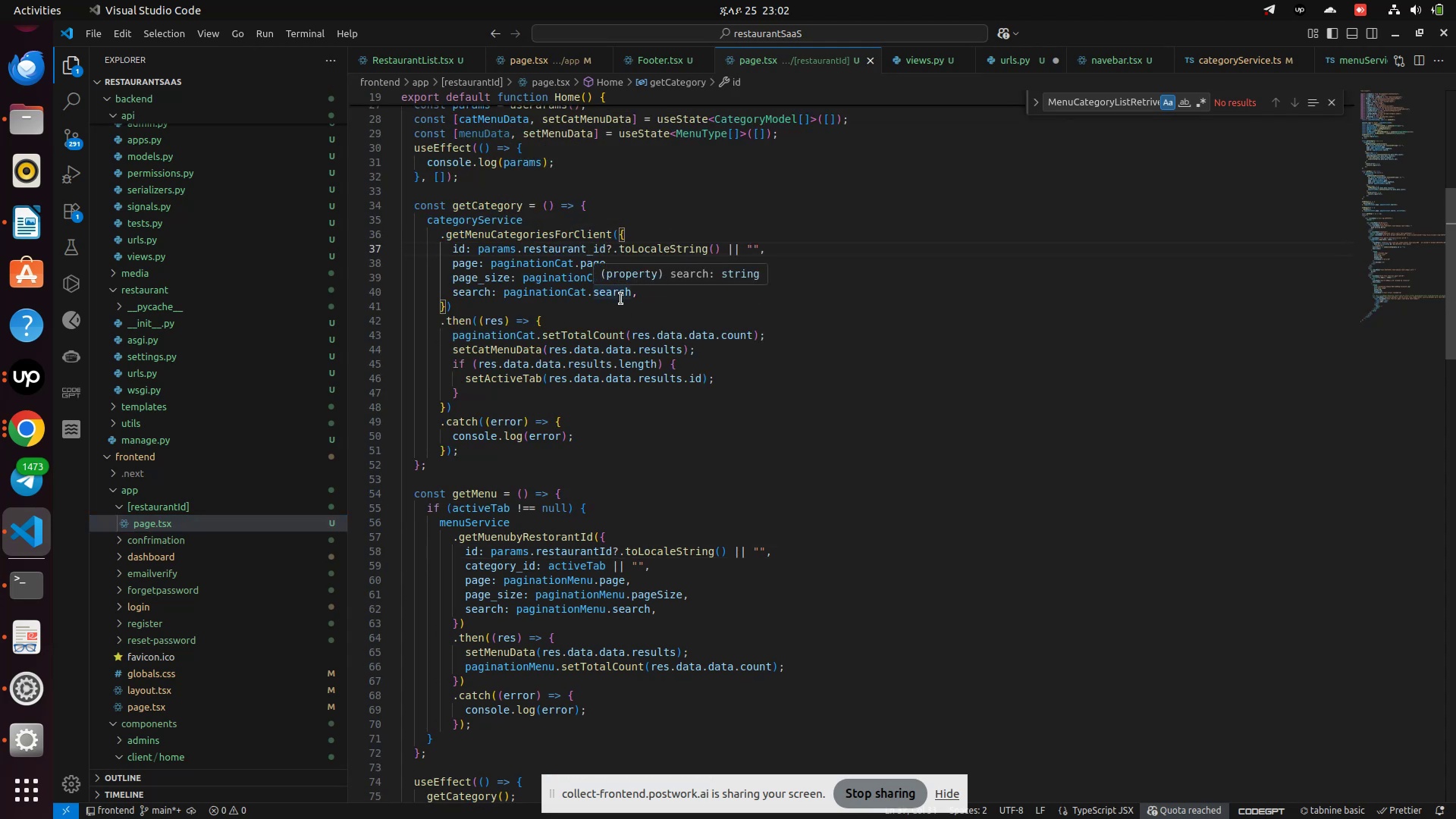 
key(ArrowRight)
 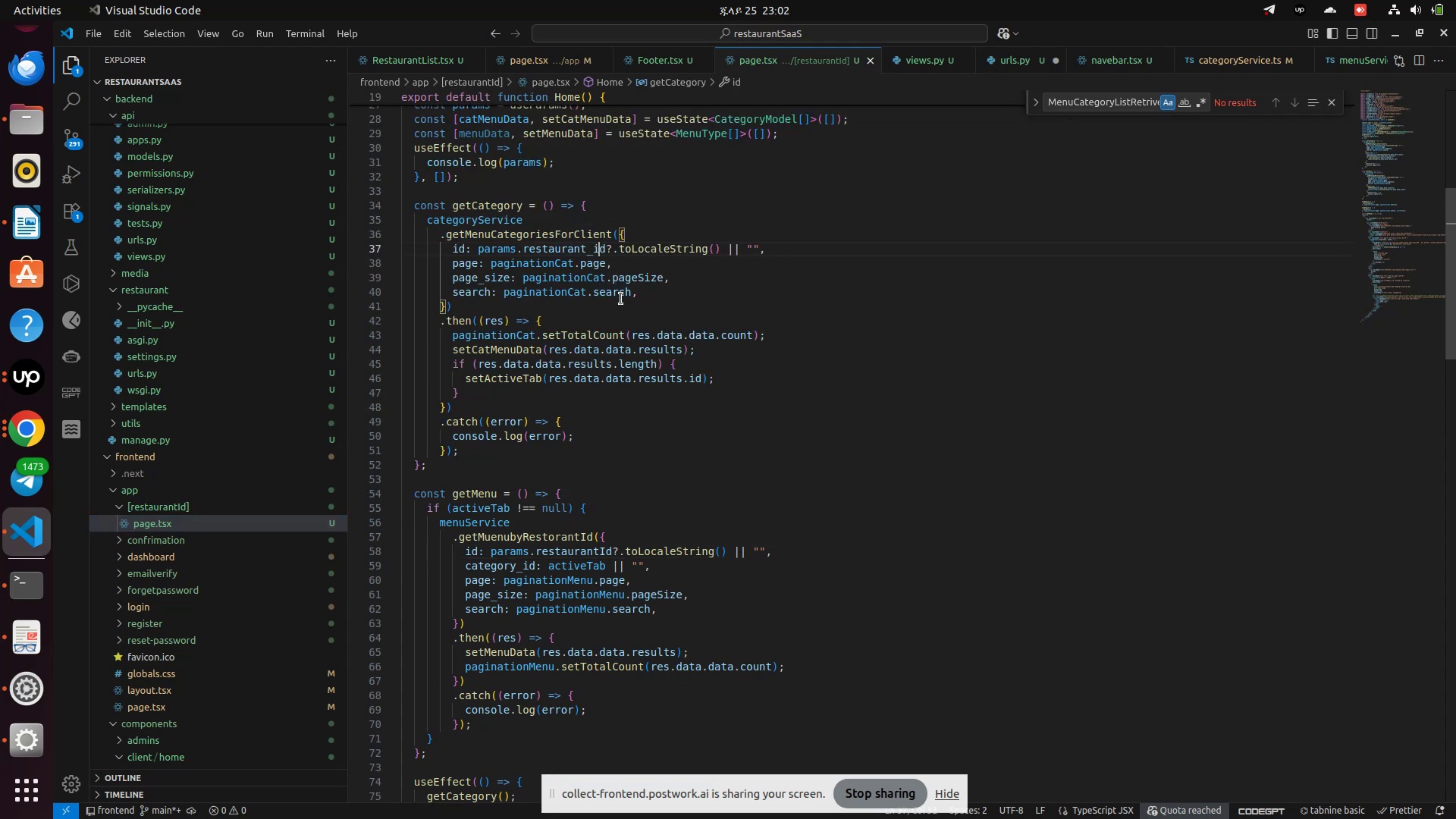 
key(Backspace)
 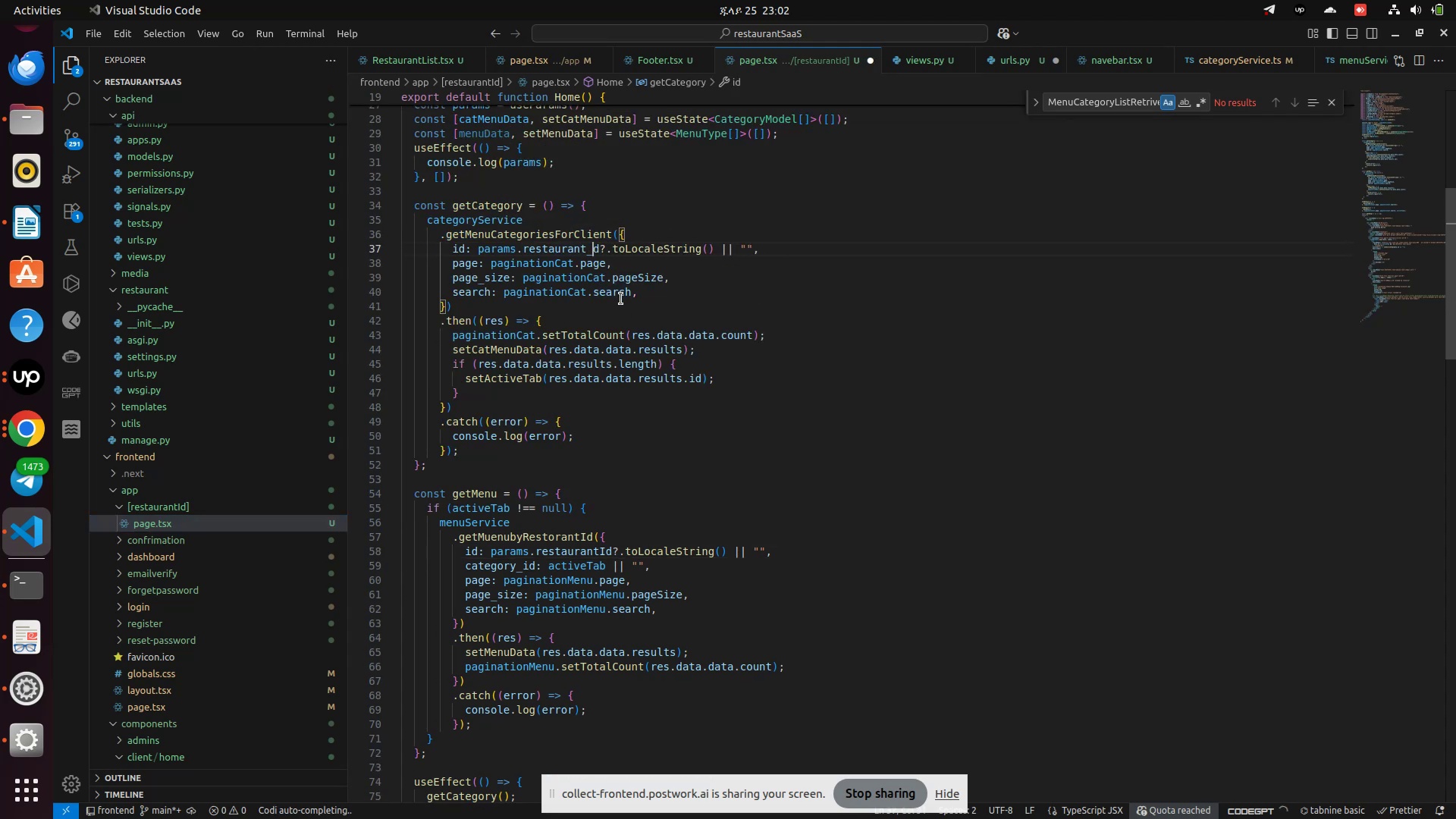 
key(Backspace)
 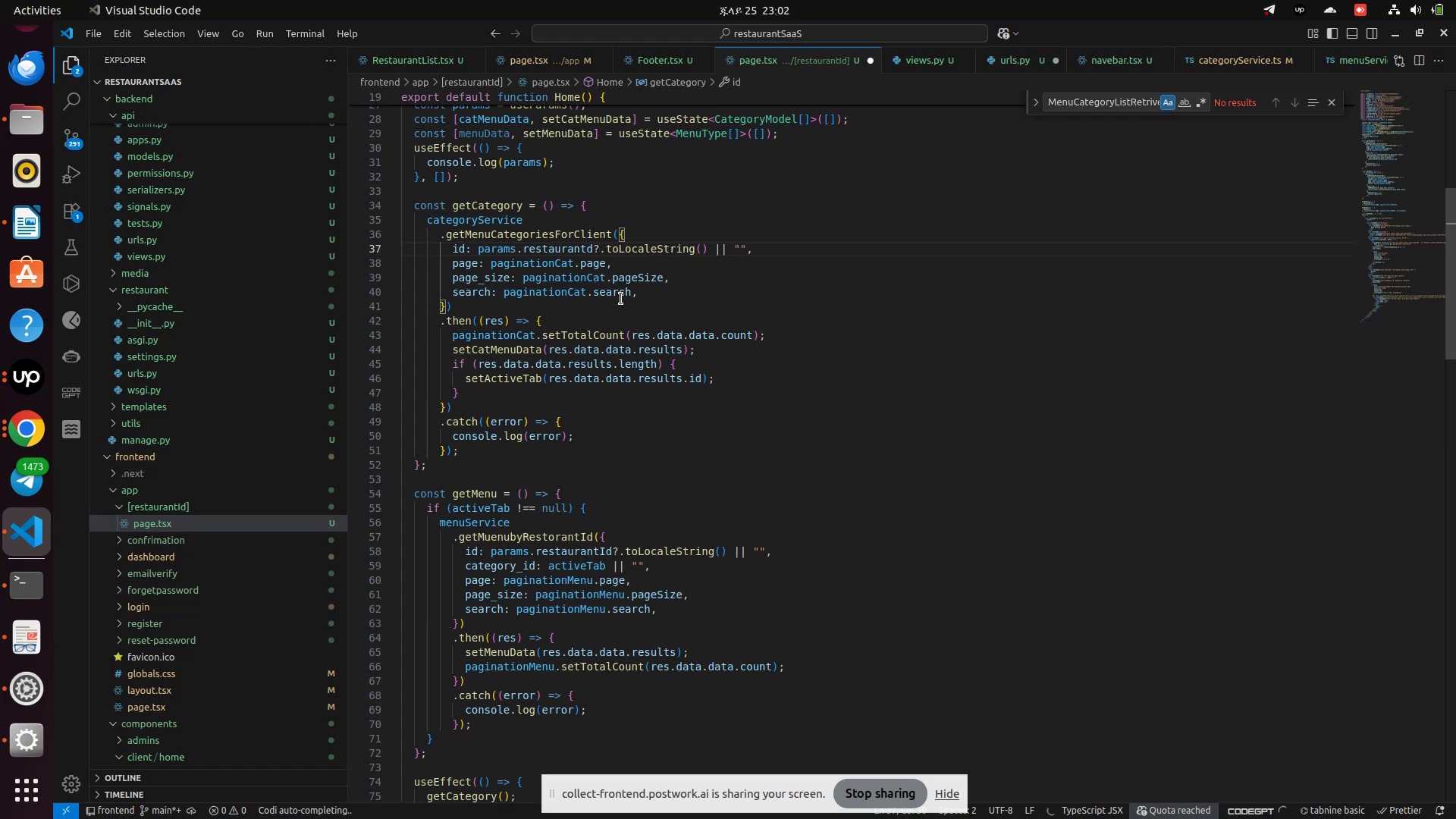 
key(Shift+I)
 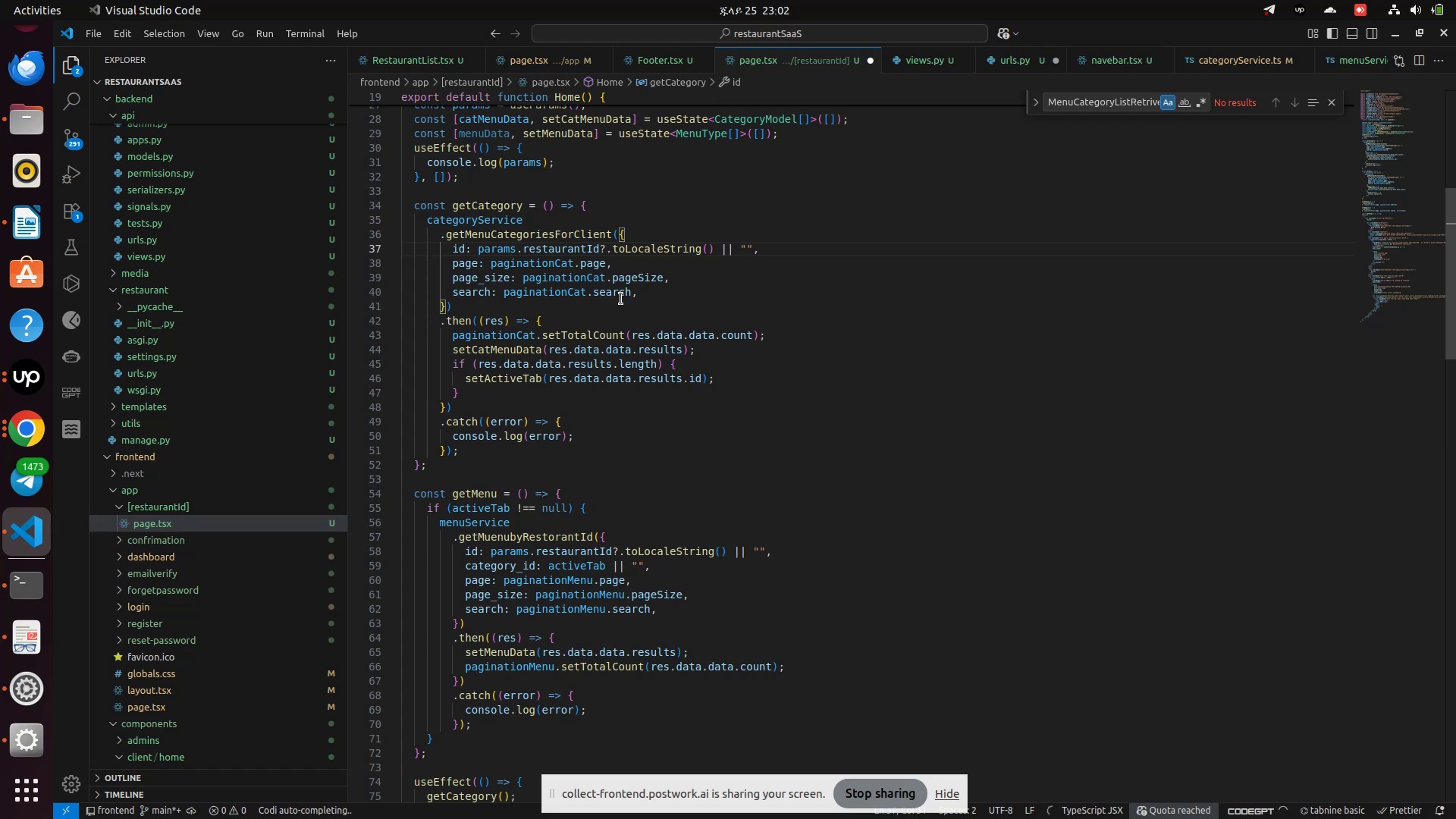 
key(Control+S)
 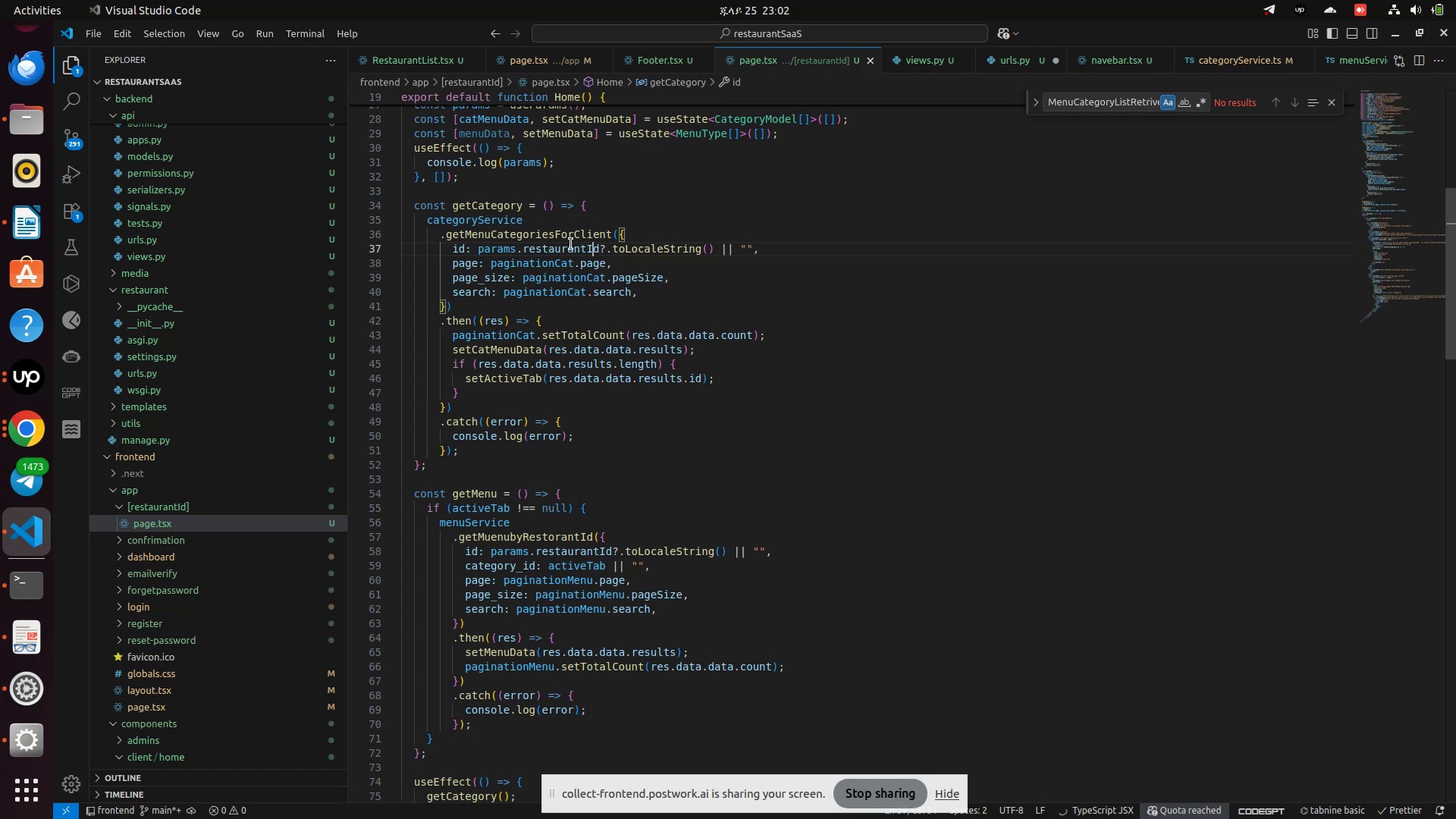 
hold_key(key=ControlLeft, duration=1.01)
left_click([535, 231])
 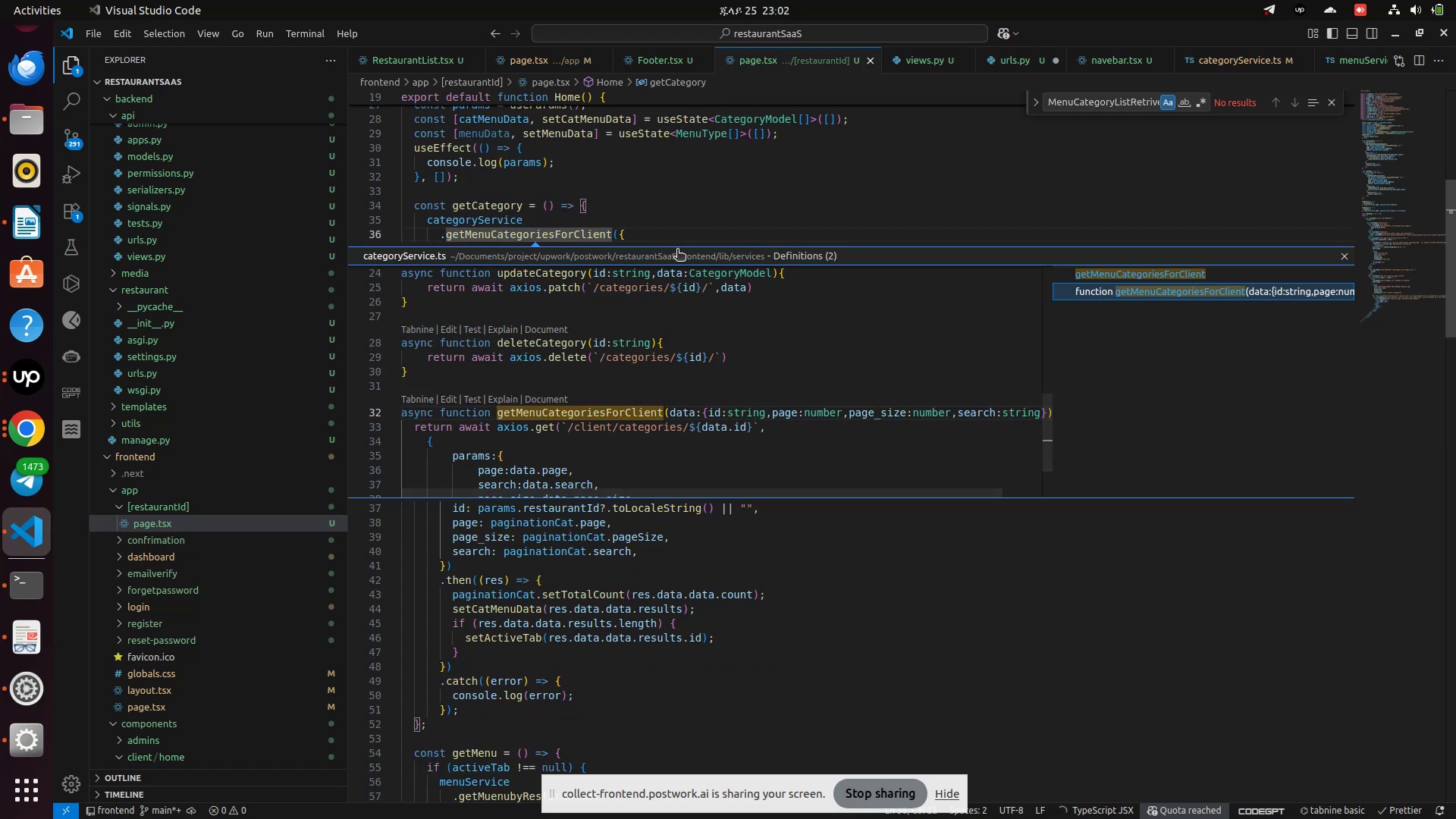 
left_click([688, 250])
 